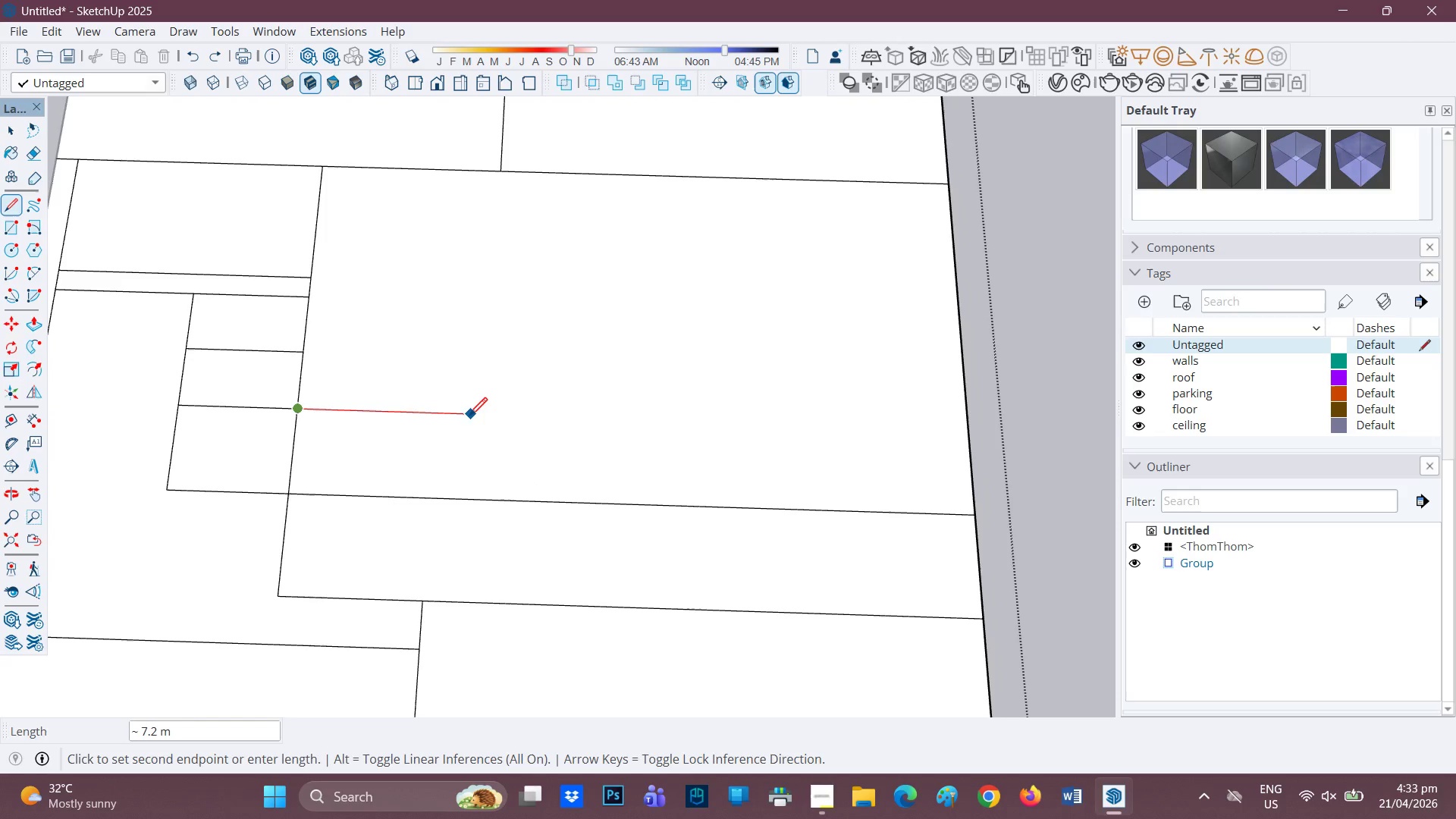 
key(2)
 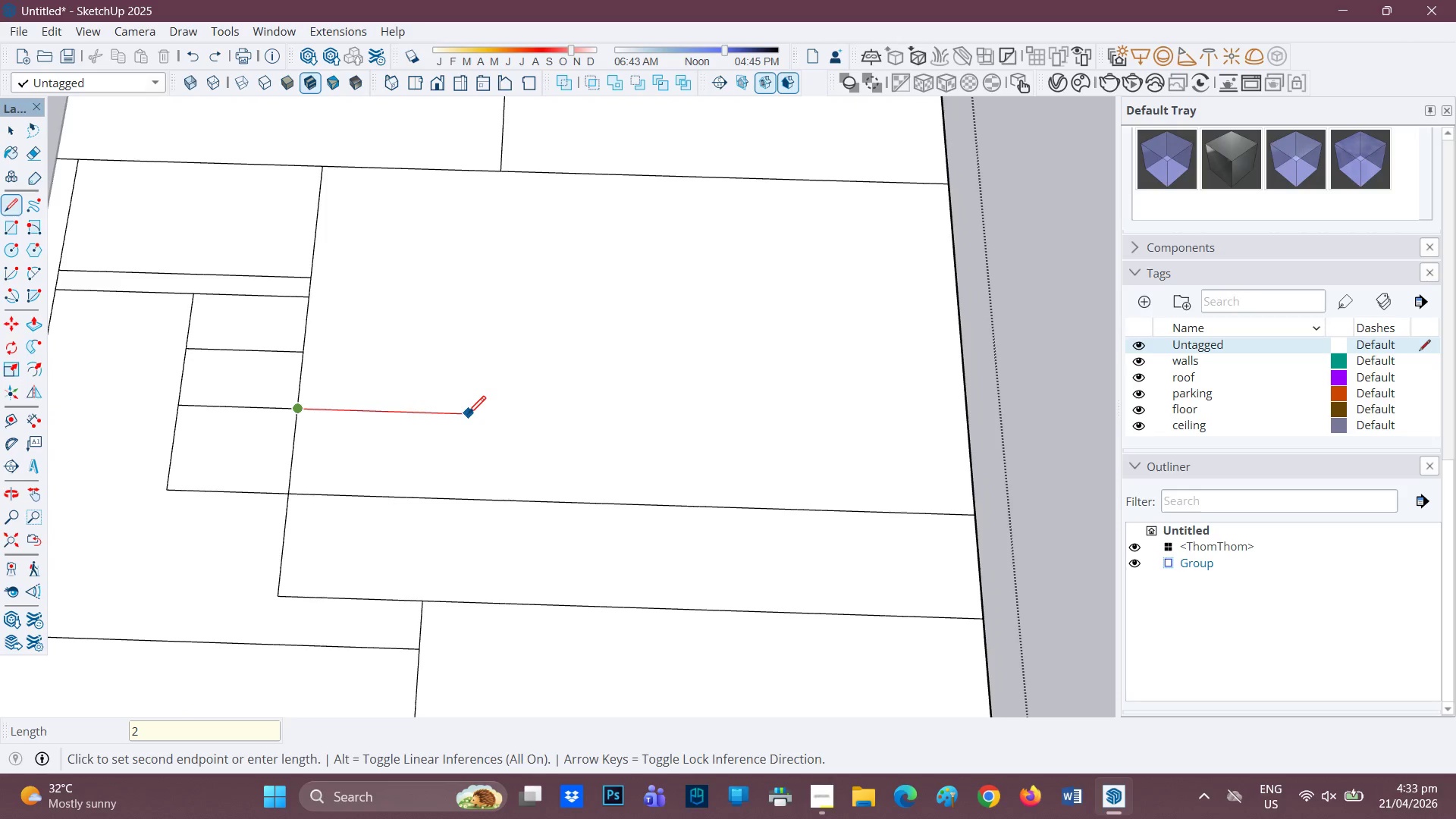 
key(Period)
 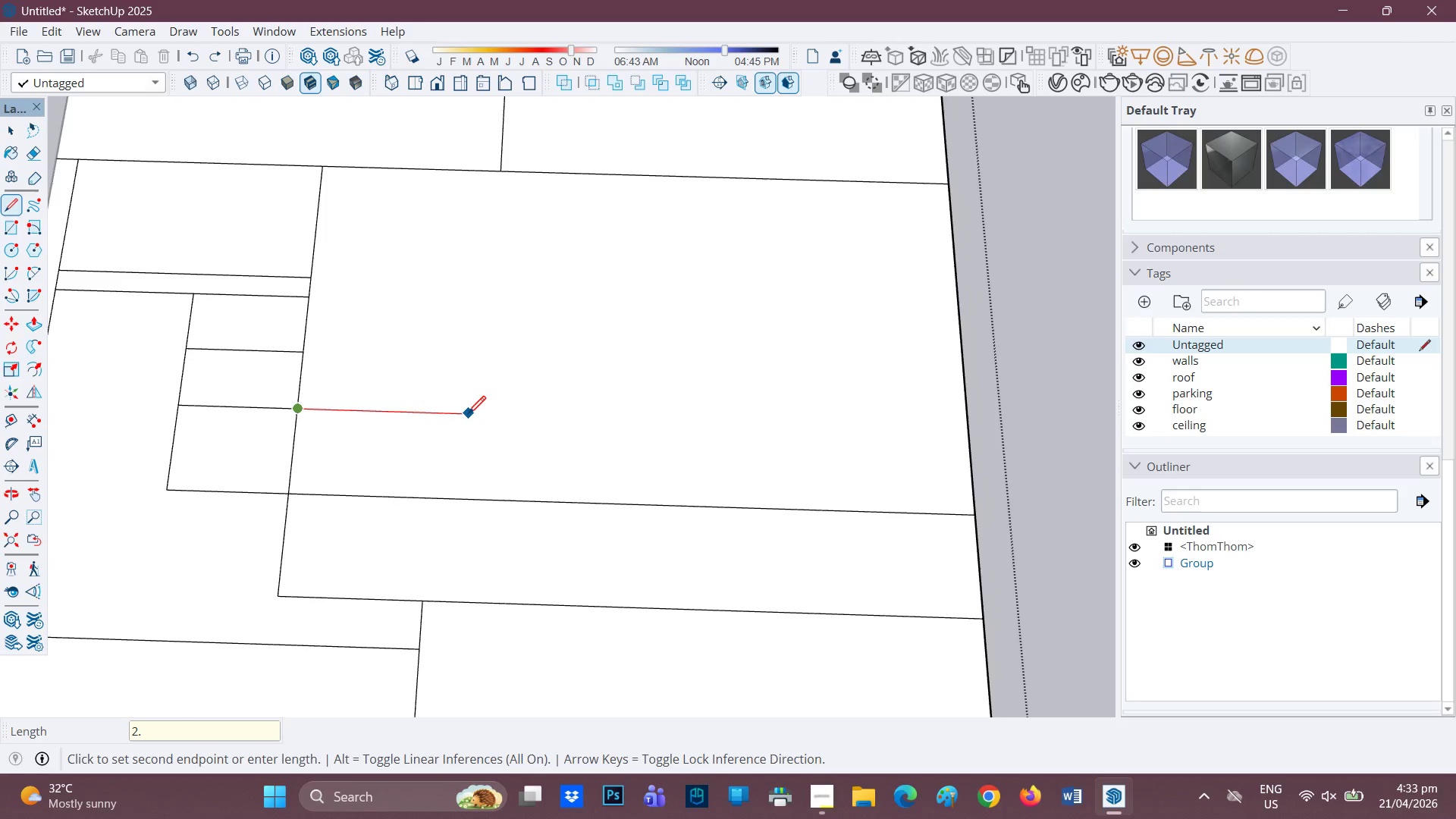 
key(5)
 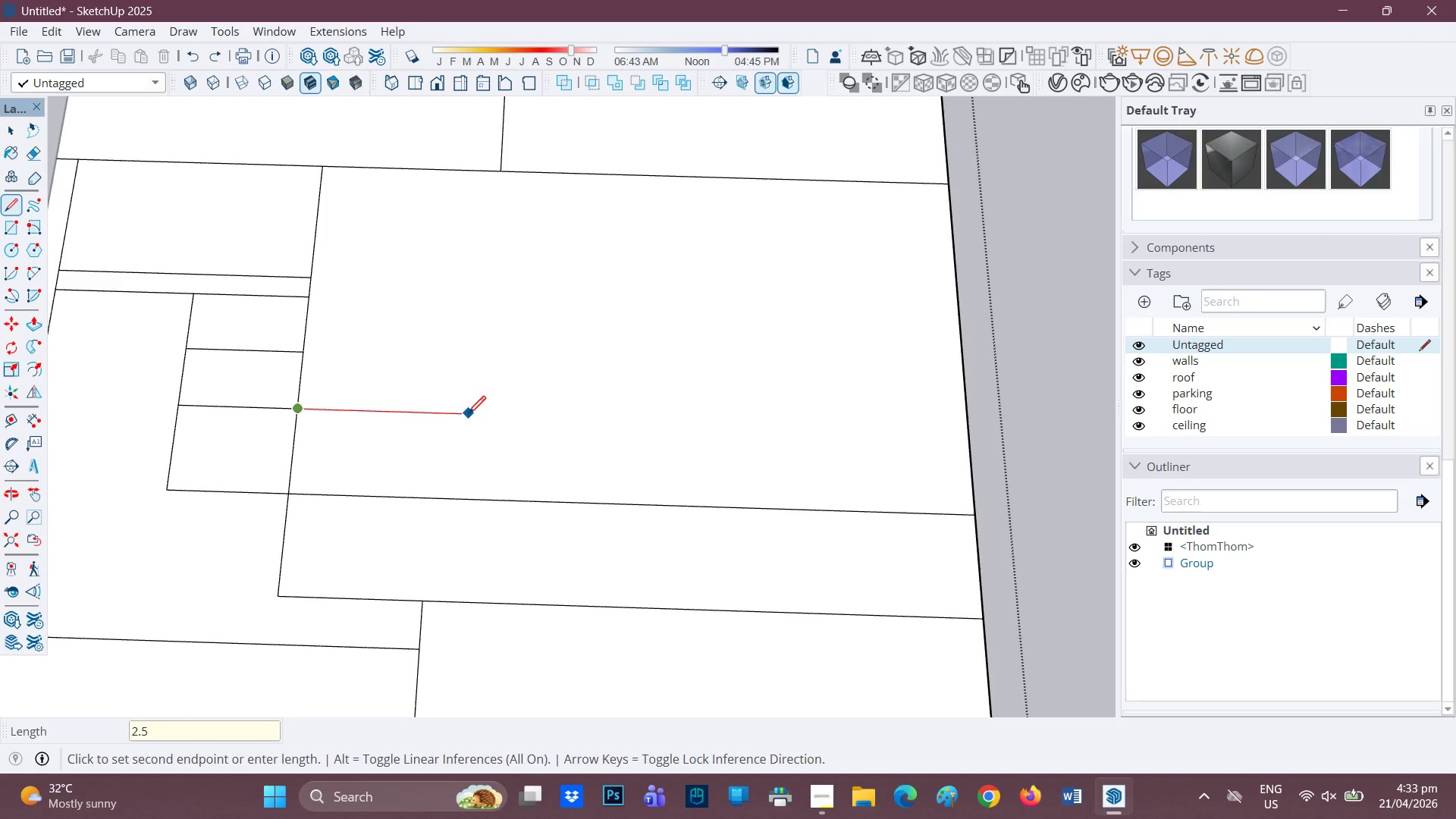 
key(Enter)
 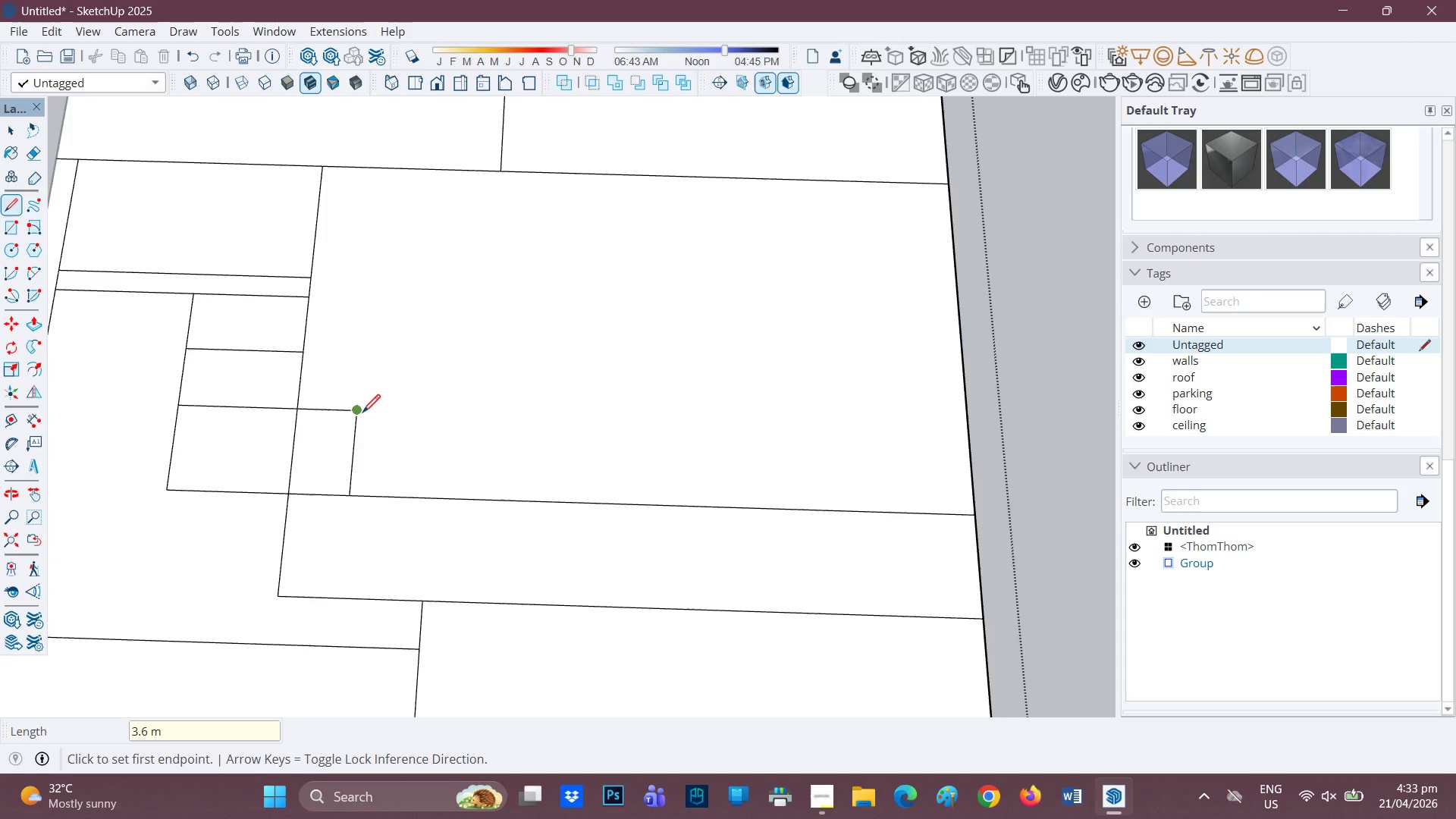 
left_click_drag(start_coordinate=[362, 412], to_coordinate=[366, 380])
 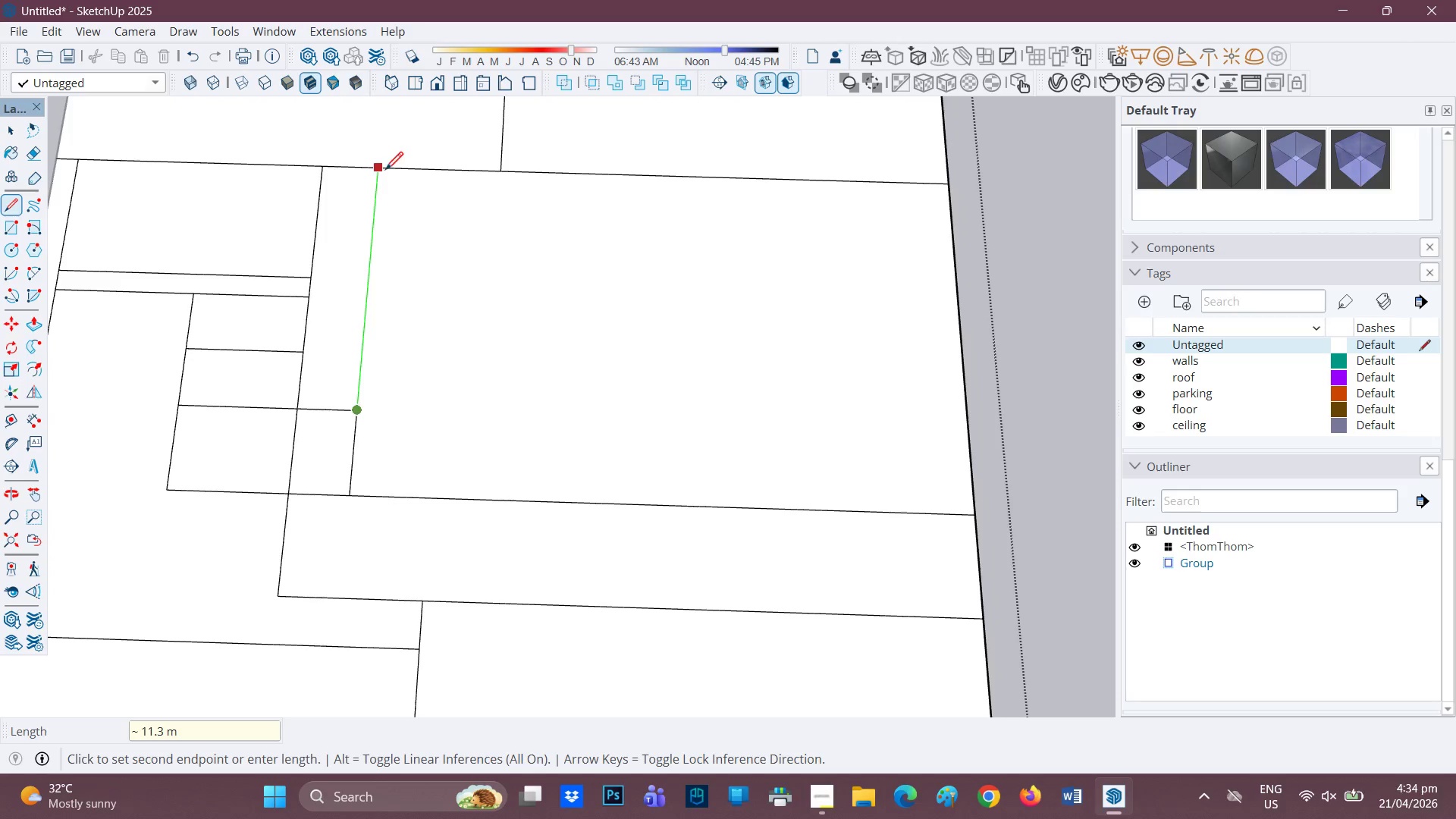 
left_click([384, 172])
 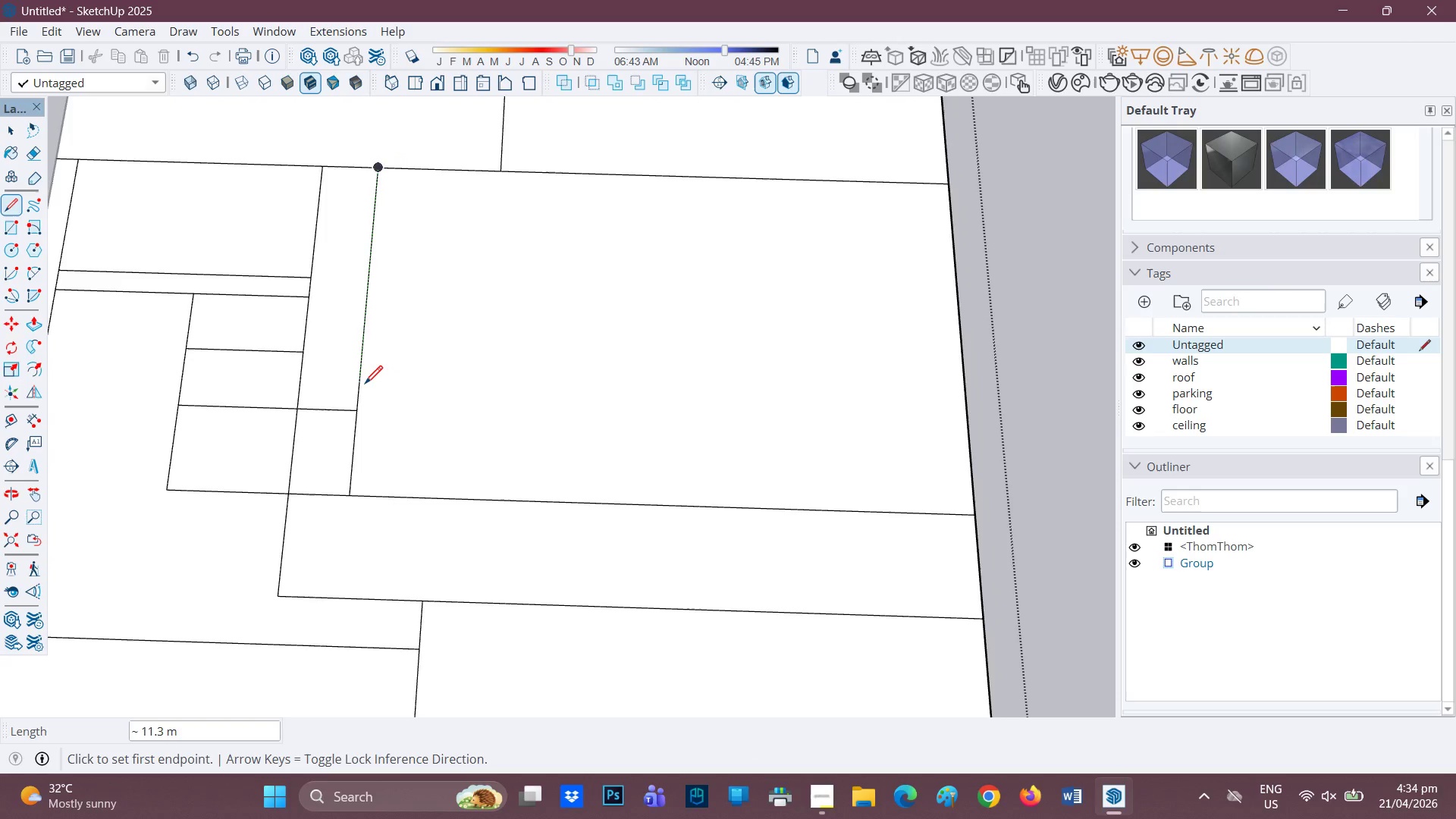 
left_click([364, 387])
 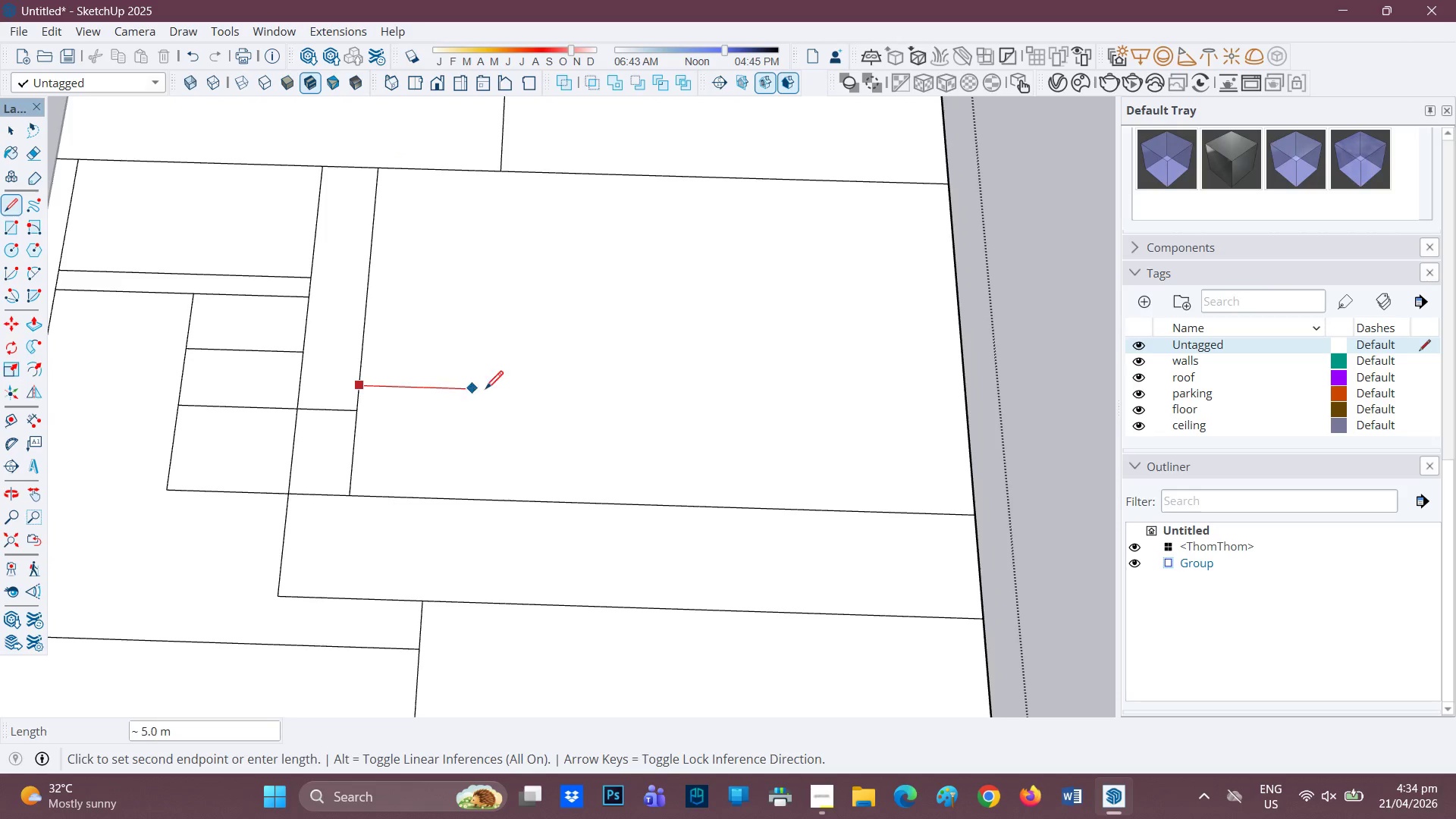 
mouse_move([536, 390])
 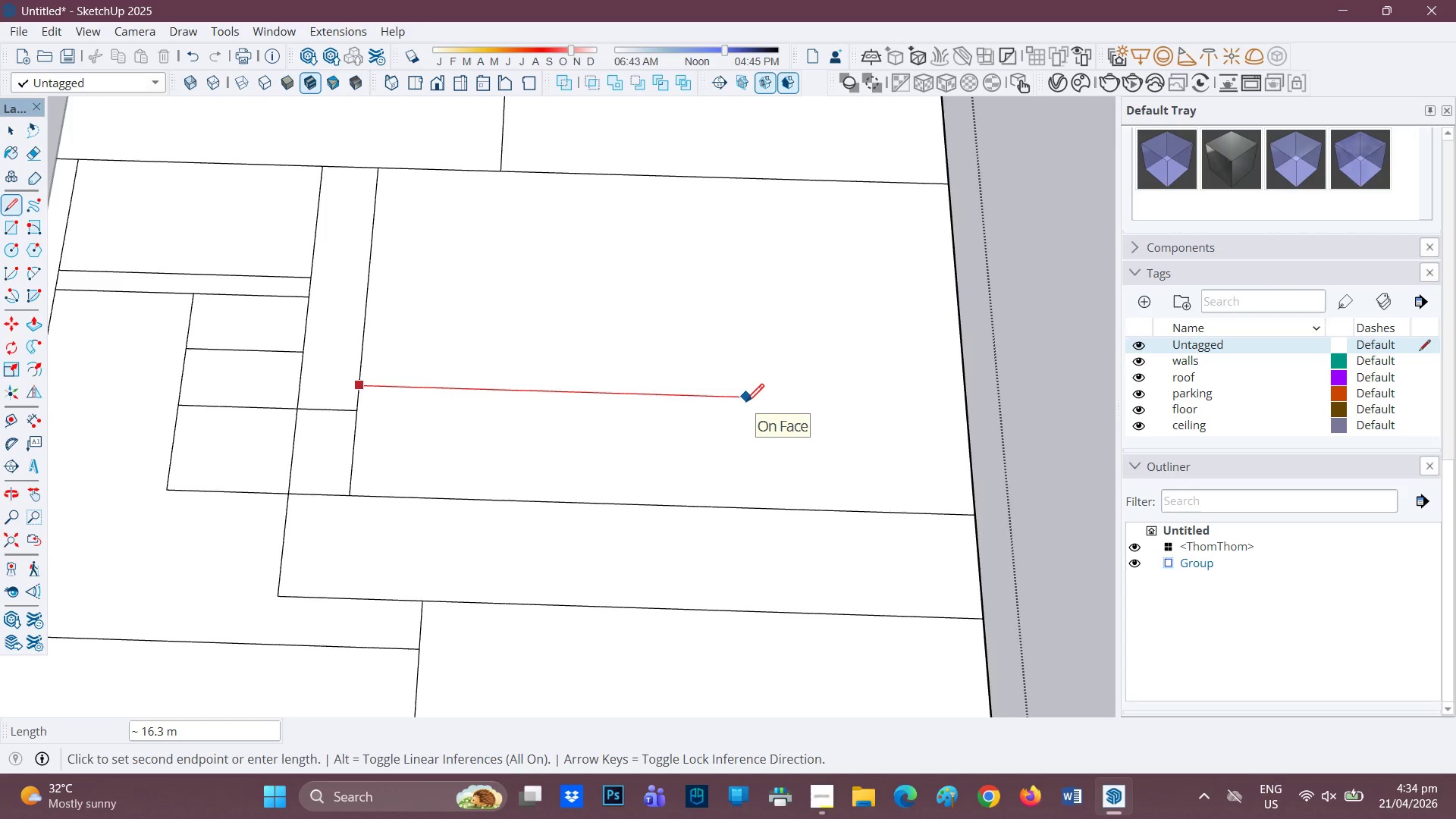 
type(15.40)
 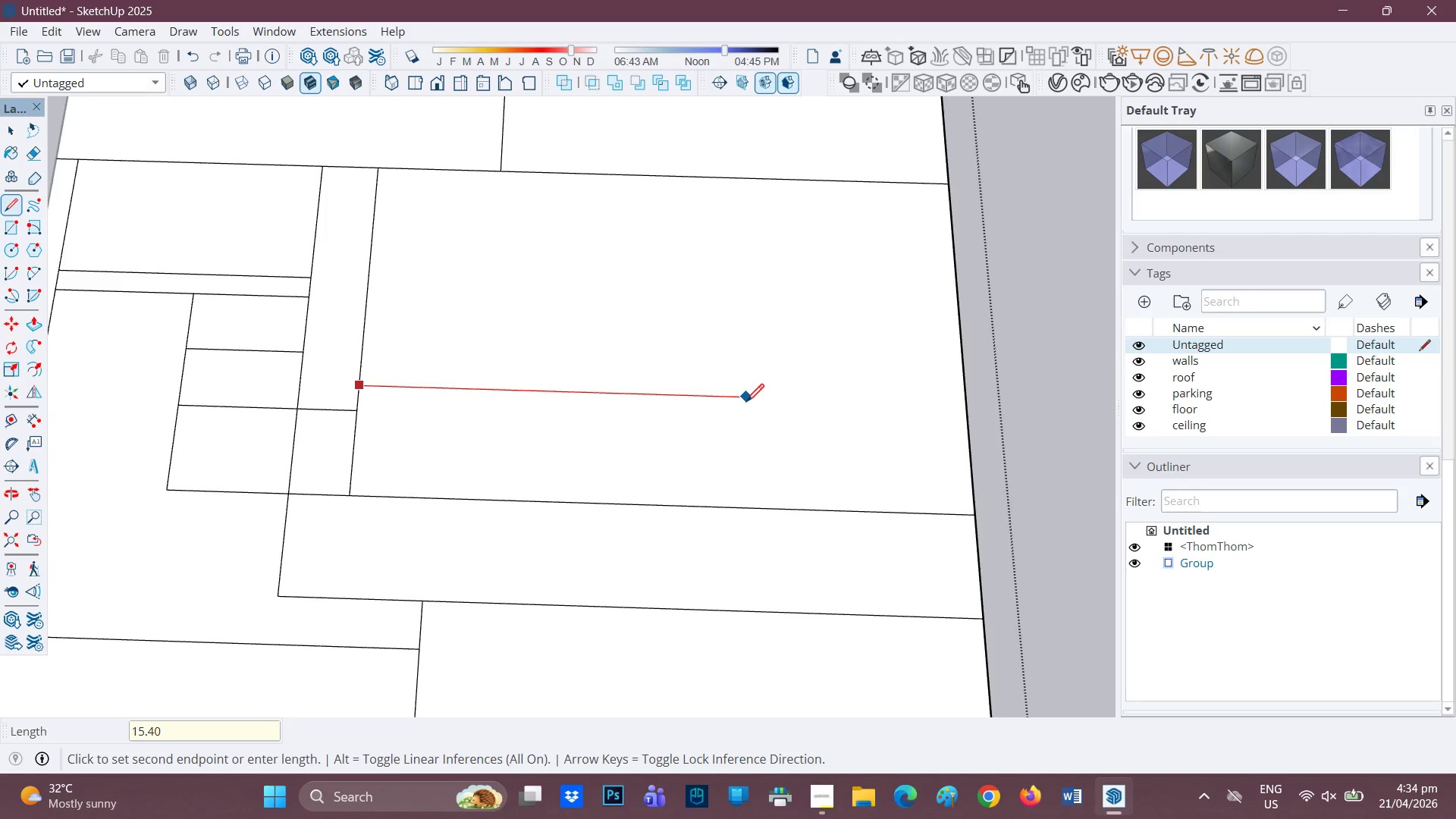 
key(Enter)
 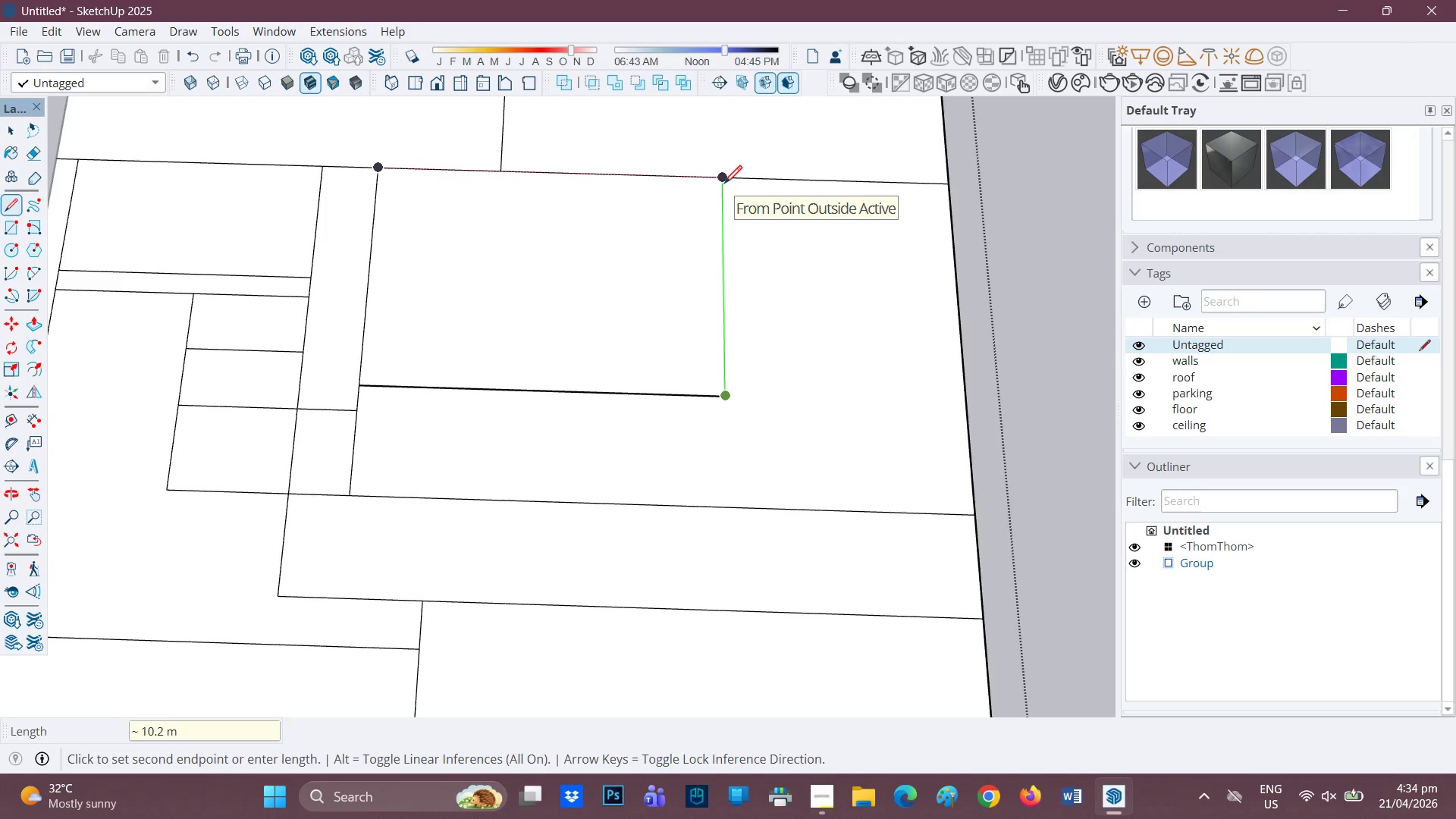 
key(Space)
 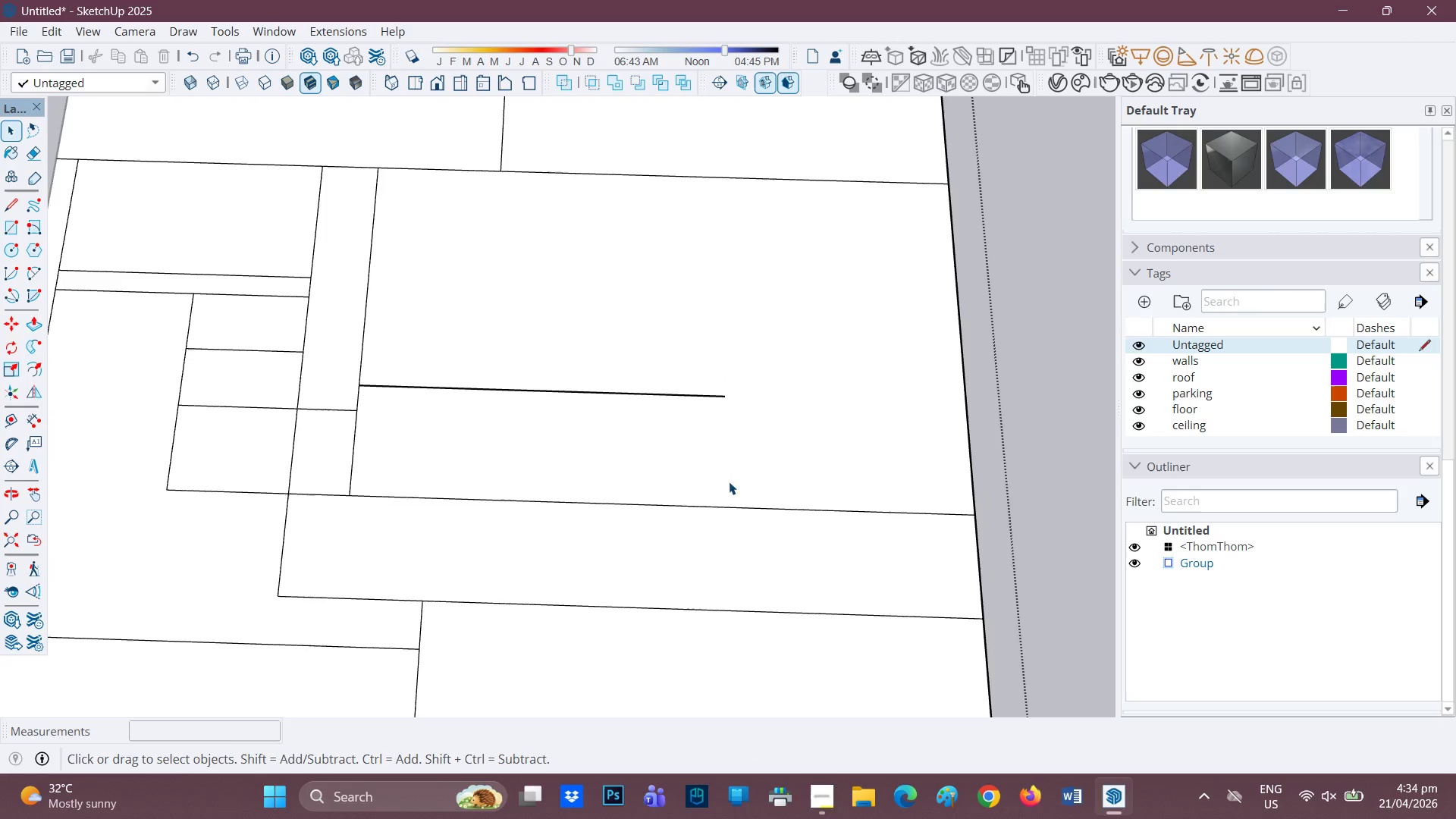 
key(L)
 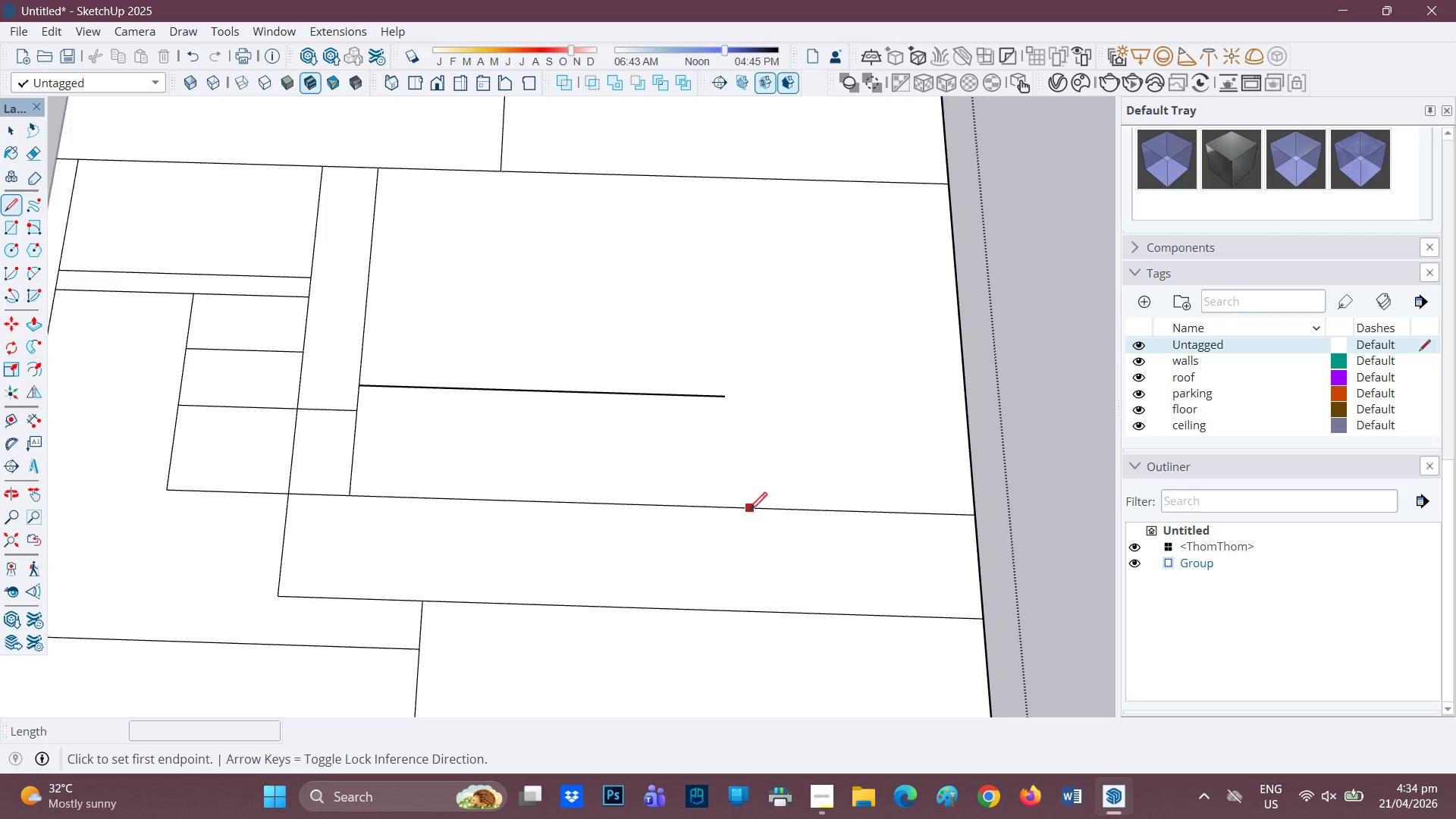 
wait(5.59)
 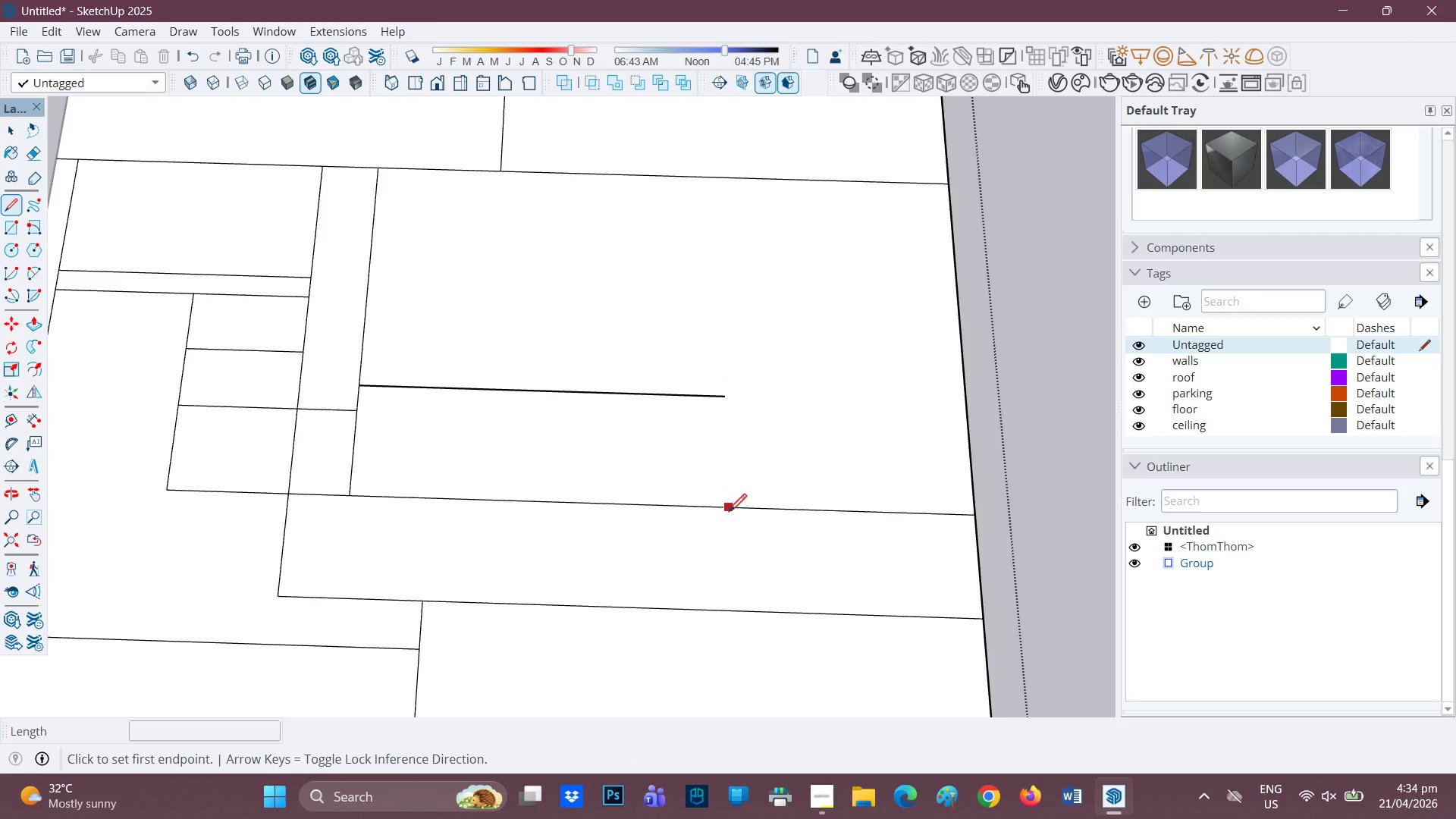 
left_click([726, 395])
 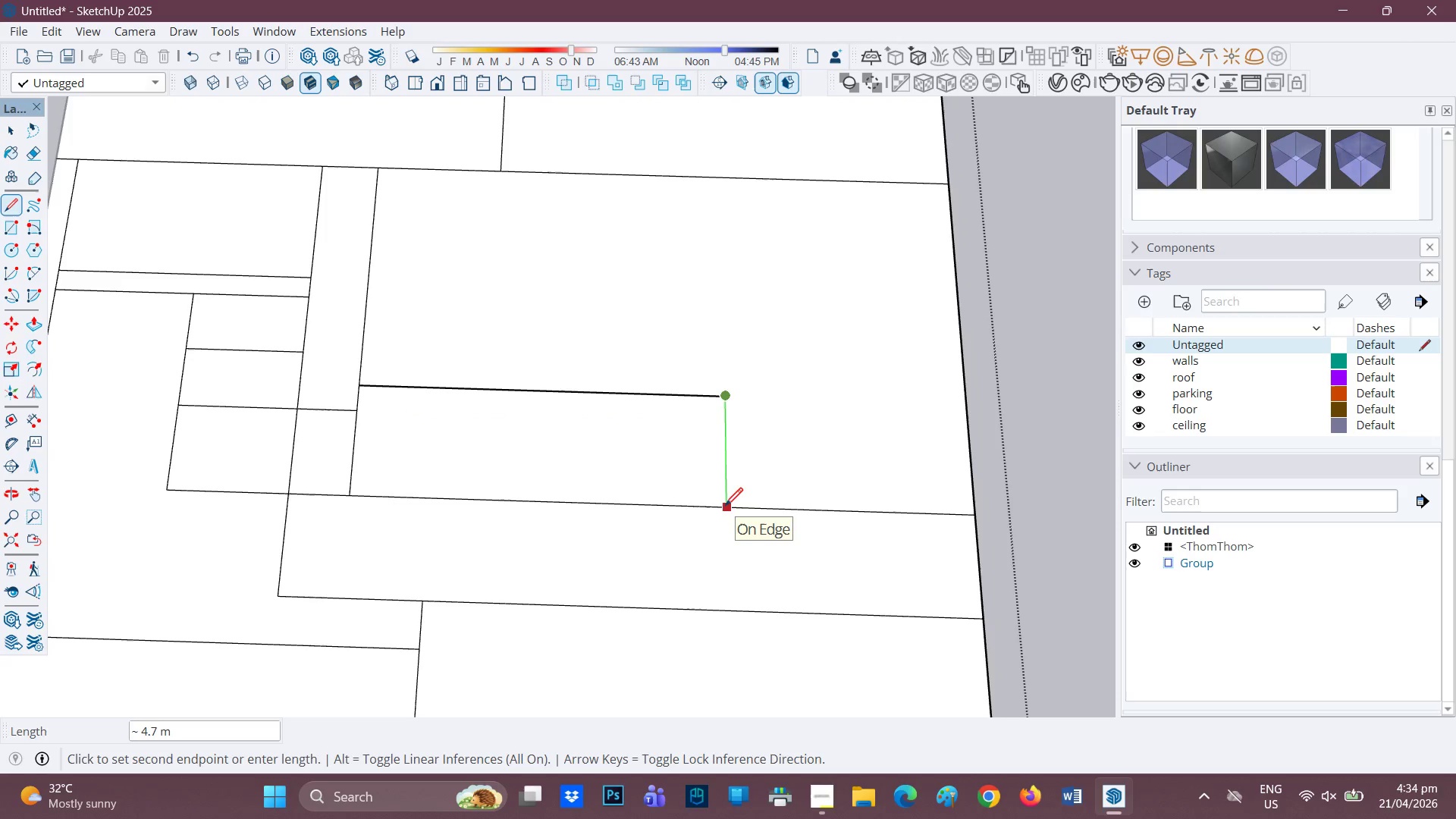 
left_click([725, 507])
 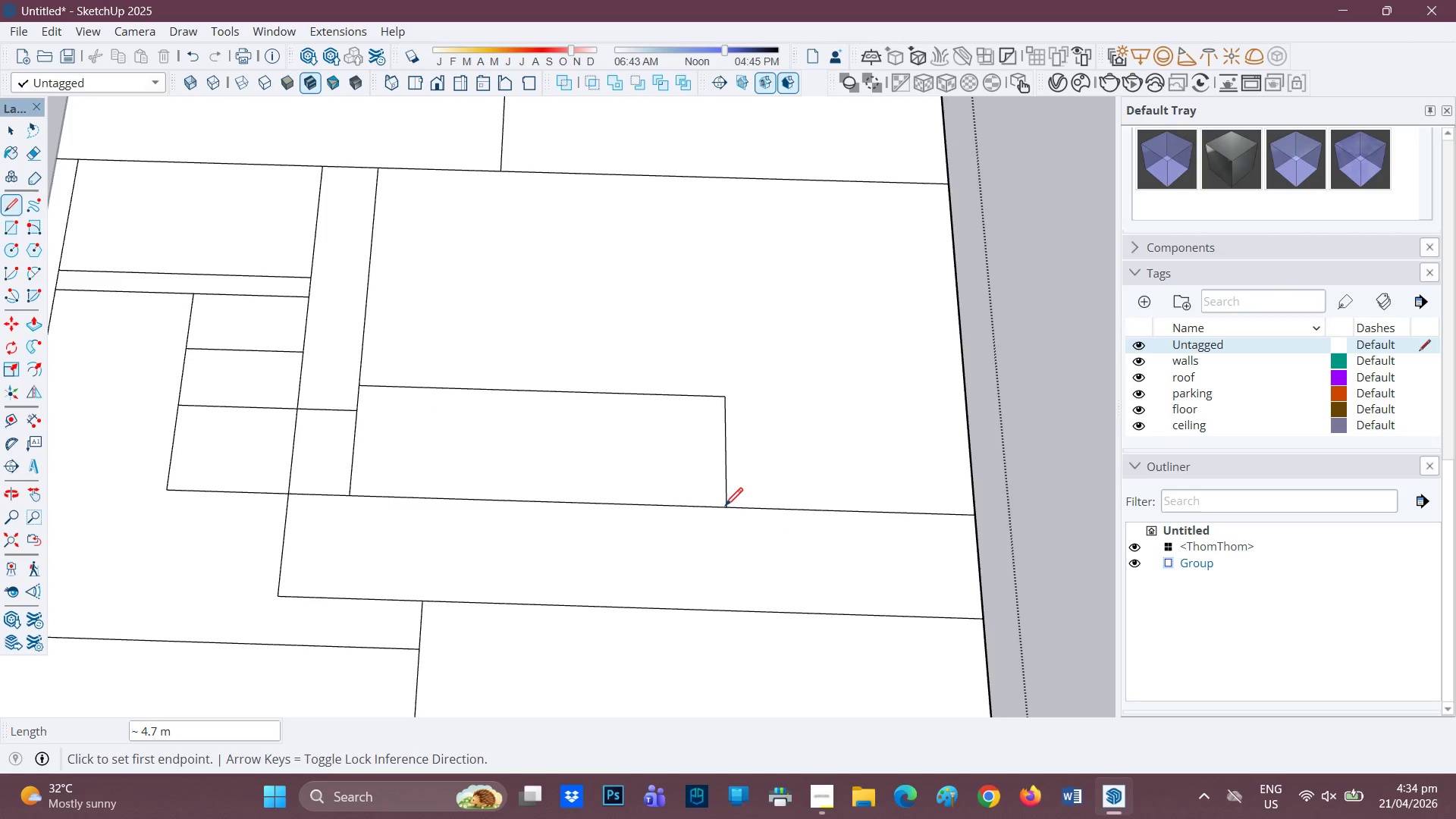 
key(E)
 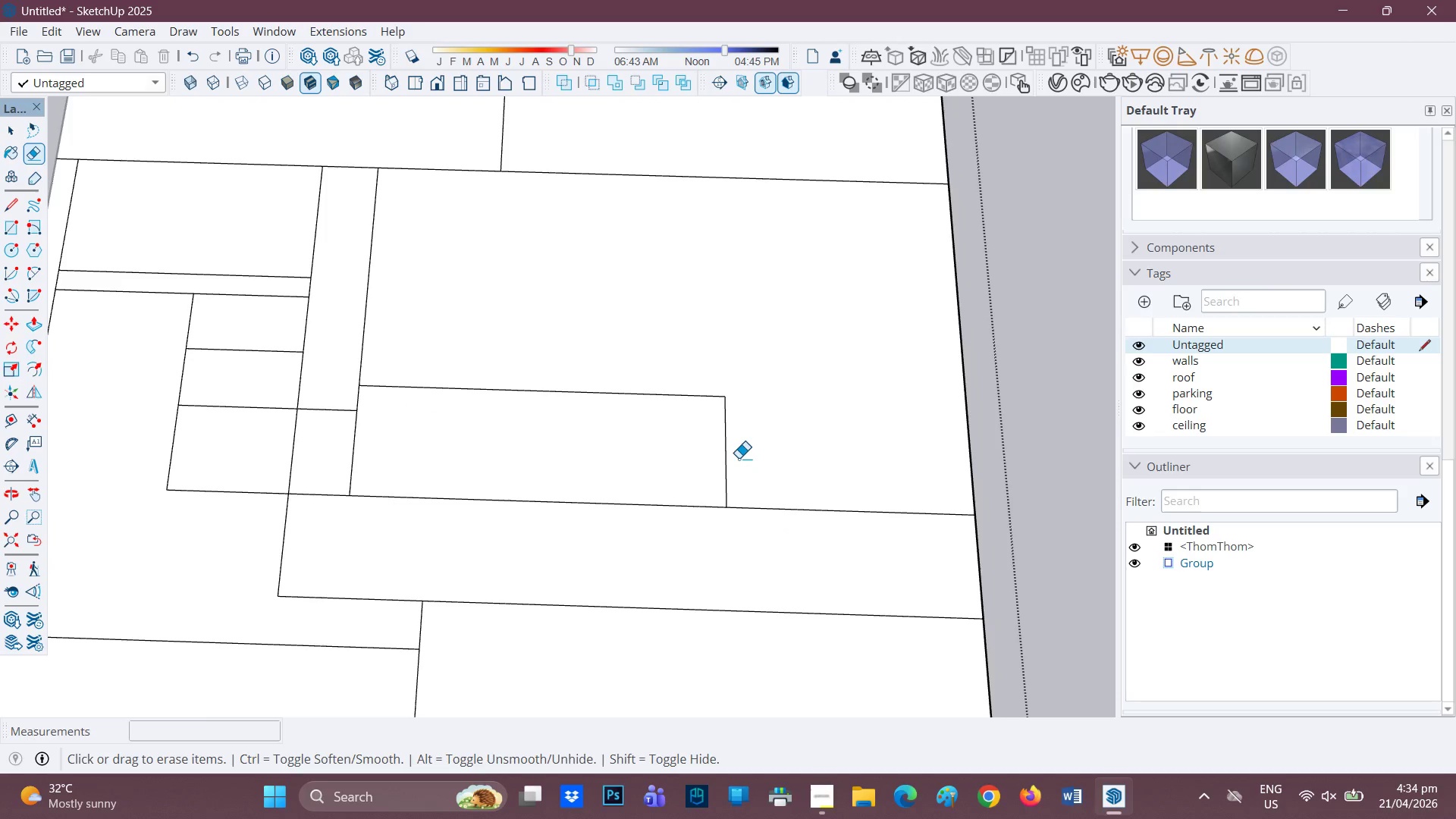 
left_click_drag(start_coordinate=[739, 457], to_coordinate=[721, 451])
 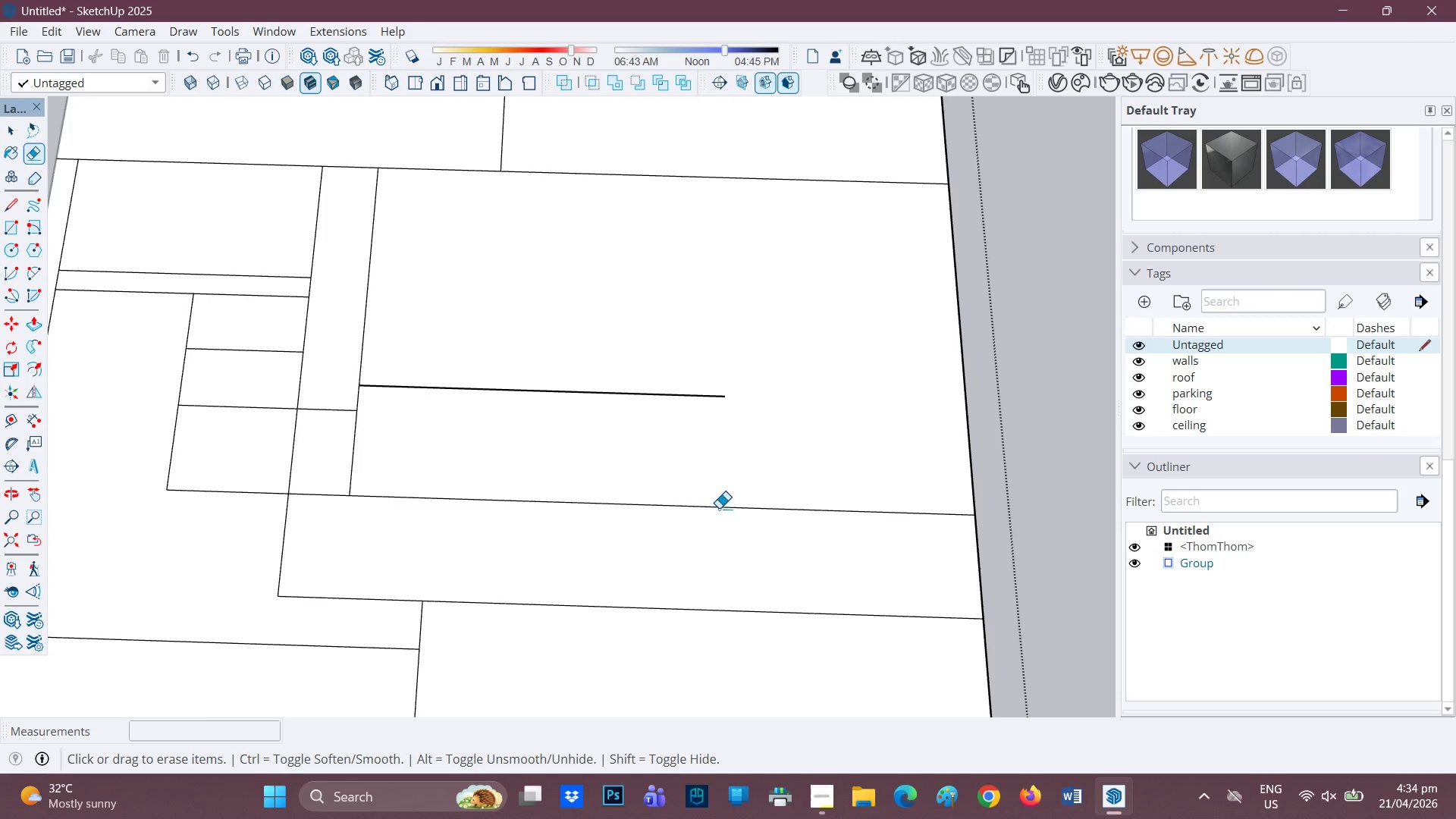 
key(L)
 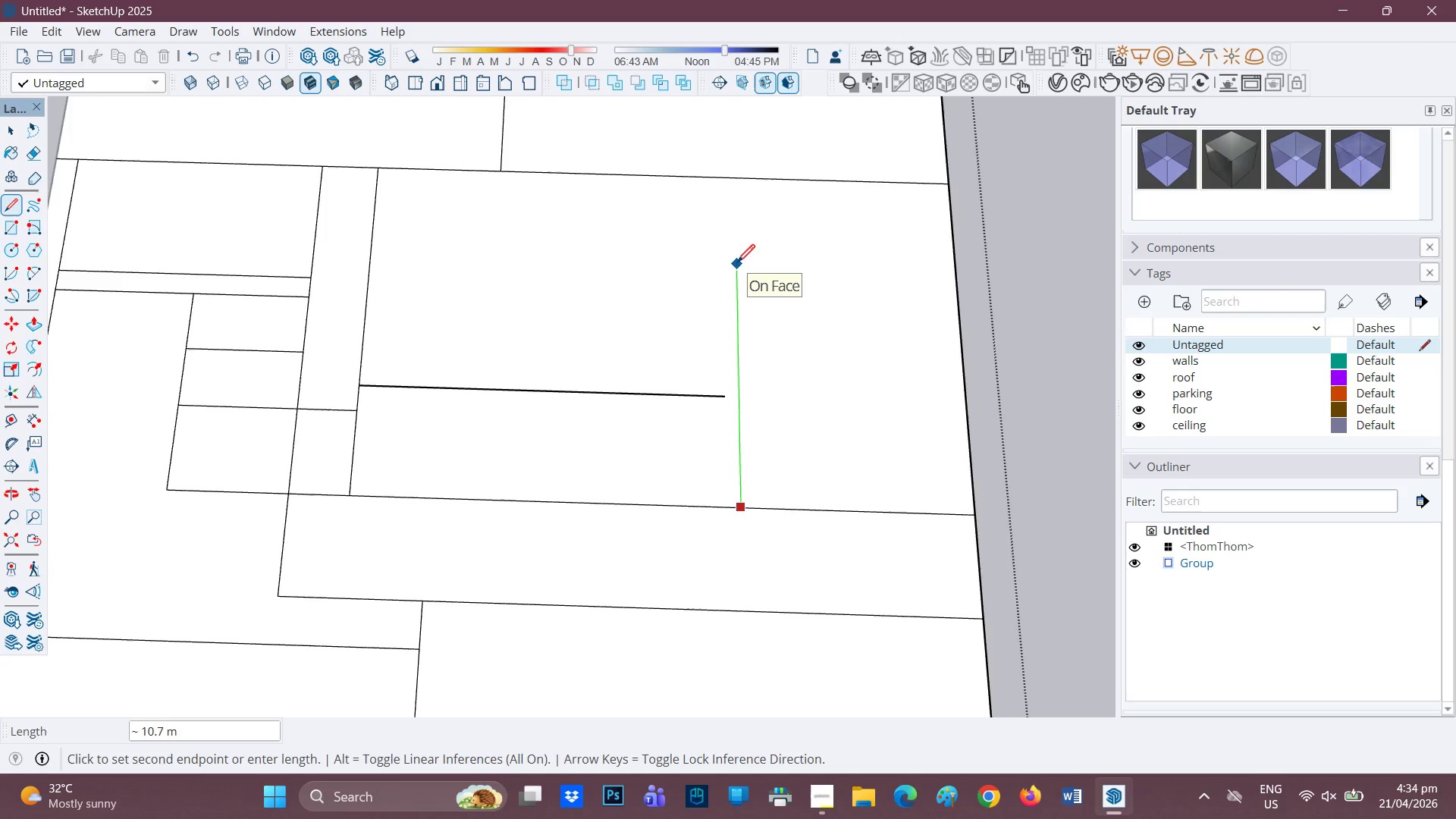 
type(10.60)
 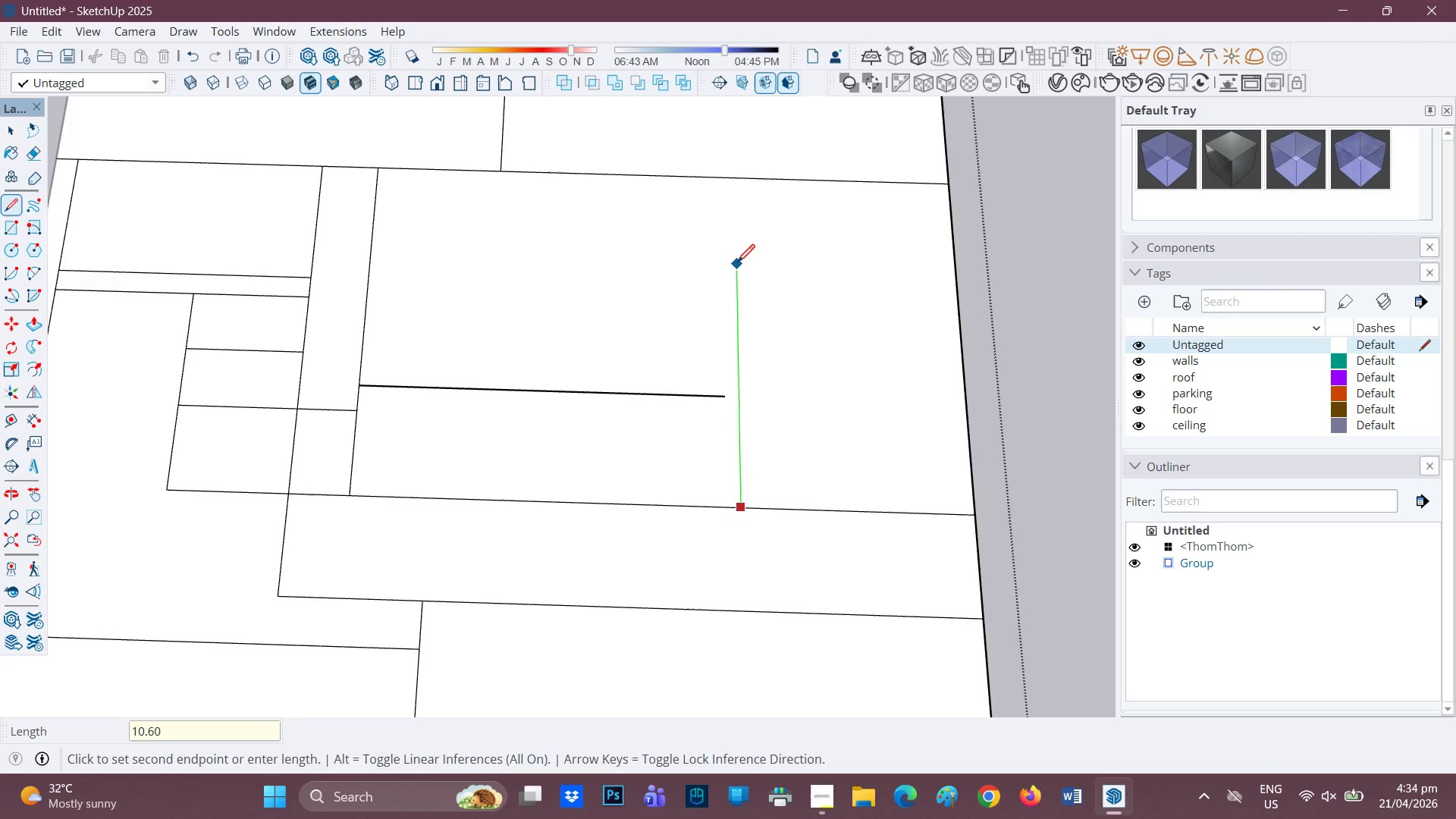 
key(Enter)
 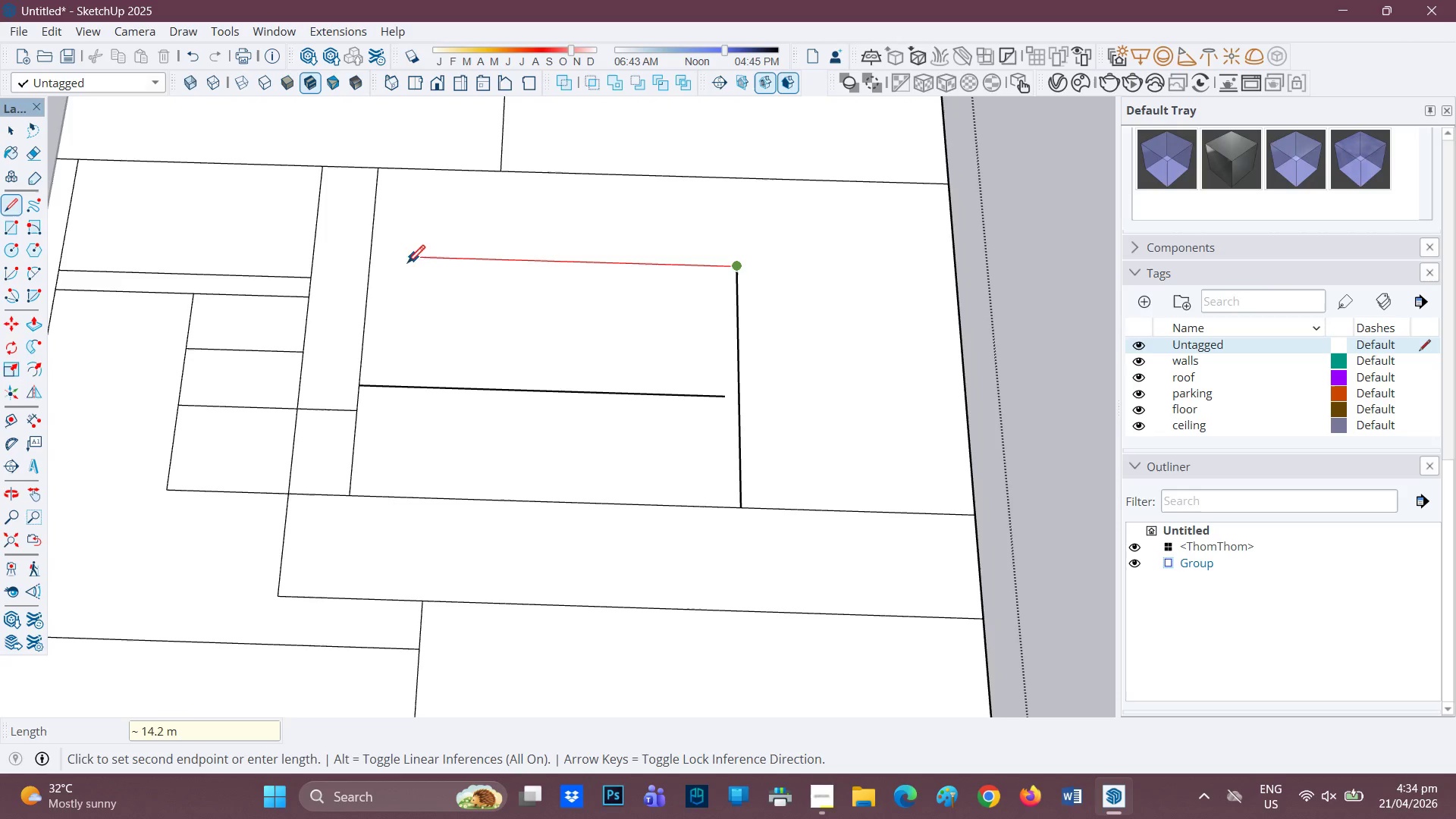 
key(Space)
 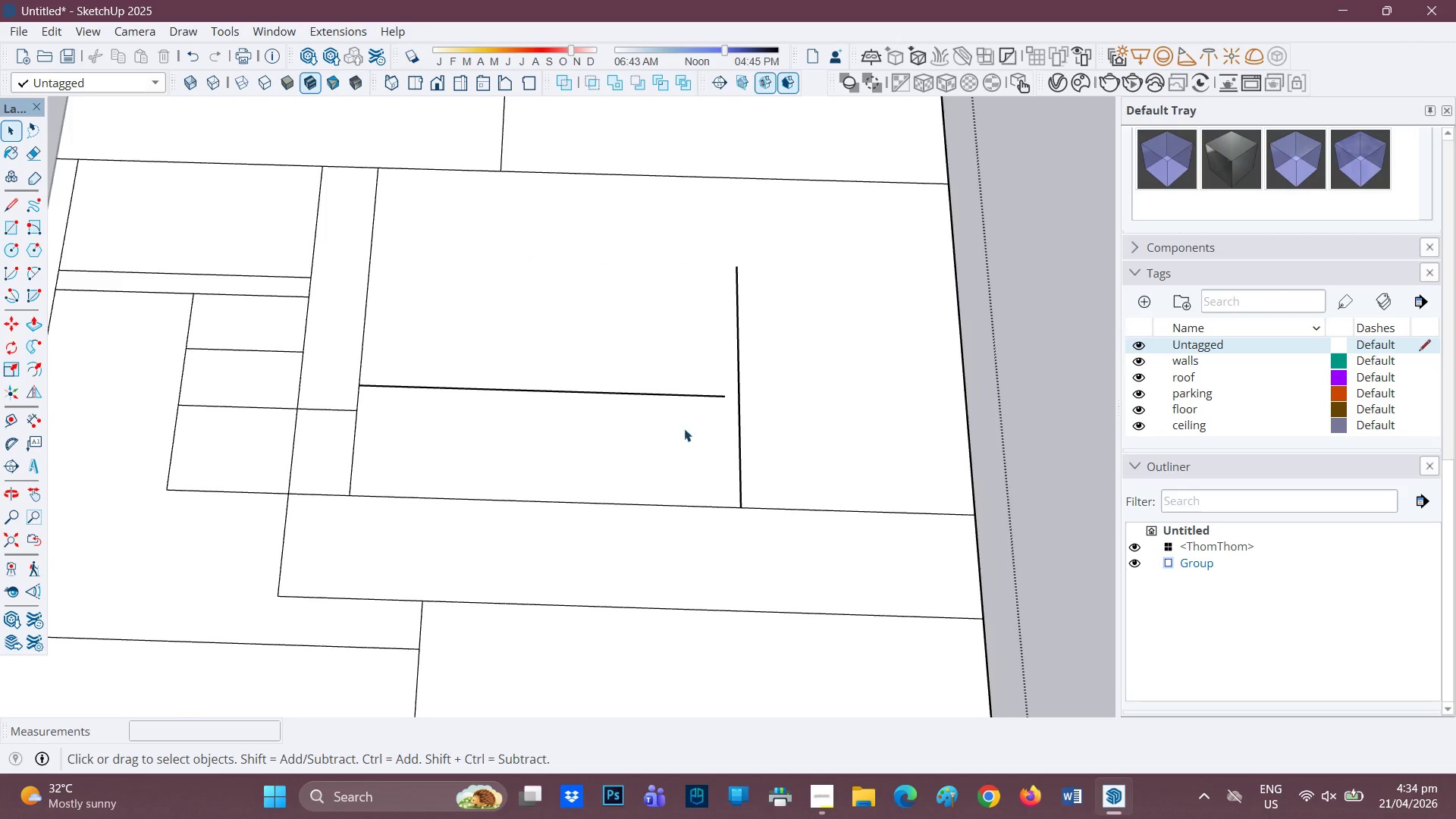 
scroll: coordinate [723, 393], scroll_direction: up, amount: 3.0
 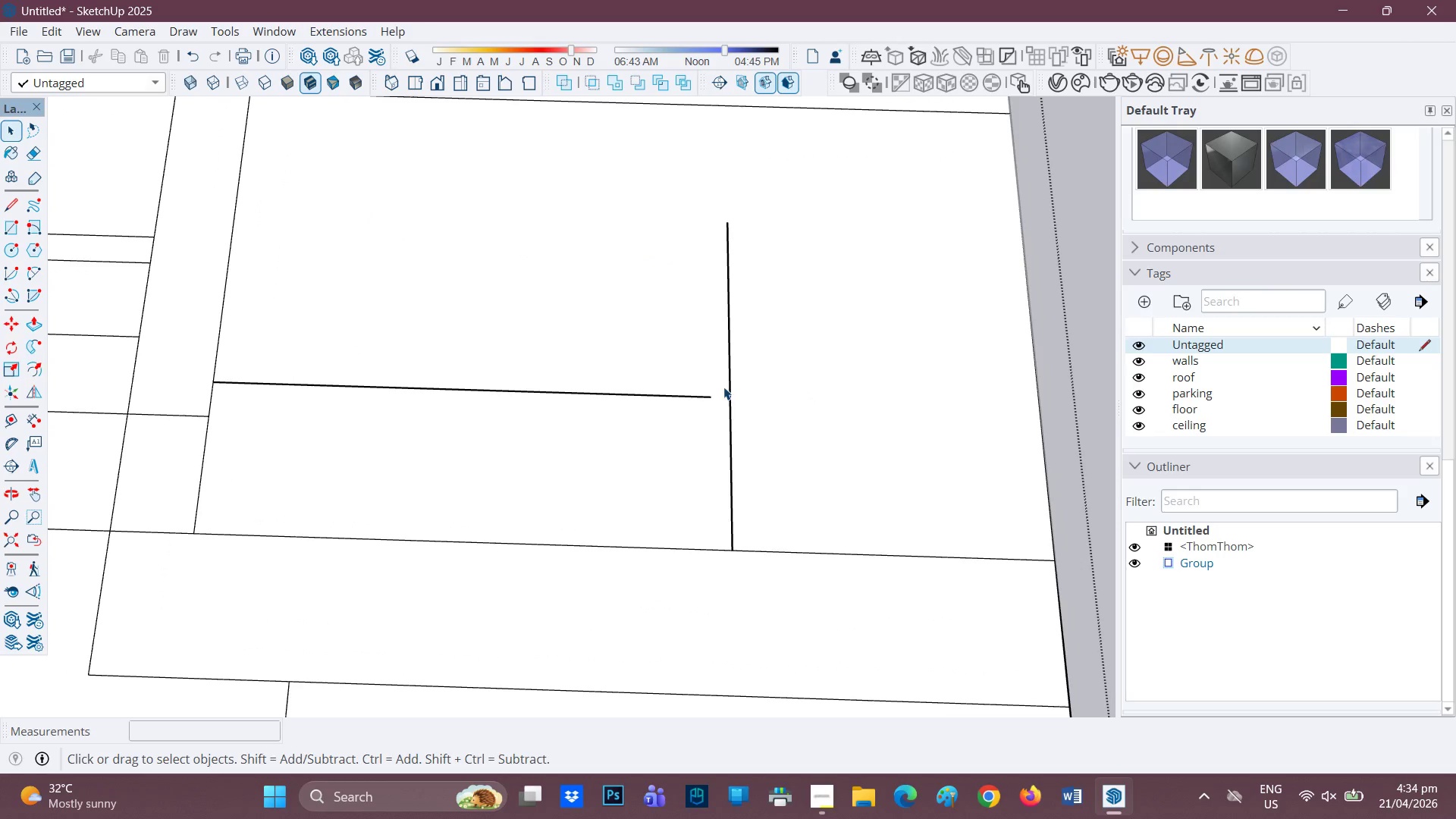 
key(L)
 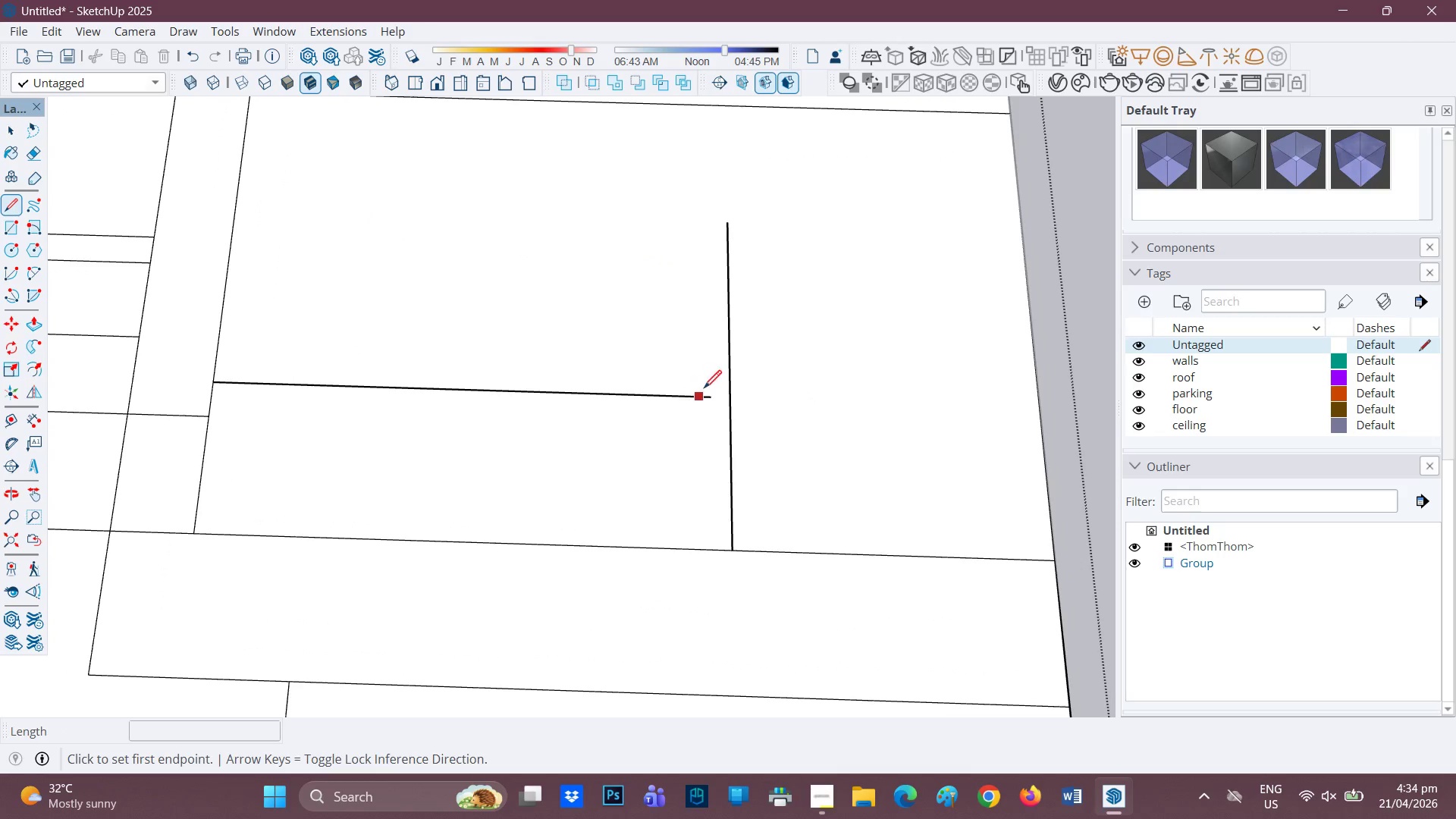 
left_click_drag(start_coordinate=[706, 397], to_coordinate=[708, 384])
 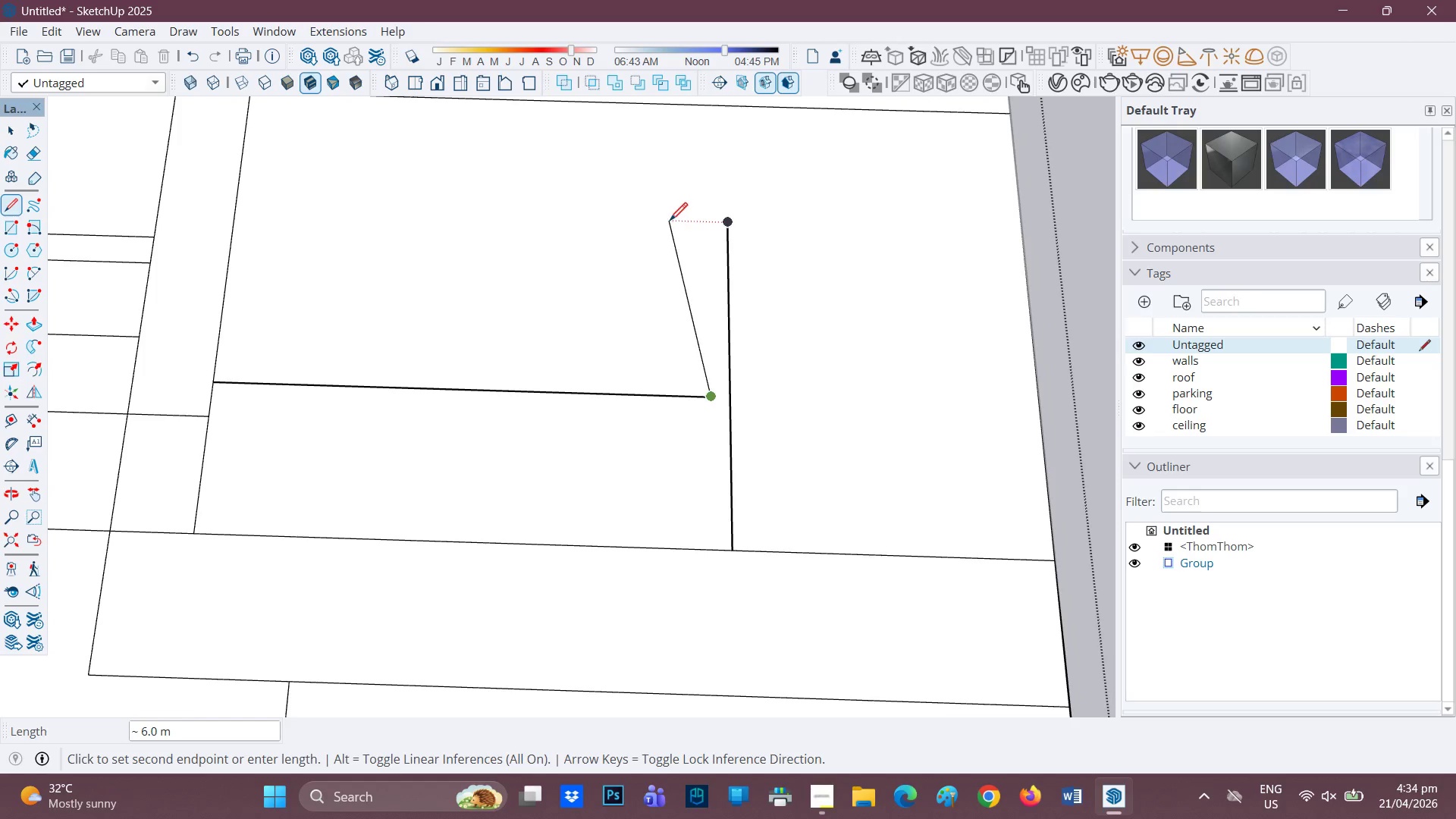 
key(Space)
 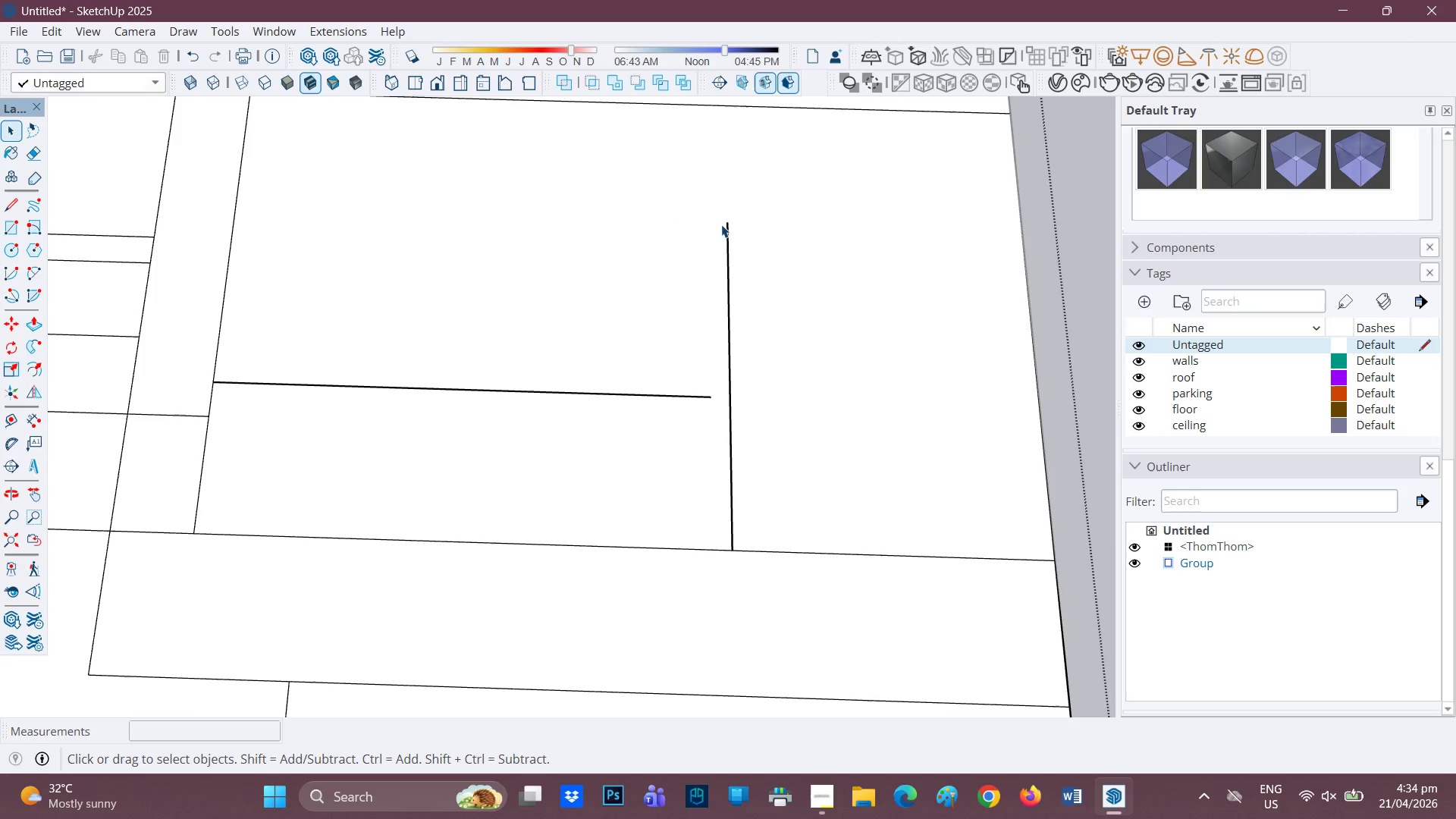 
key(L)
 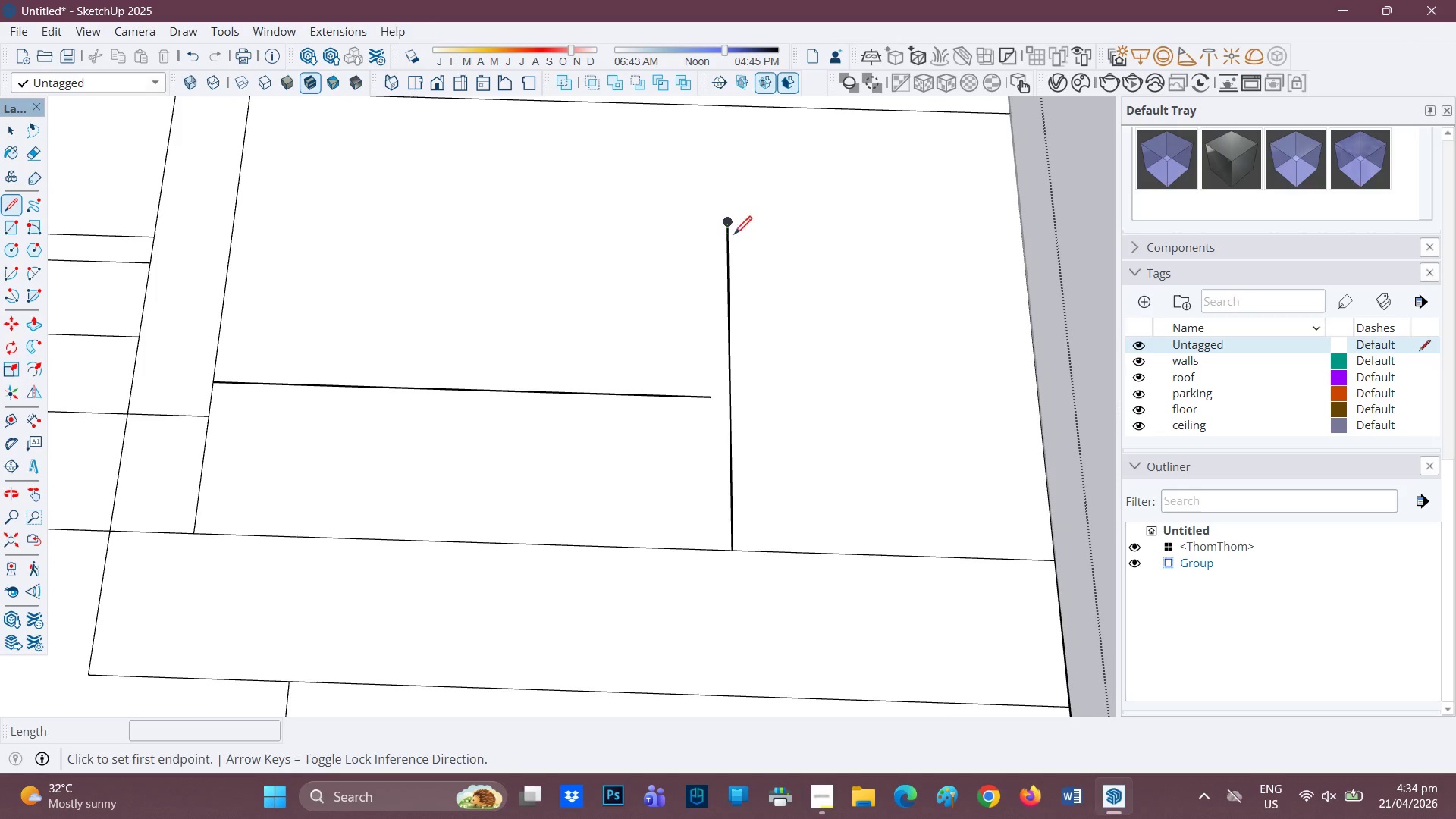 
mouse_move([706, 228])
 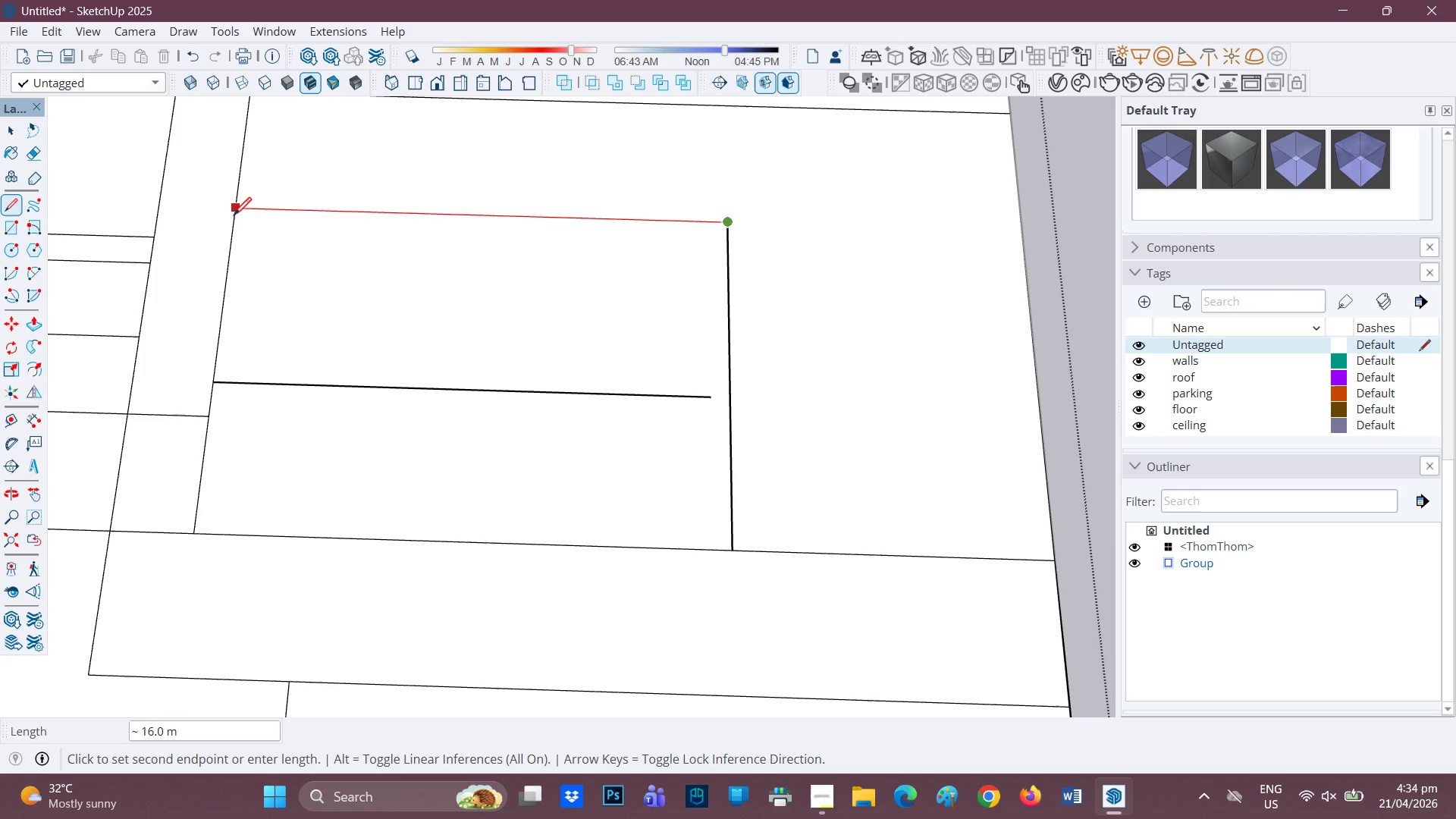 
left_click([236, 213])
 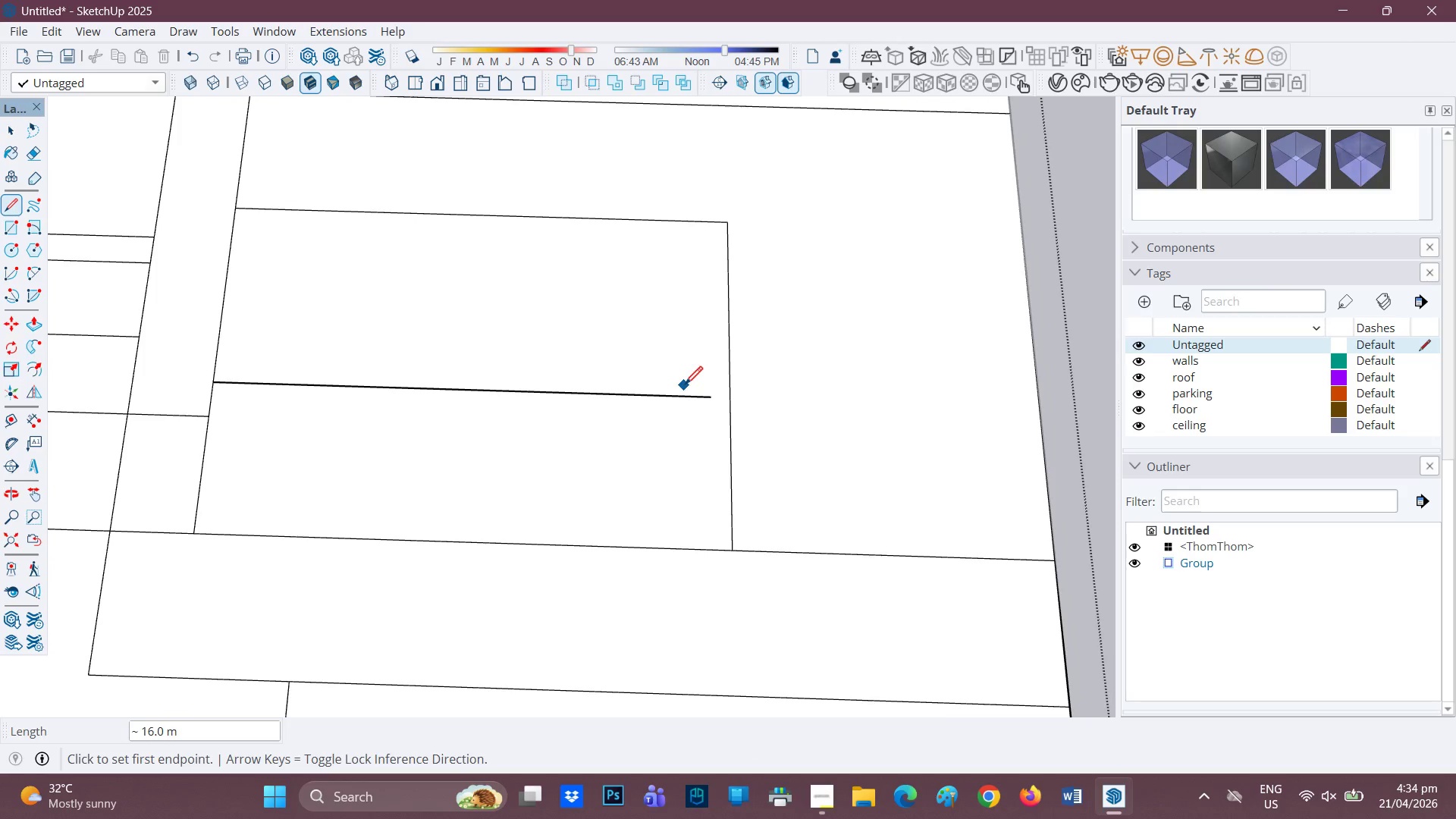 
key(L)
 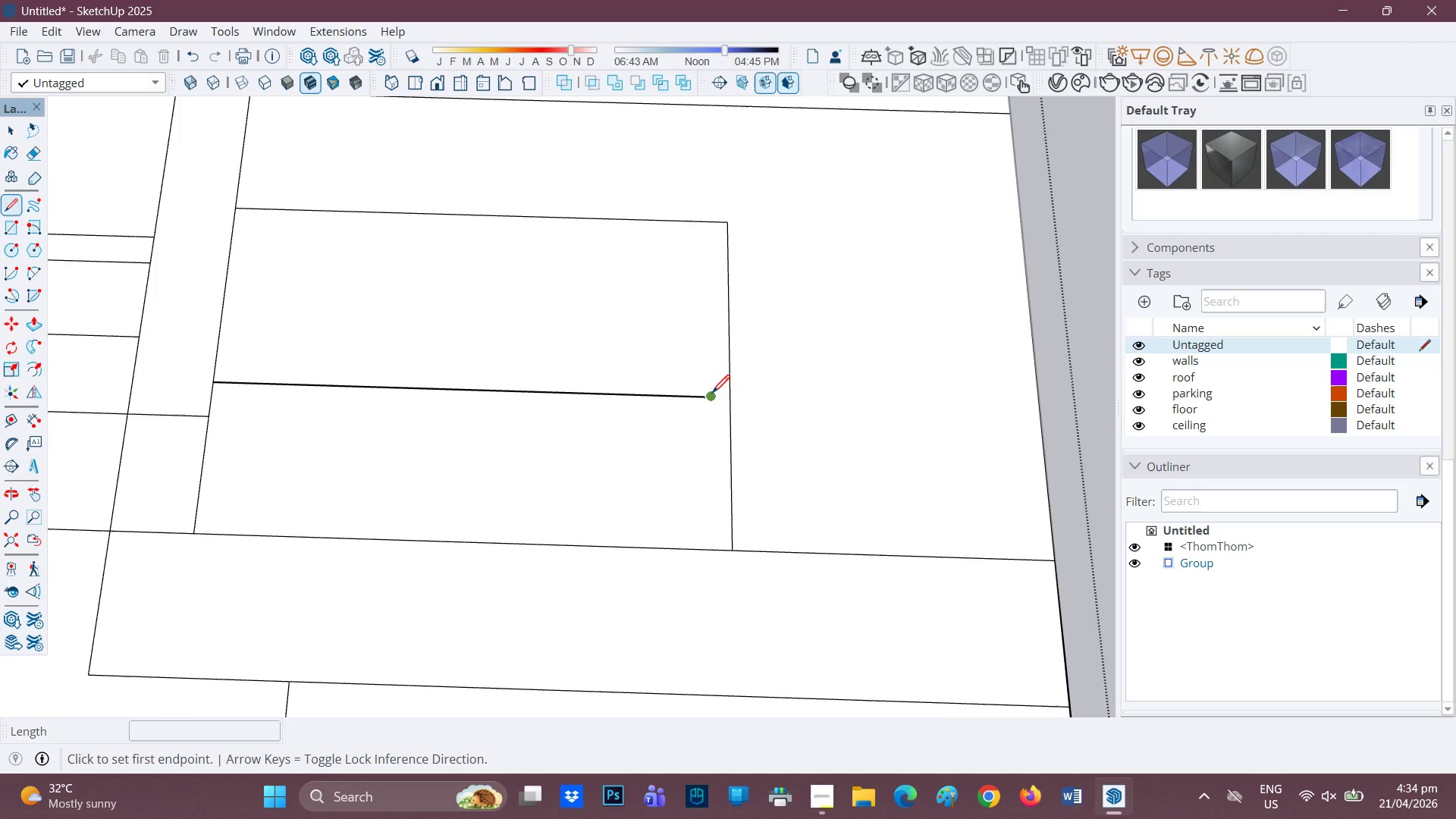 
left_click_drag(start_coordinate=[707, 400], to_coordinate=[710, 384])
 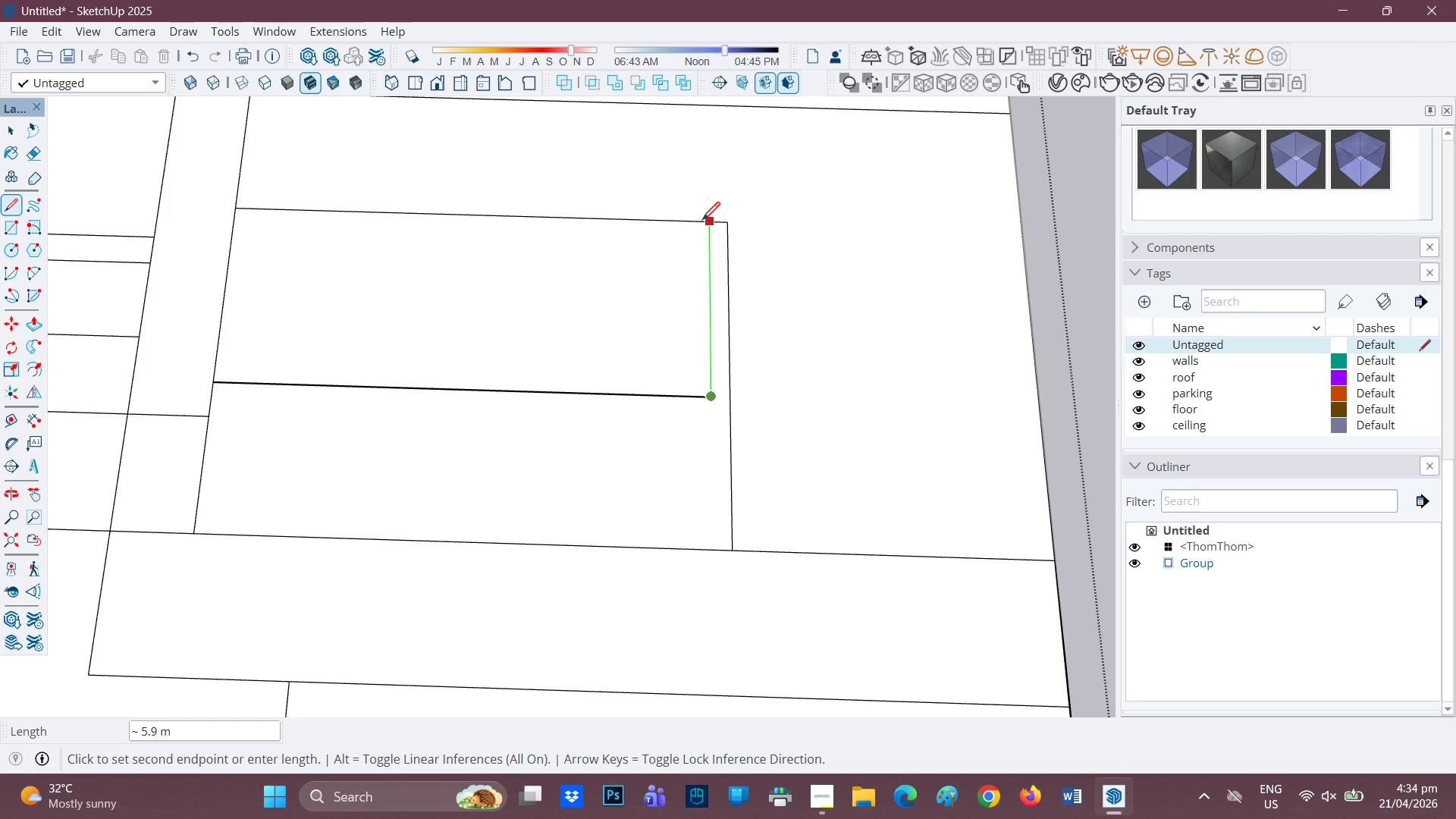 
left_click([702, 221])
 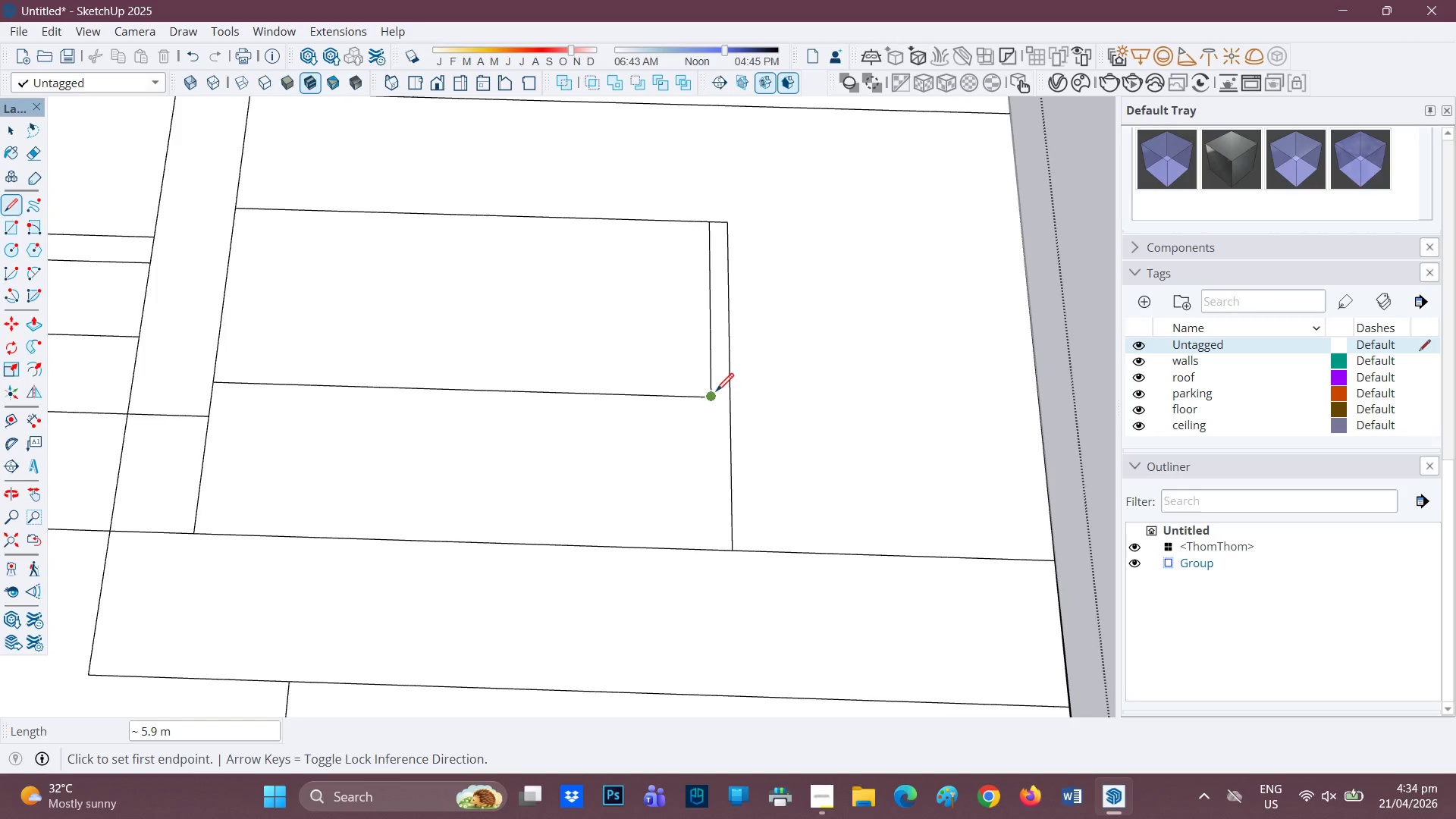 
left_click([711, 394])
 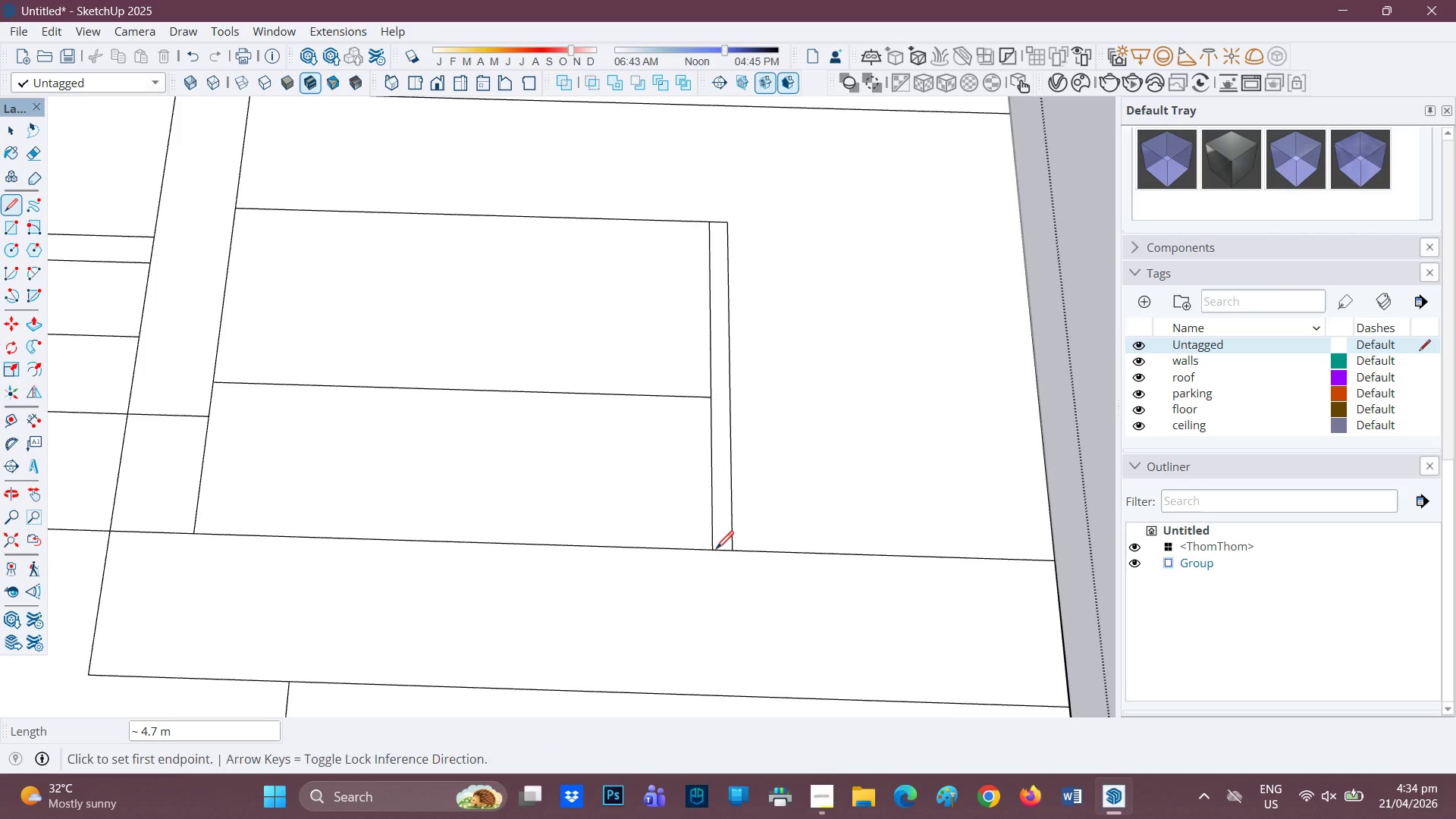 
key(E)
 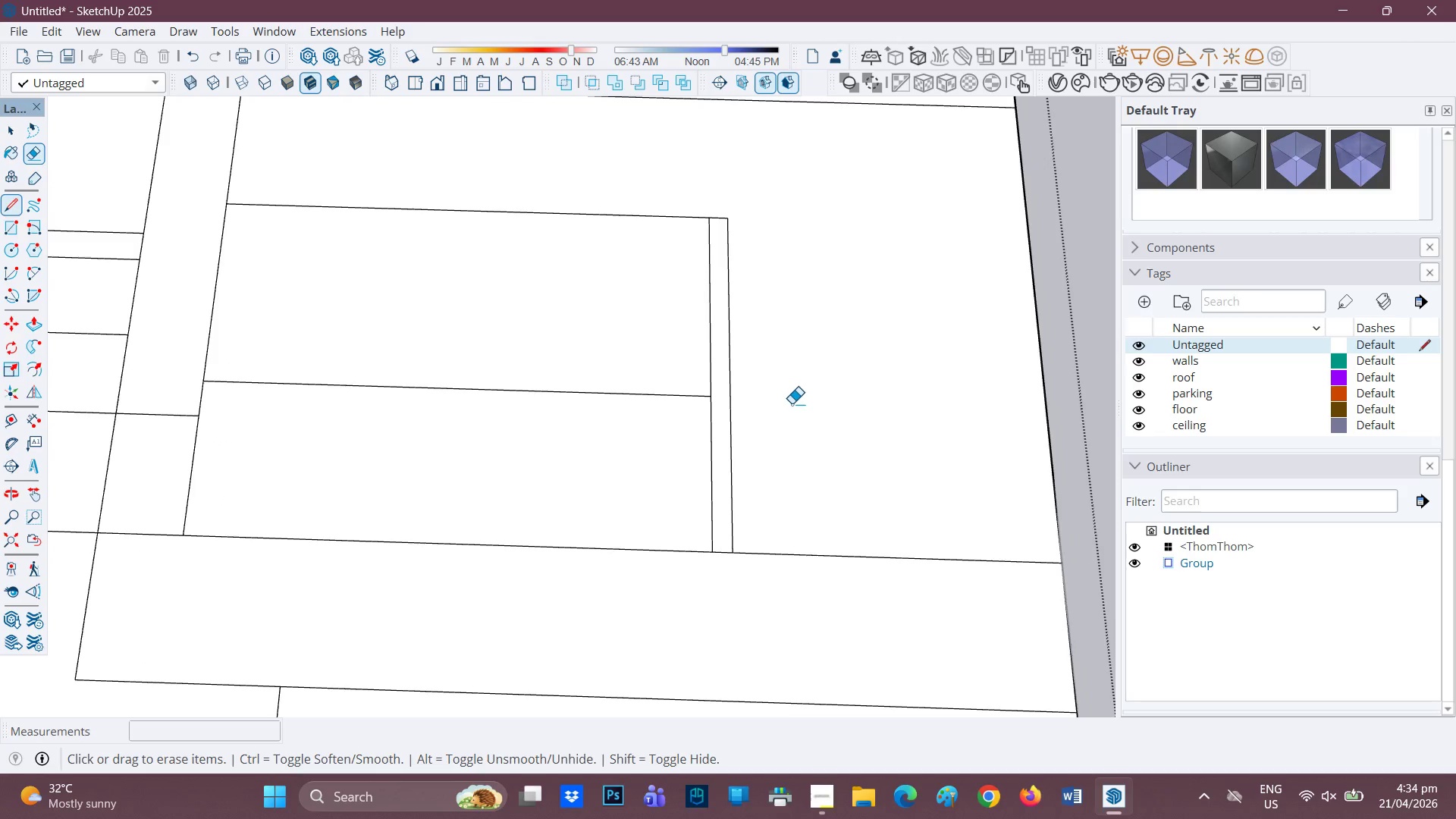 
scroll: coordinate [703, 463], scroll_direction: none, amount: 0.0
 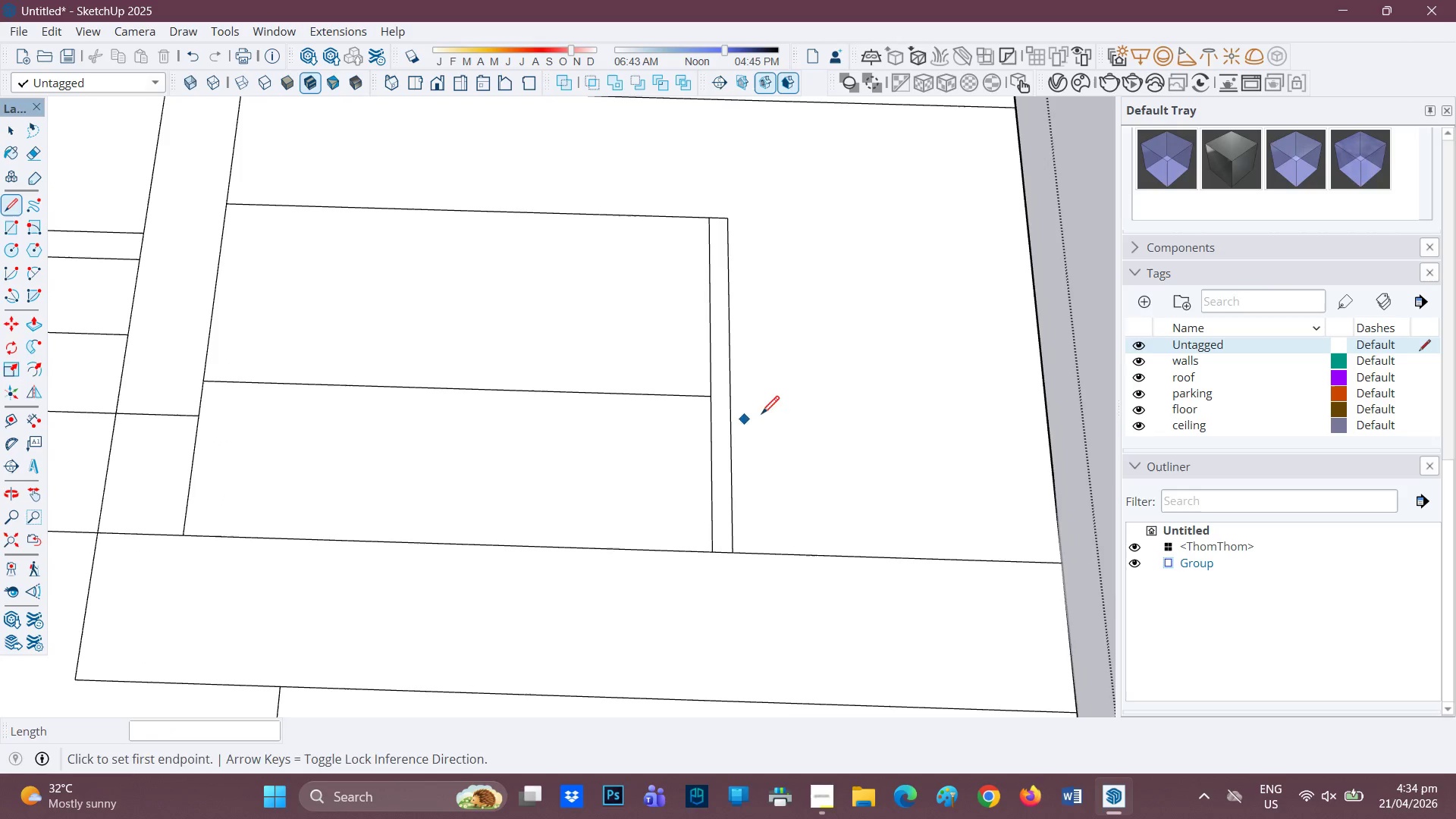 
left_click_drag(start_coordinate=[787, 403], to_coordinate=[723, 397])
 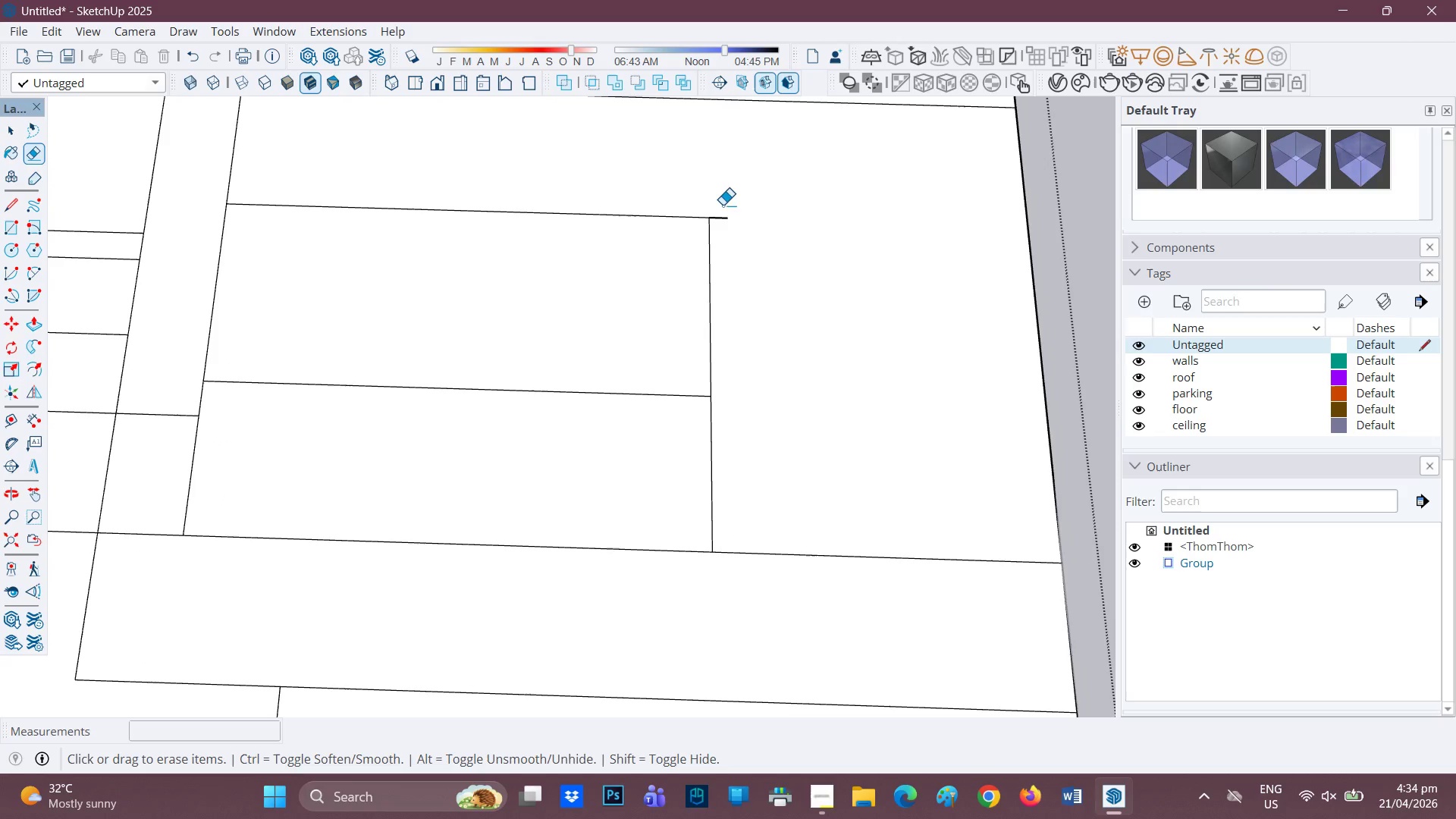 
left_click_drag(start_coordinate=[721, 215], to_coordinate=[718, 242])
 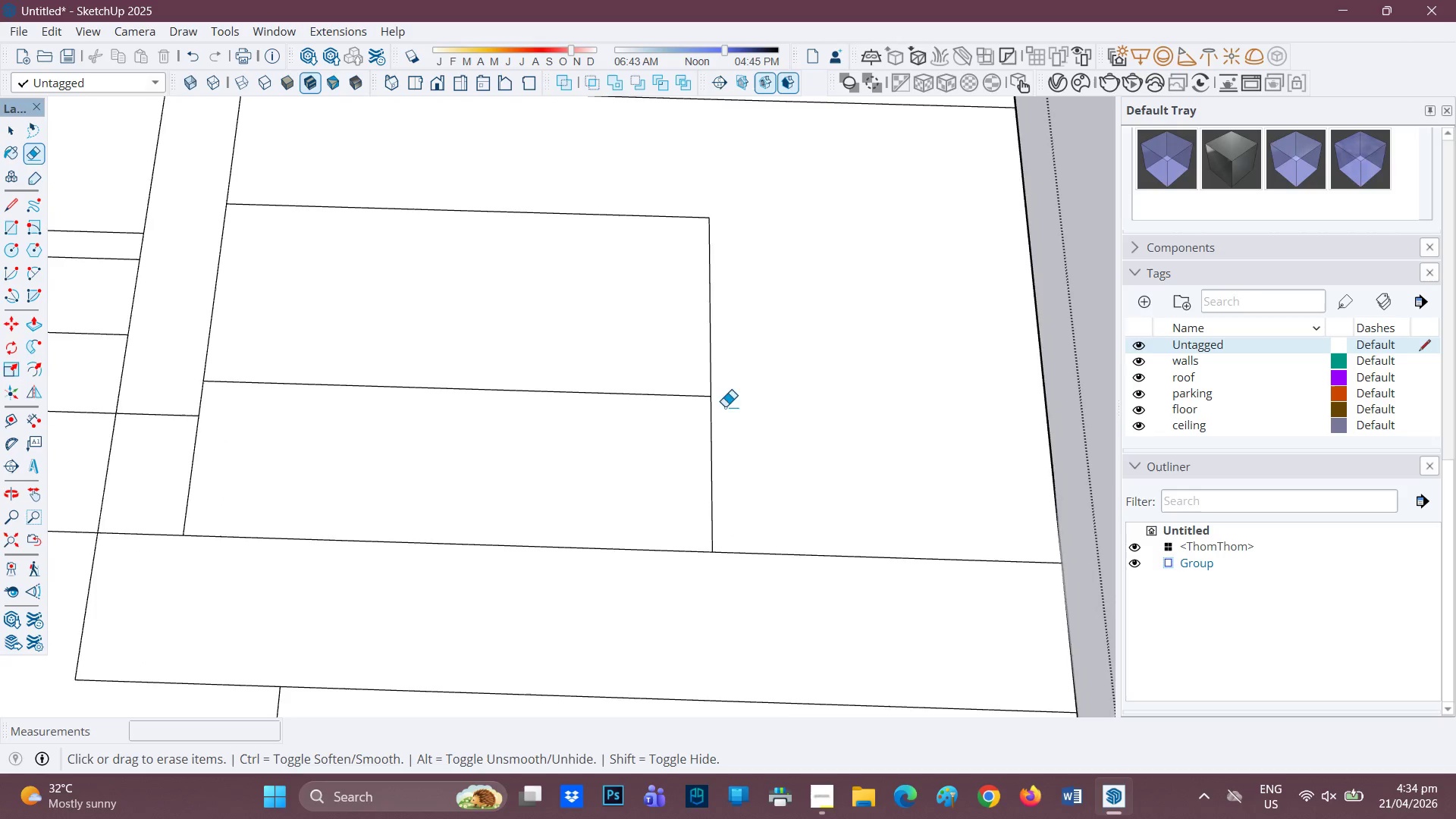 
scroll: coordinate [712, 444], scroll_direction: down, amount: 2.0
 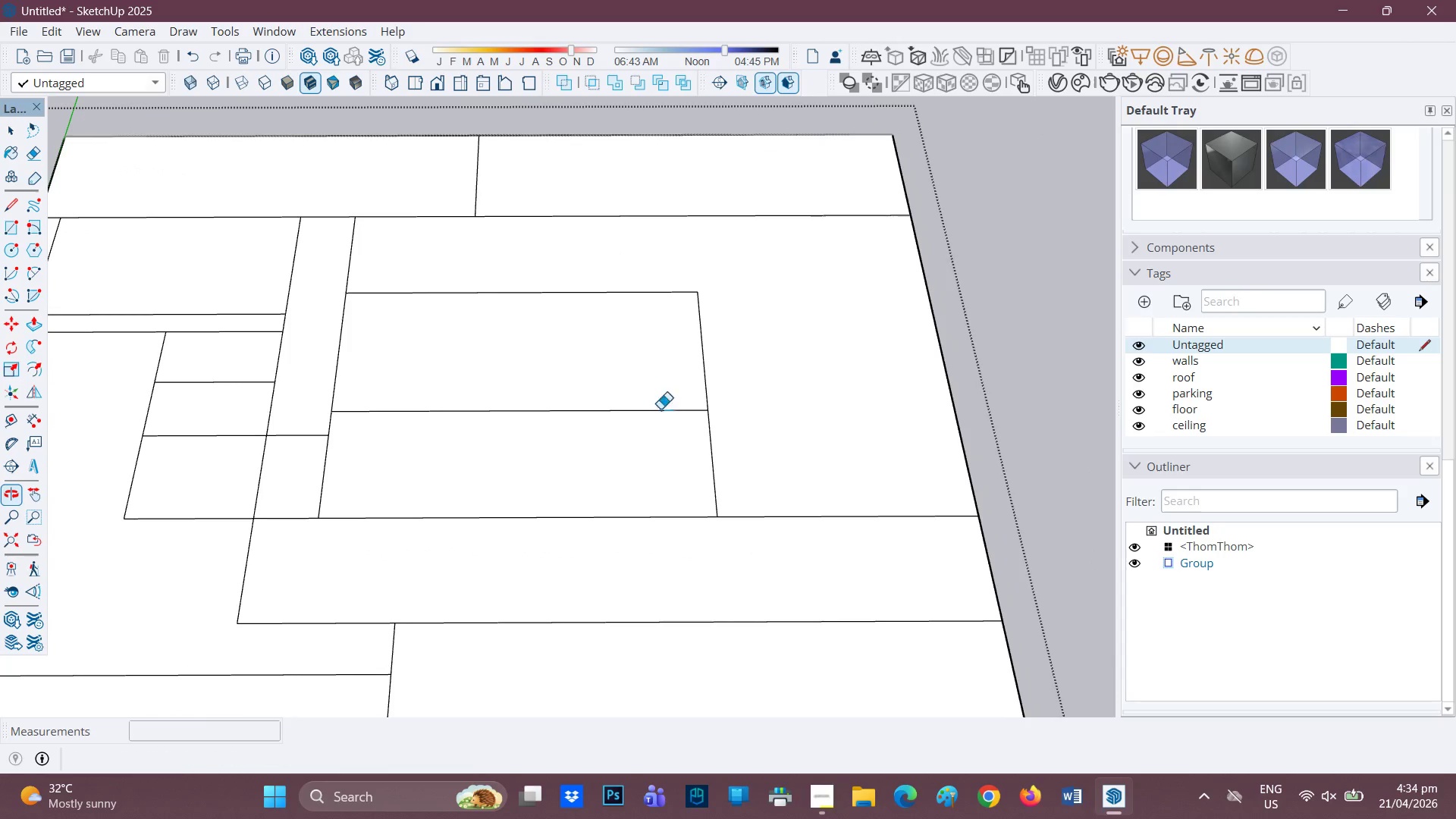 
left_click_drag(start_coordinate=[569, 385], to_coordinate=[564, 428])
 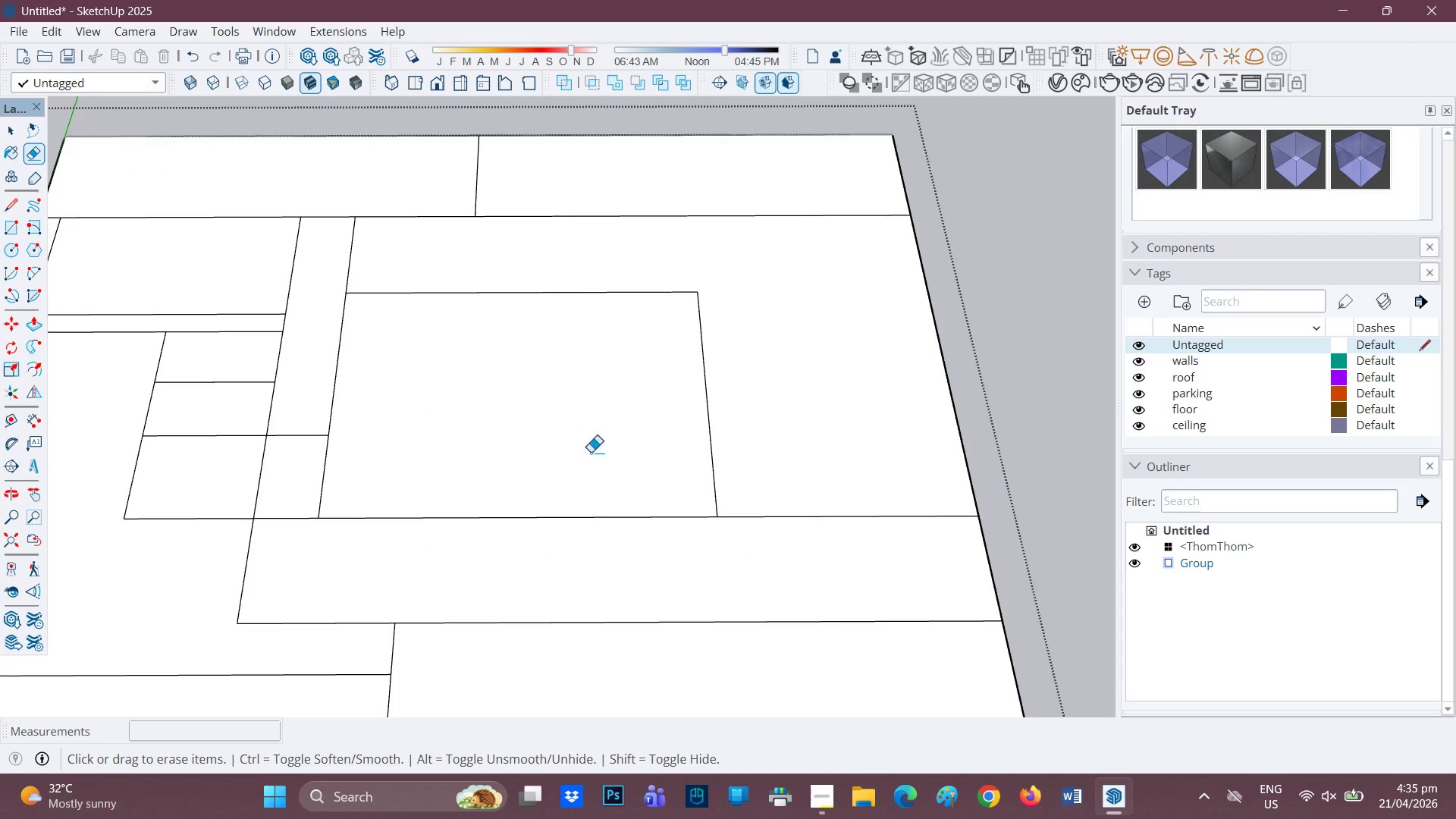 
scroll: coordinate [715, 472], scroll_direction: down, amount: 3.0
 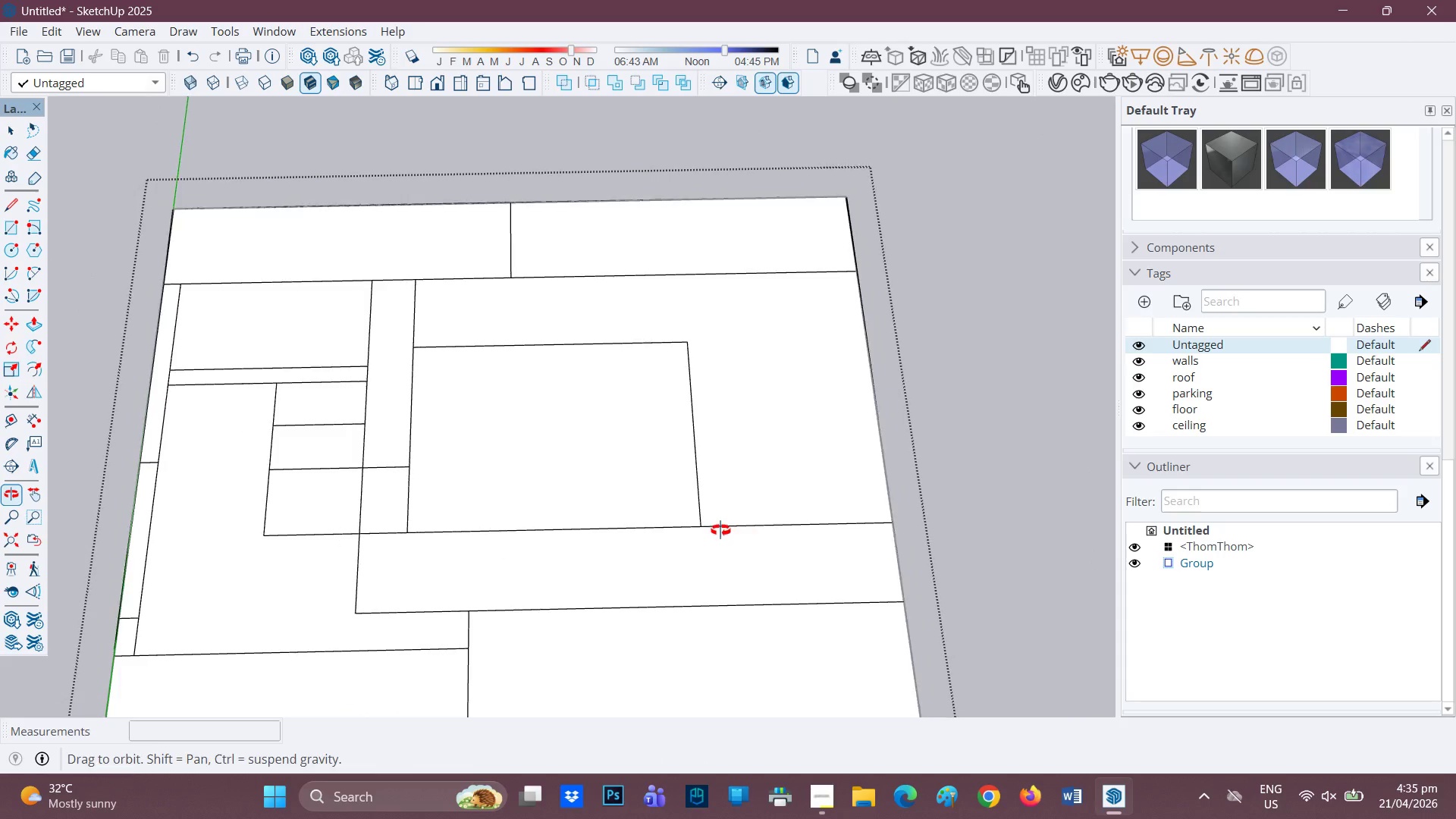 
scroll: coordinate [679, 426], scroll_direction: none, amount: 0.0
 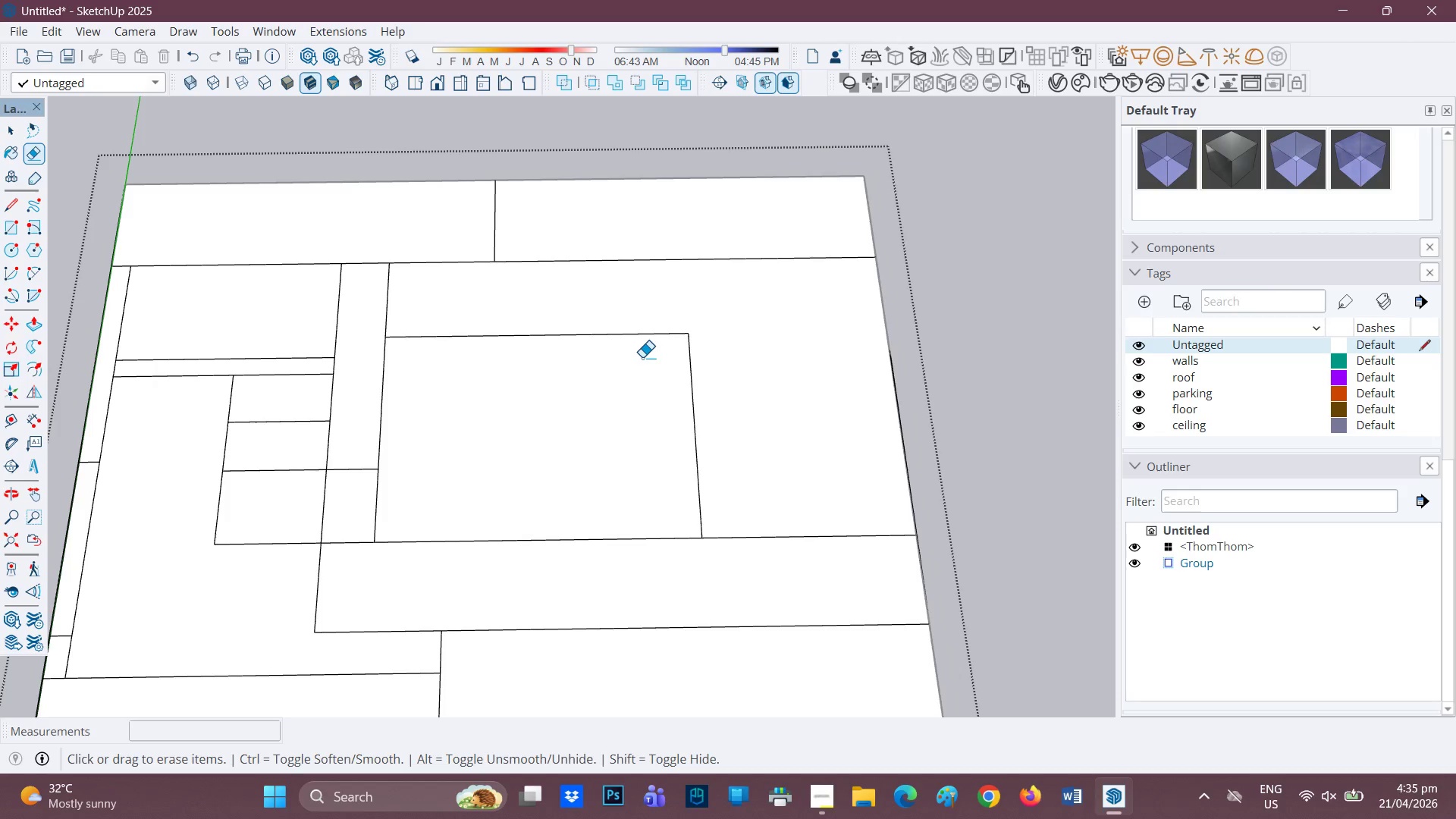 
wait(6.81)
 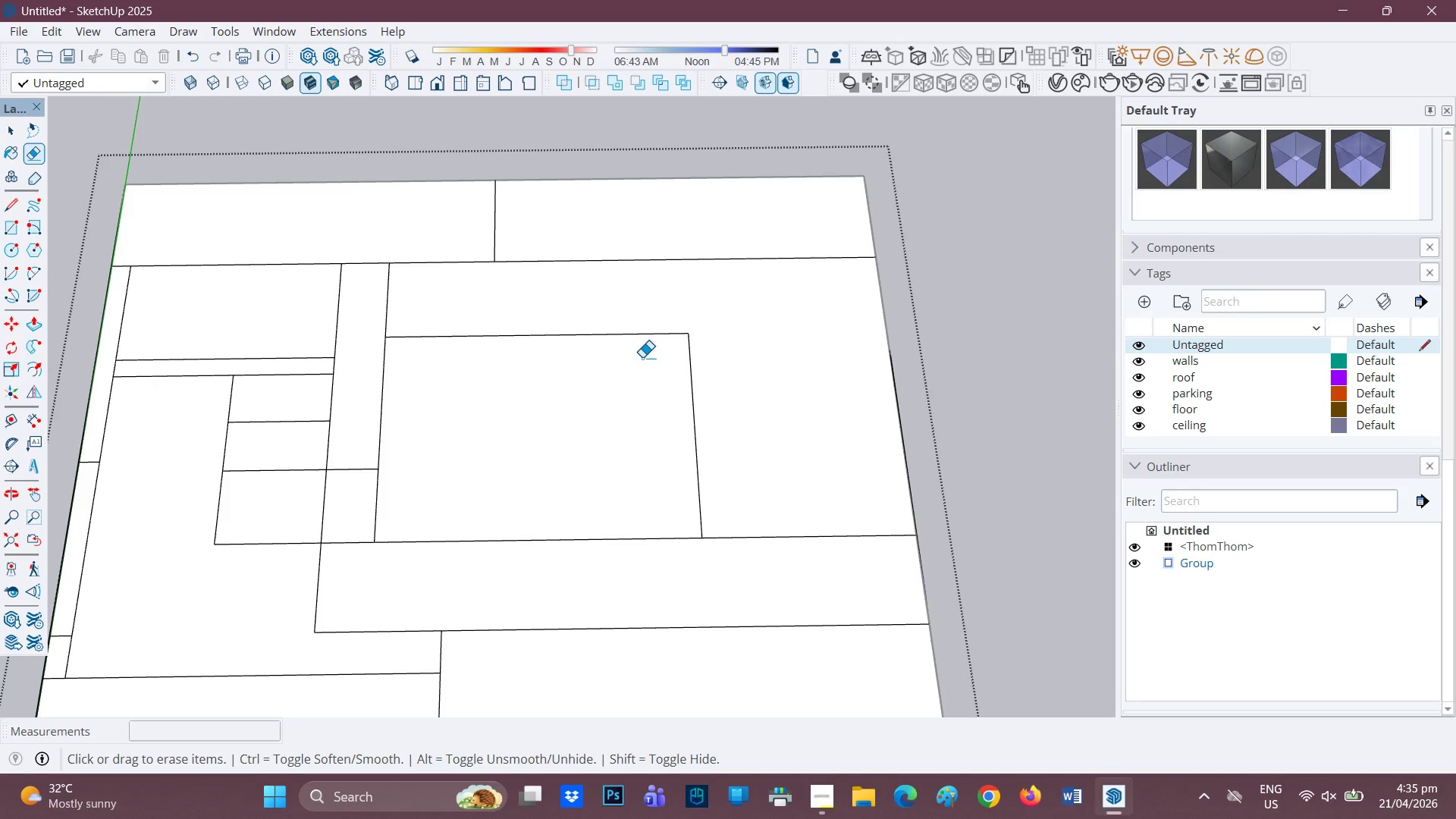 
scroll: coordinate [642, 357], scroll_direction: up, amount: 1.0
 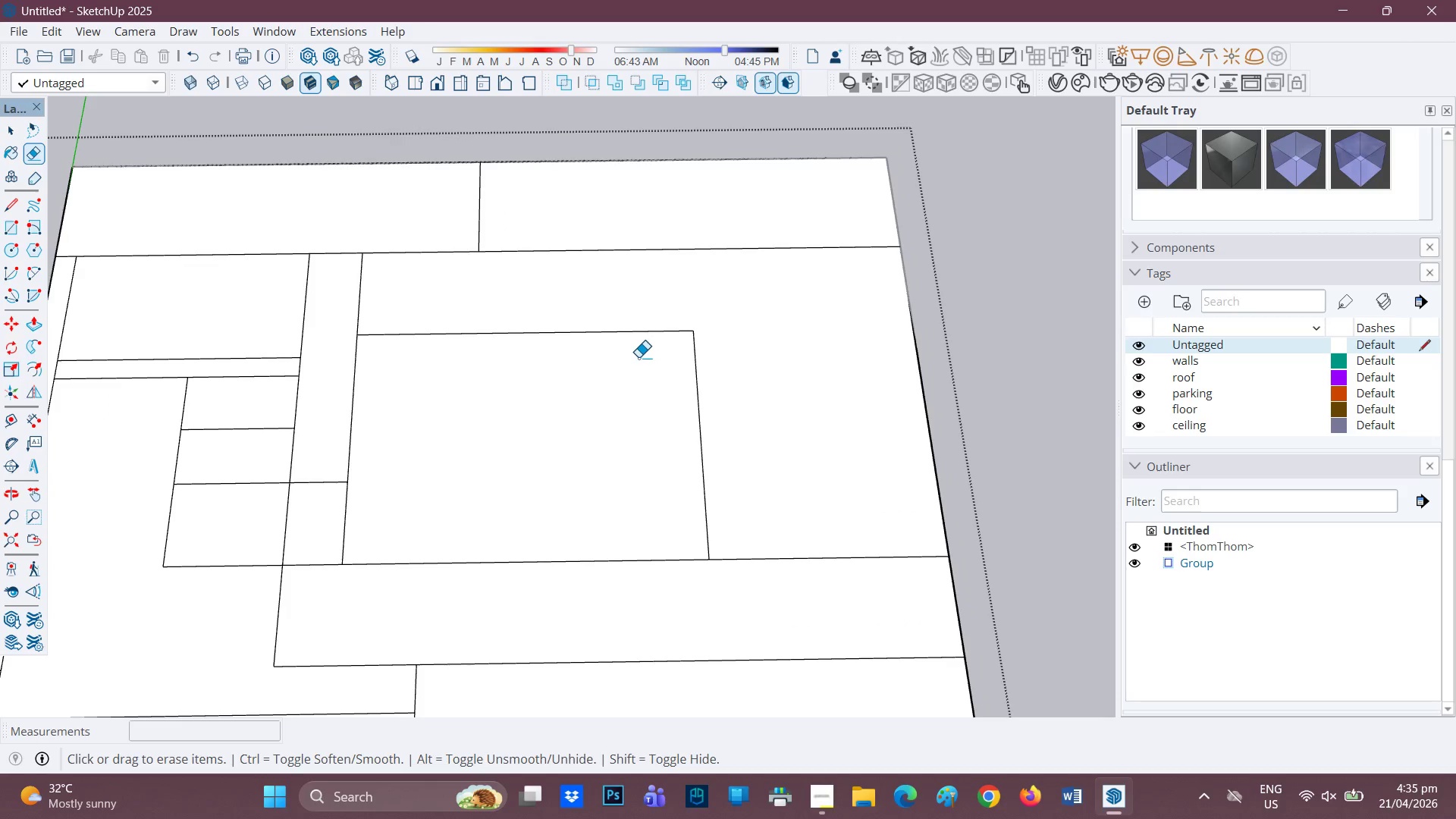 
scroll: coordinate [636, 361], scroll_direction: none, amount: 0.0
 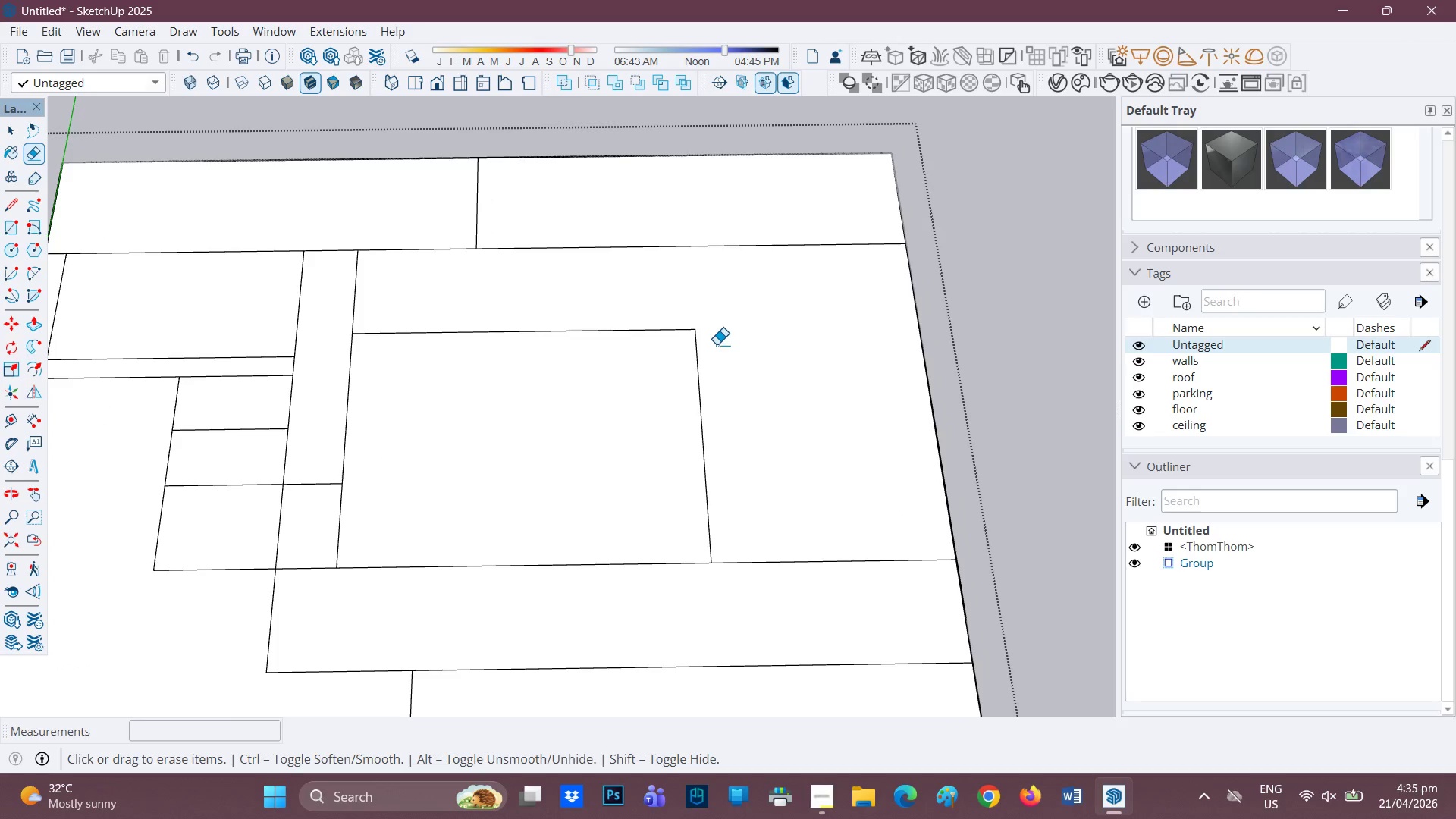 
key(L)
 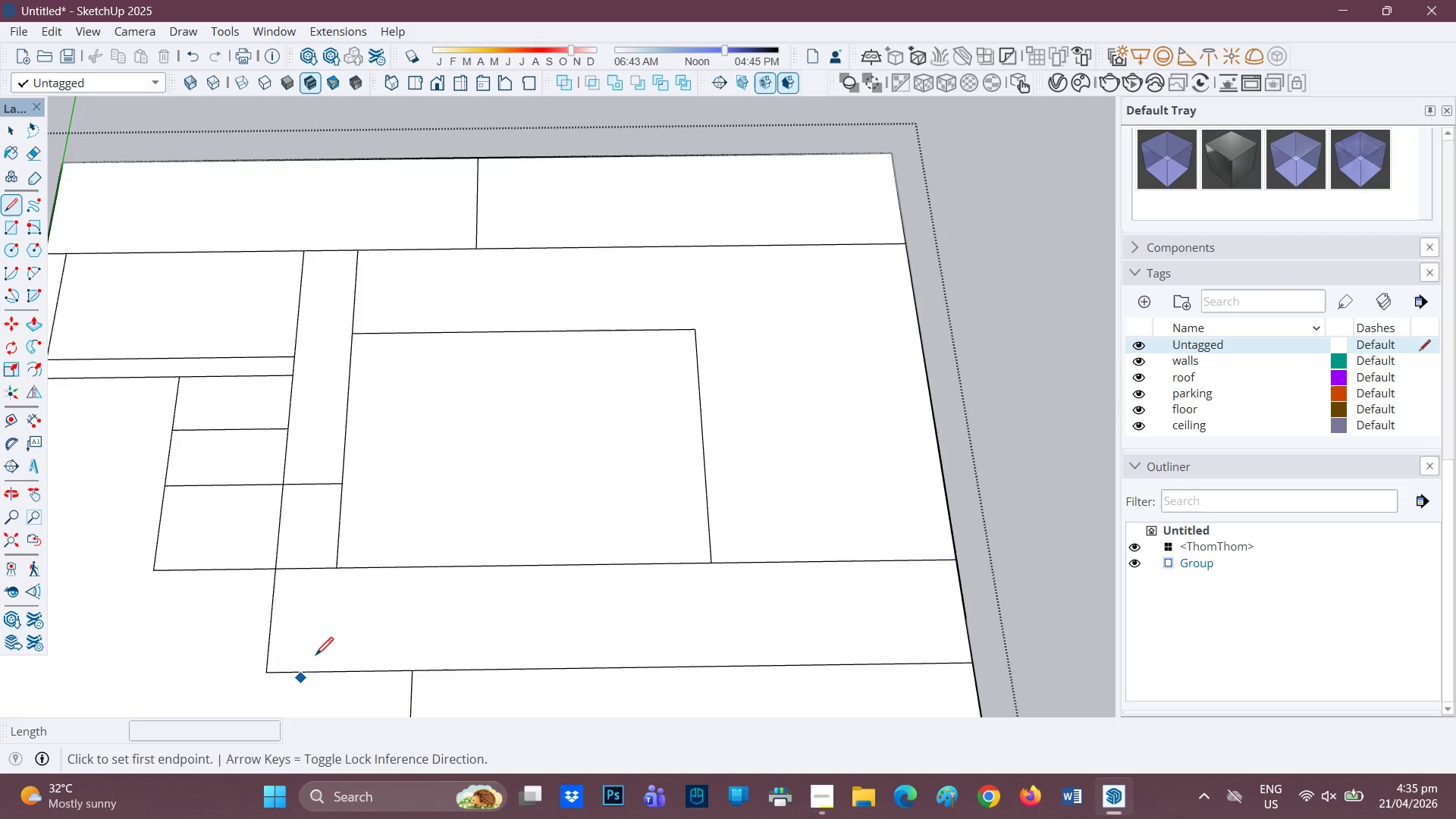 
scroll: coordinate [390, 626], scroll_direction: down, amount: 3.0
 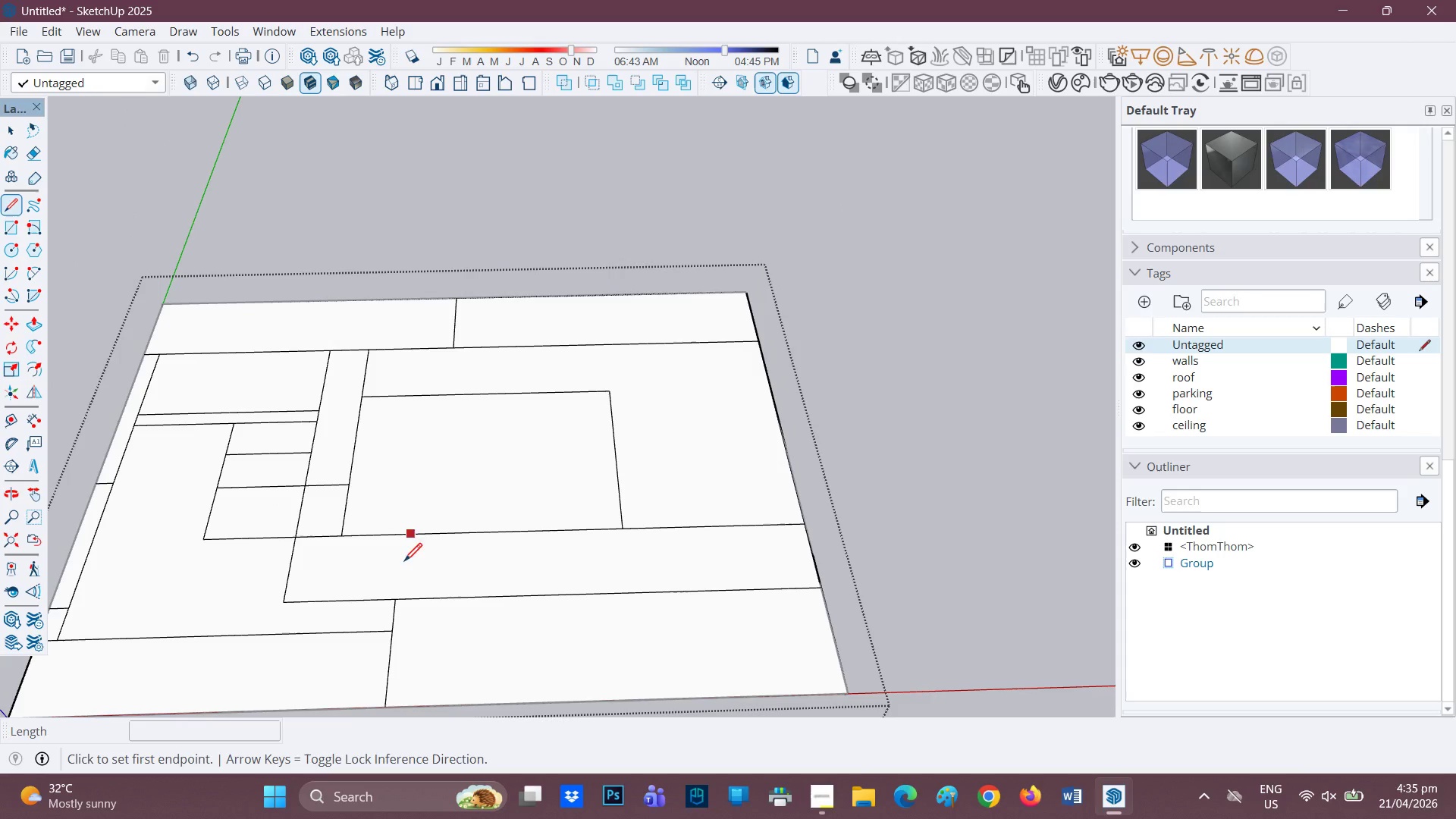 
scroll: coordinate [370, 640], scroll_direction: none, amount: 0.0
 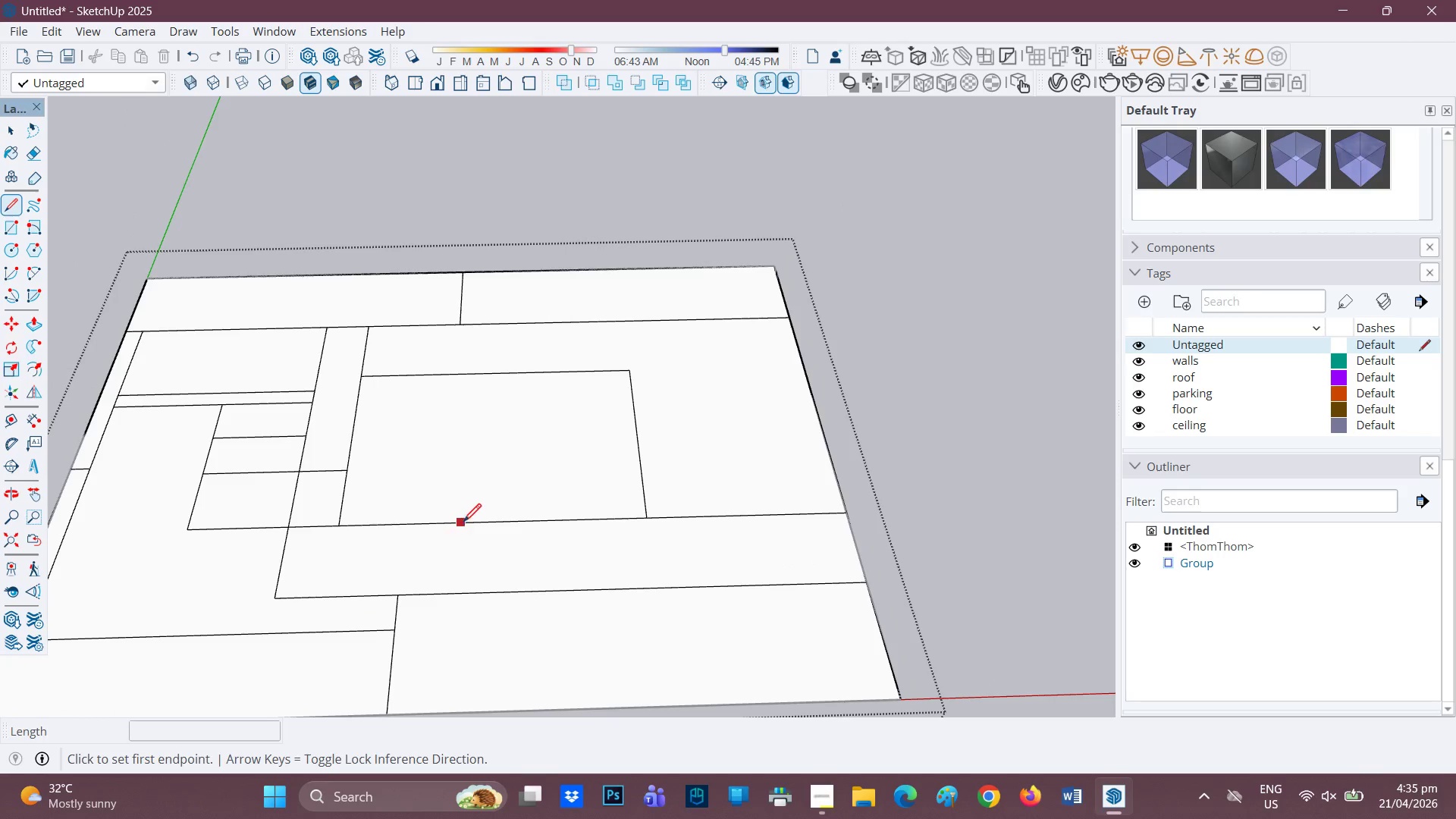 
wait(6.46)
 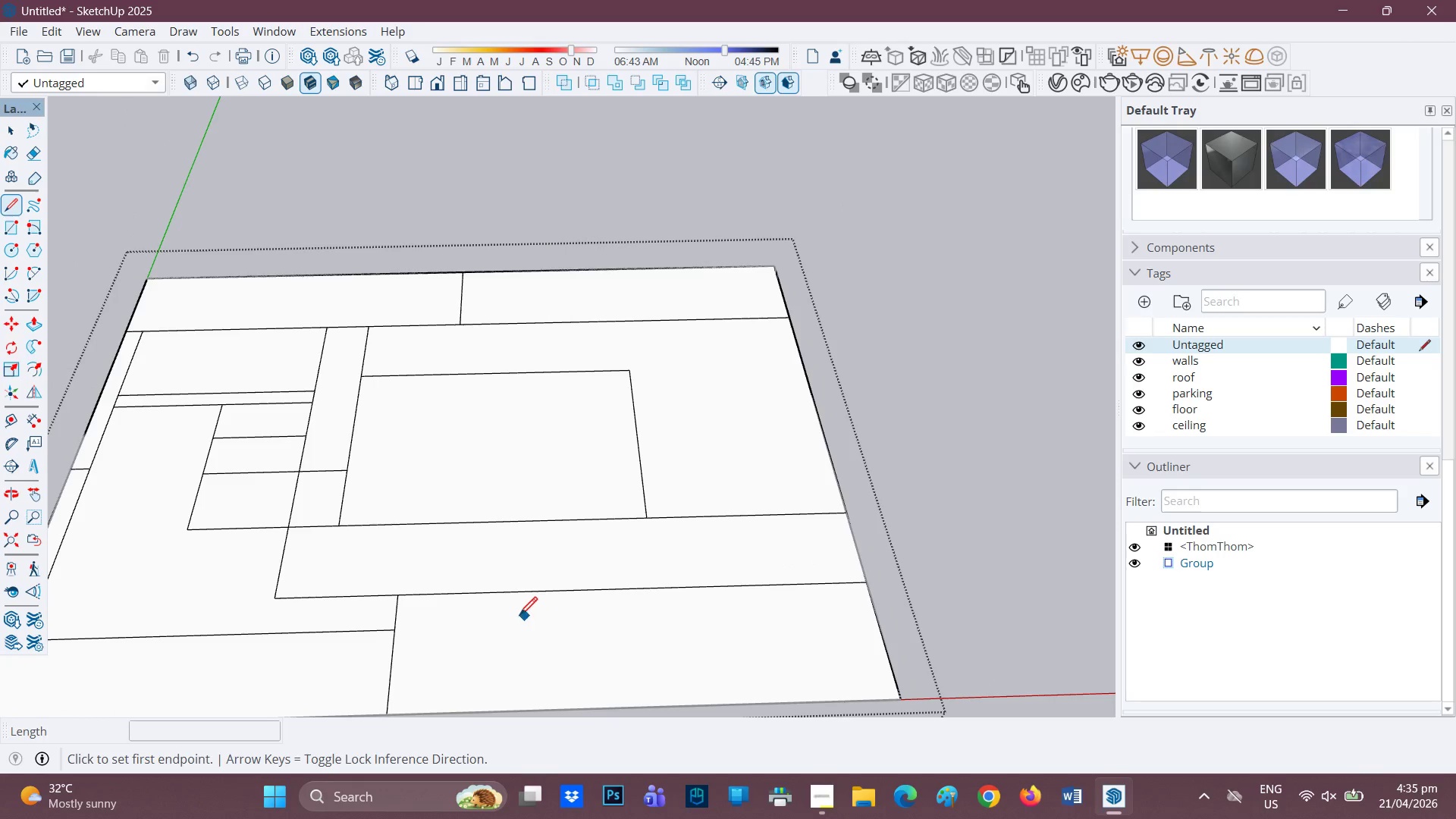 
left_click_drag(start_coordinate=[498, 522], to_coordinate=[498, 526])
 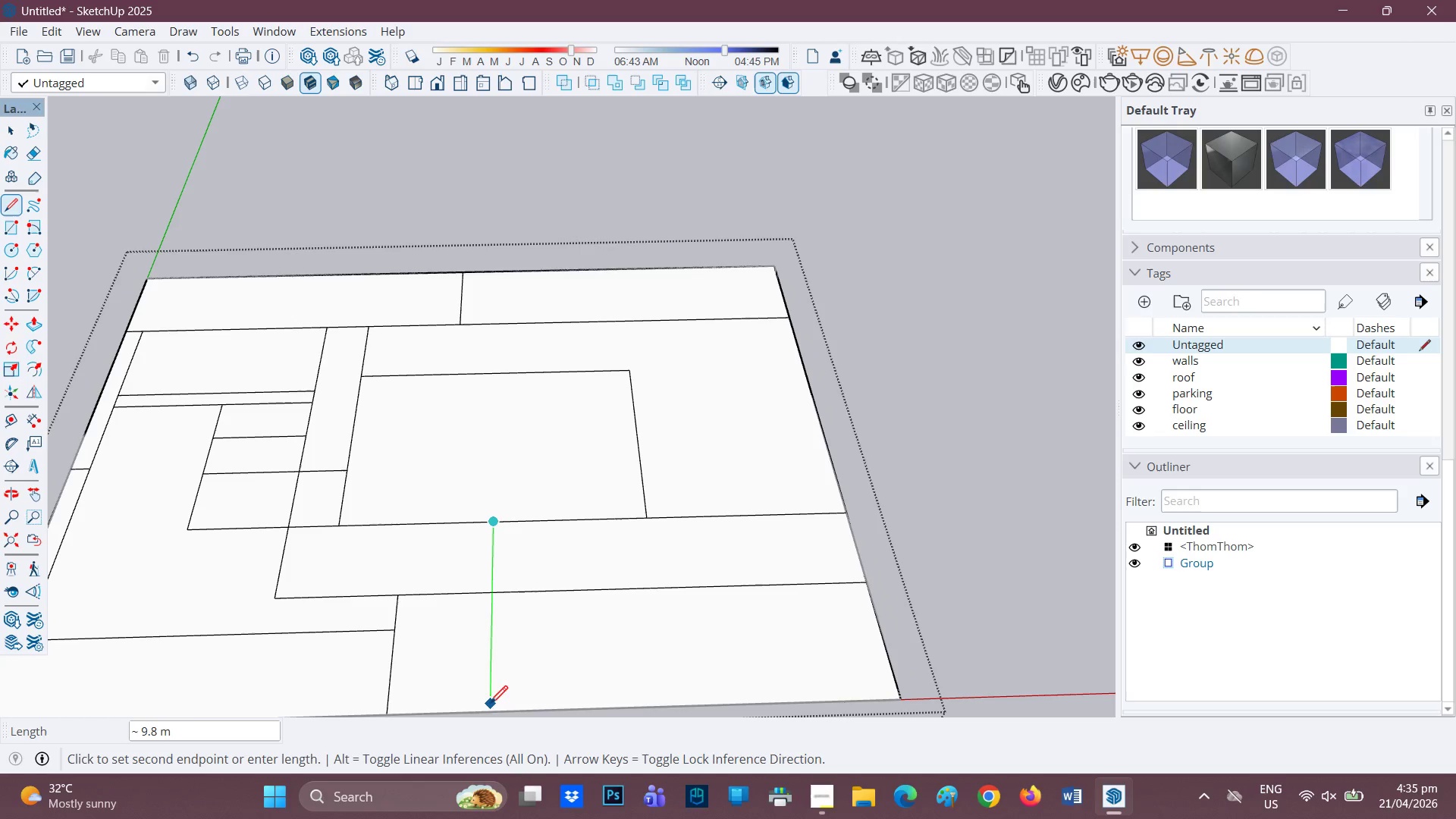 
left_click([487, 708])
 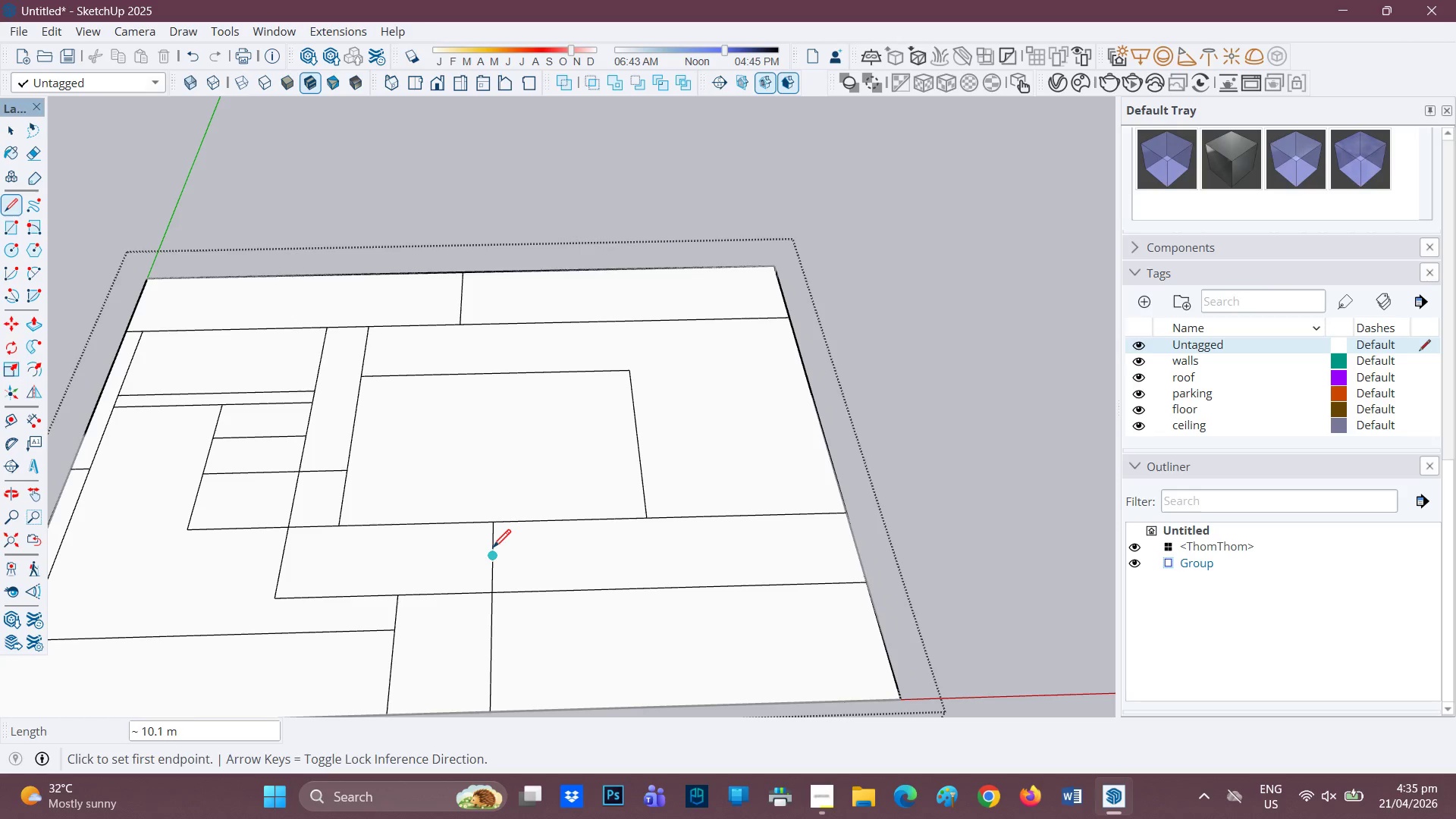 
left_click([493, 549])
 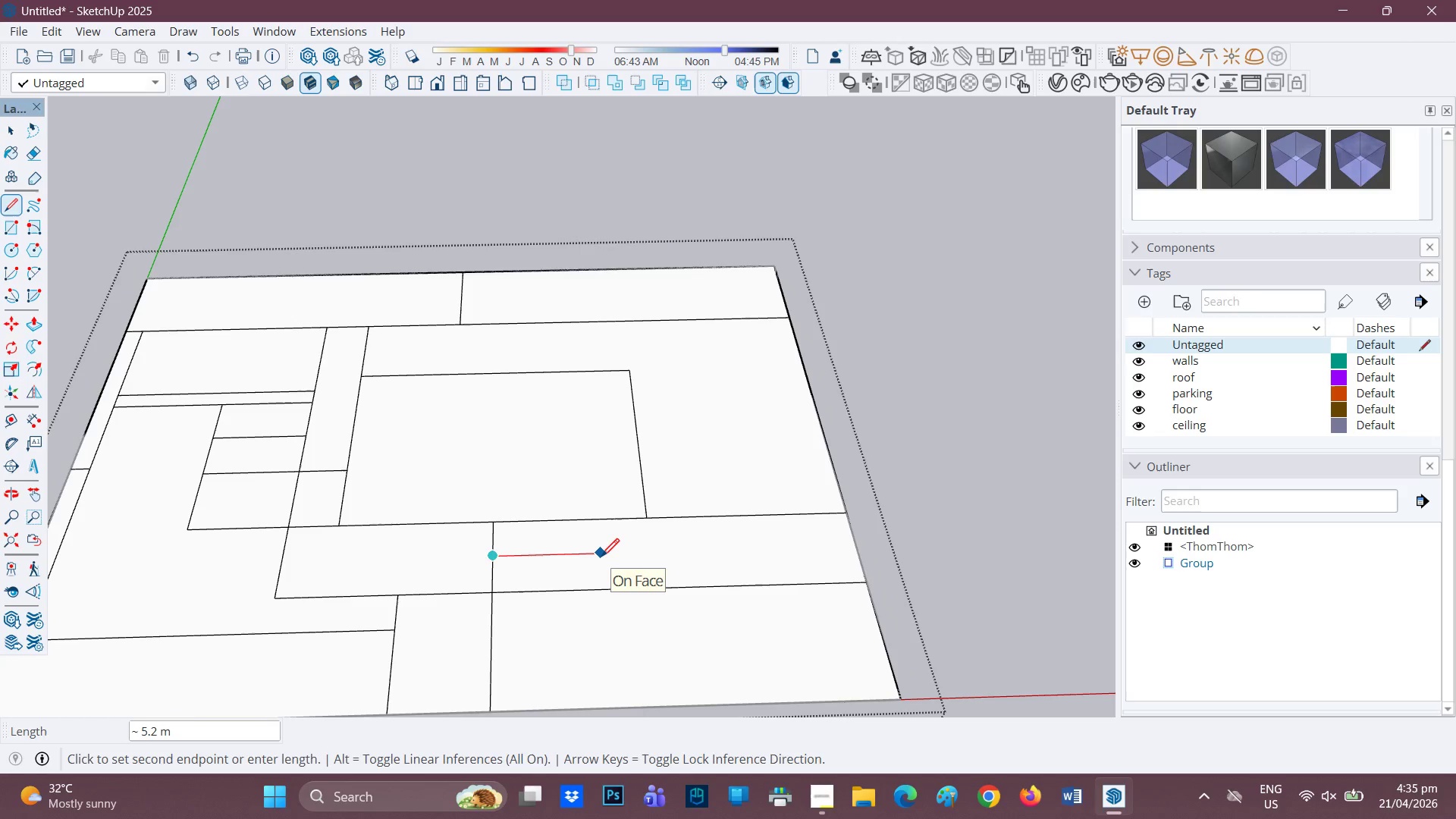 
key(2)
 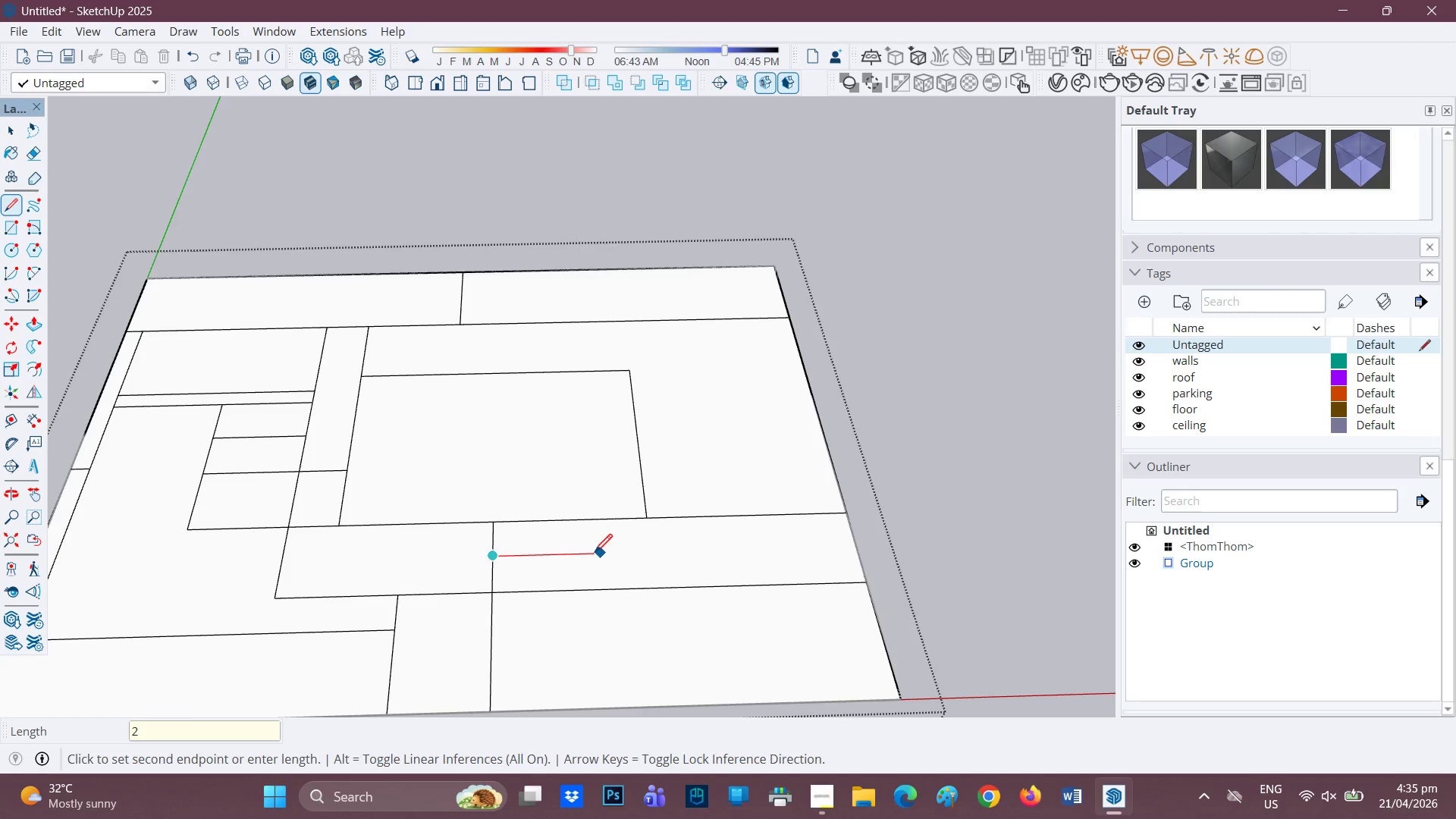 
key(Enter)
 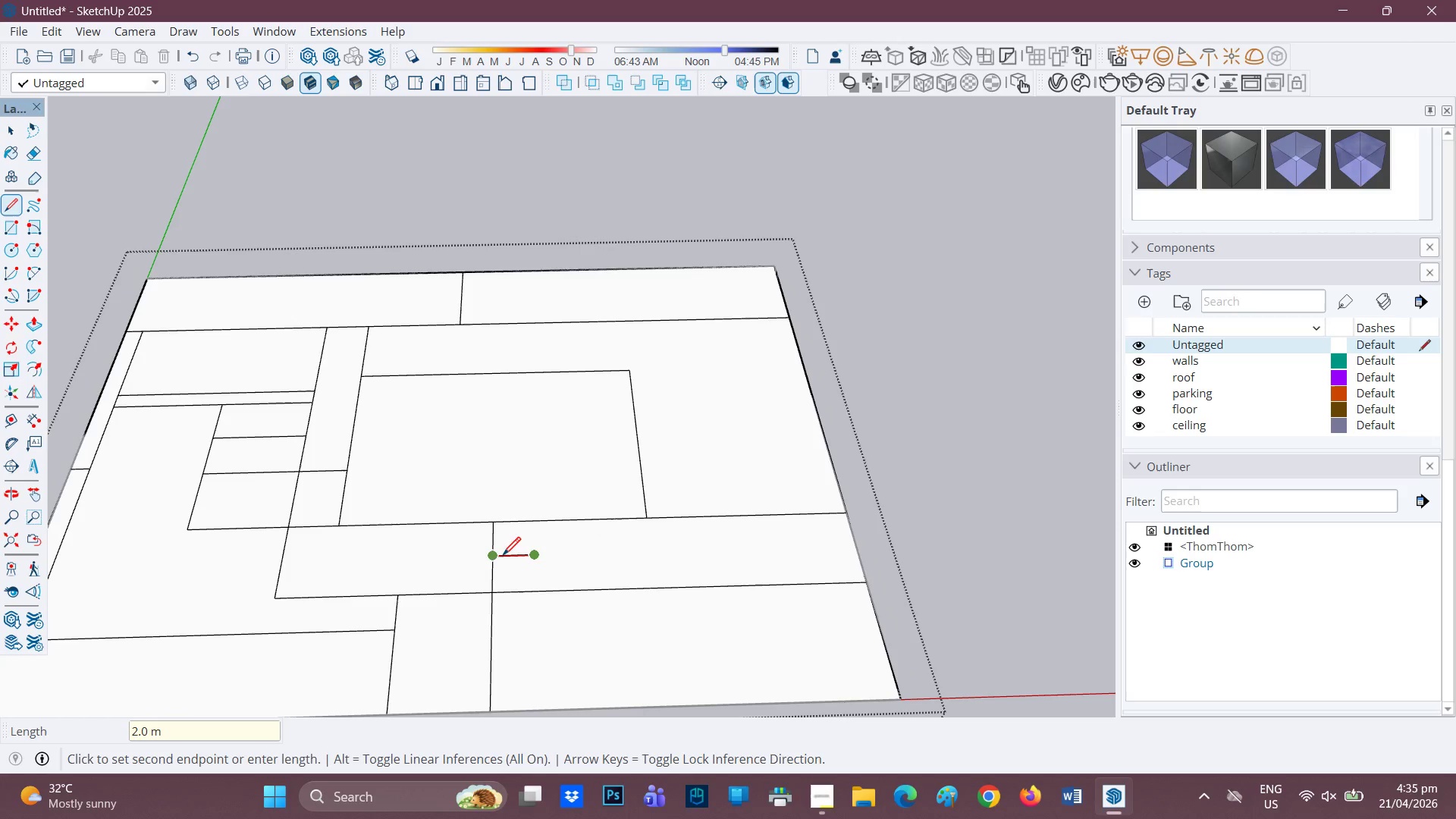 
key(Space)
 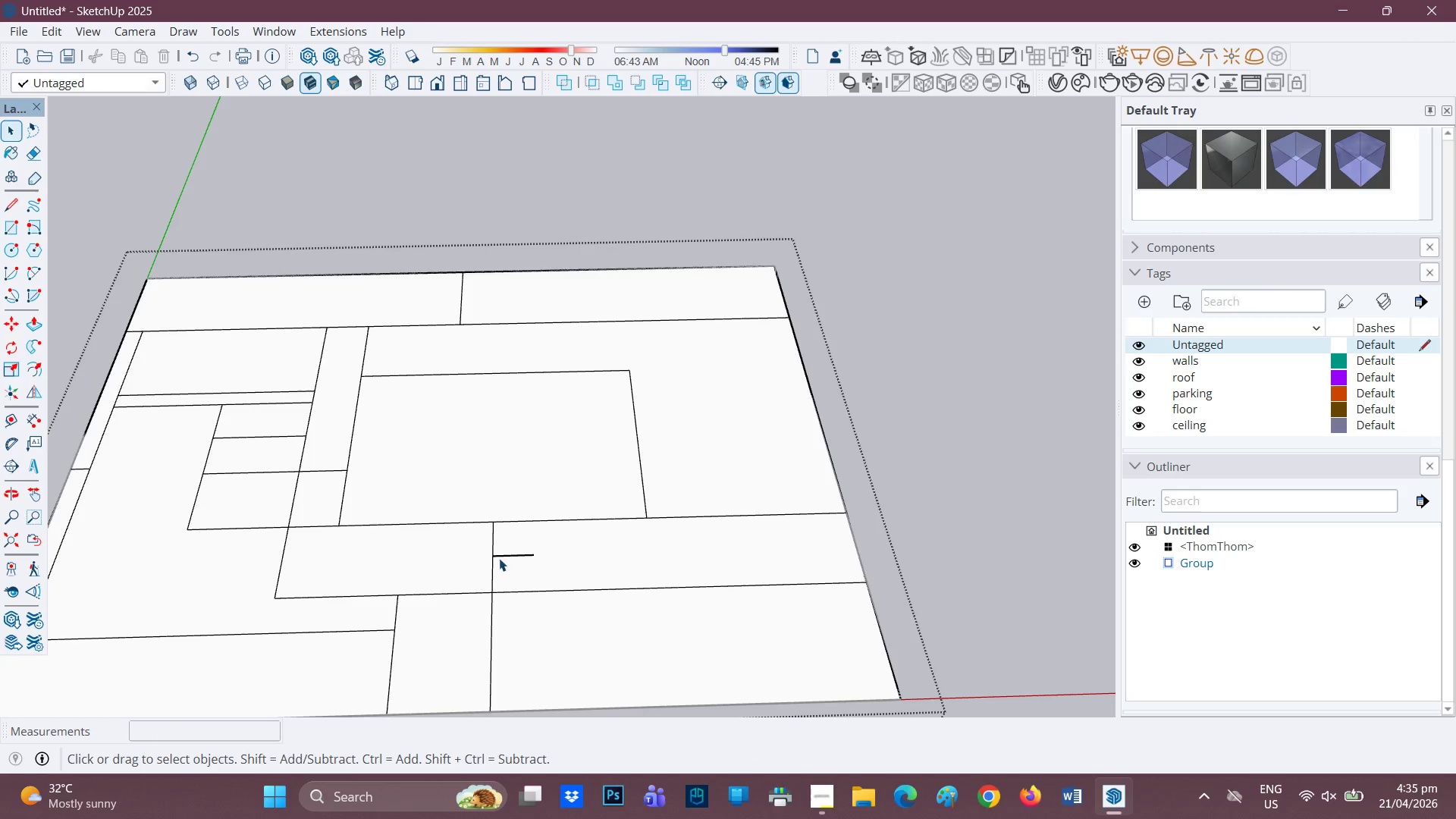 
key(L)
 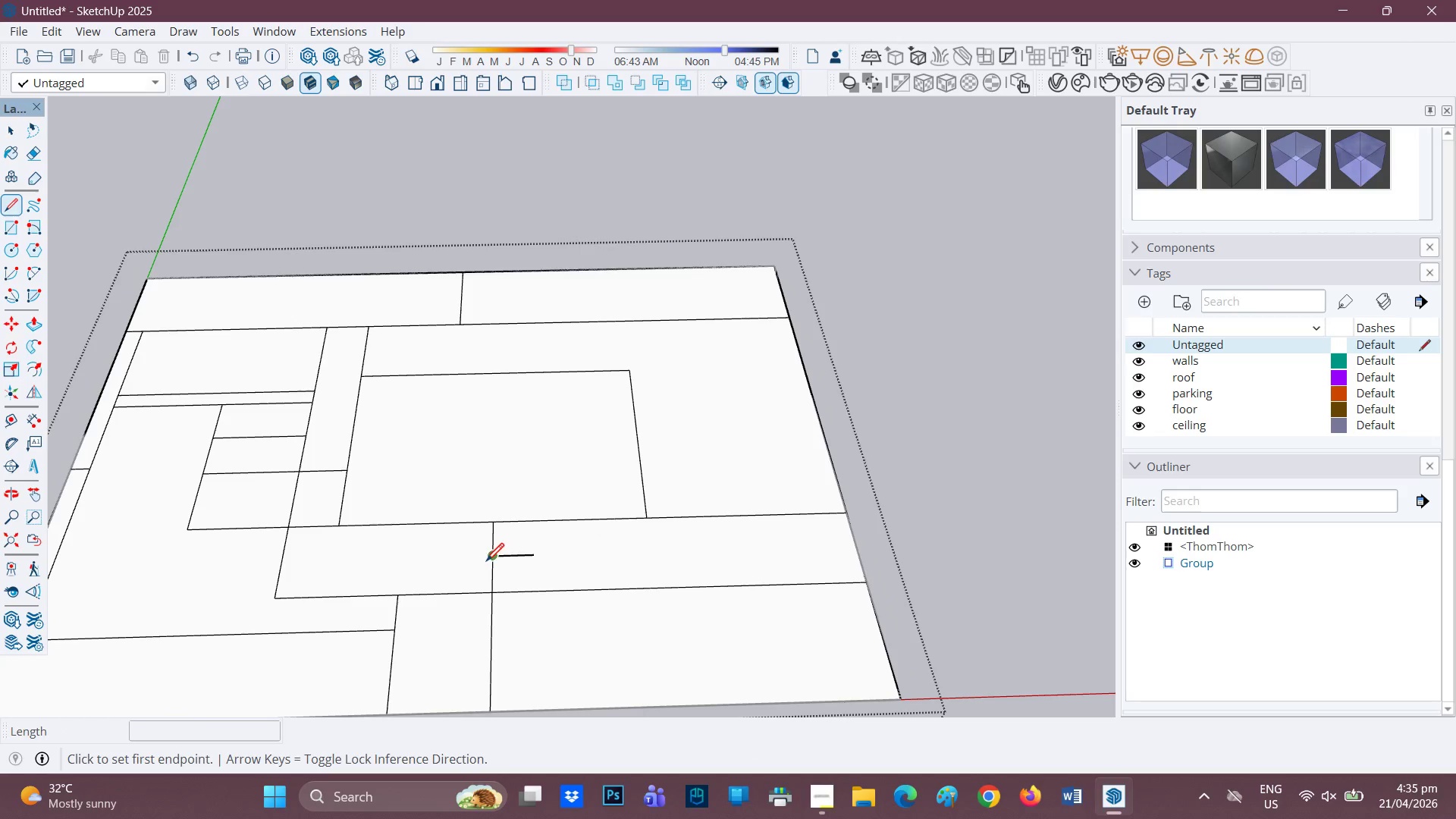 
left_click([488, 562])
 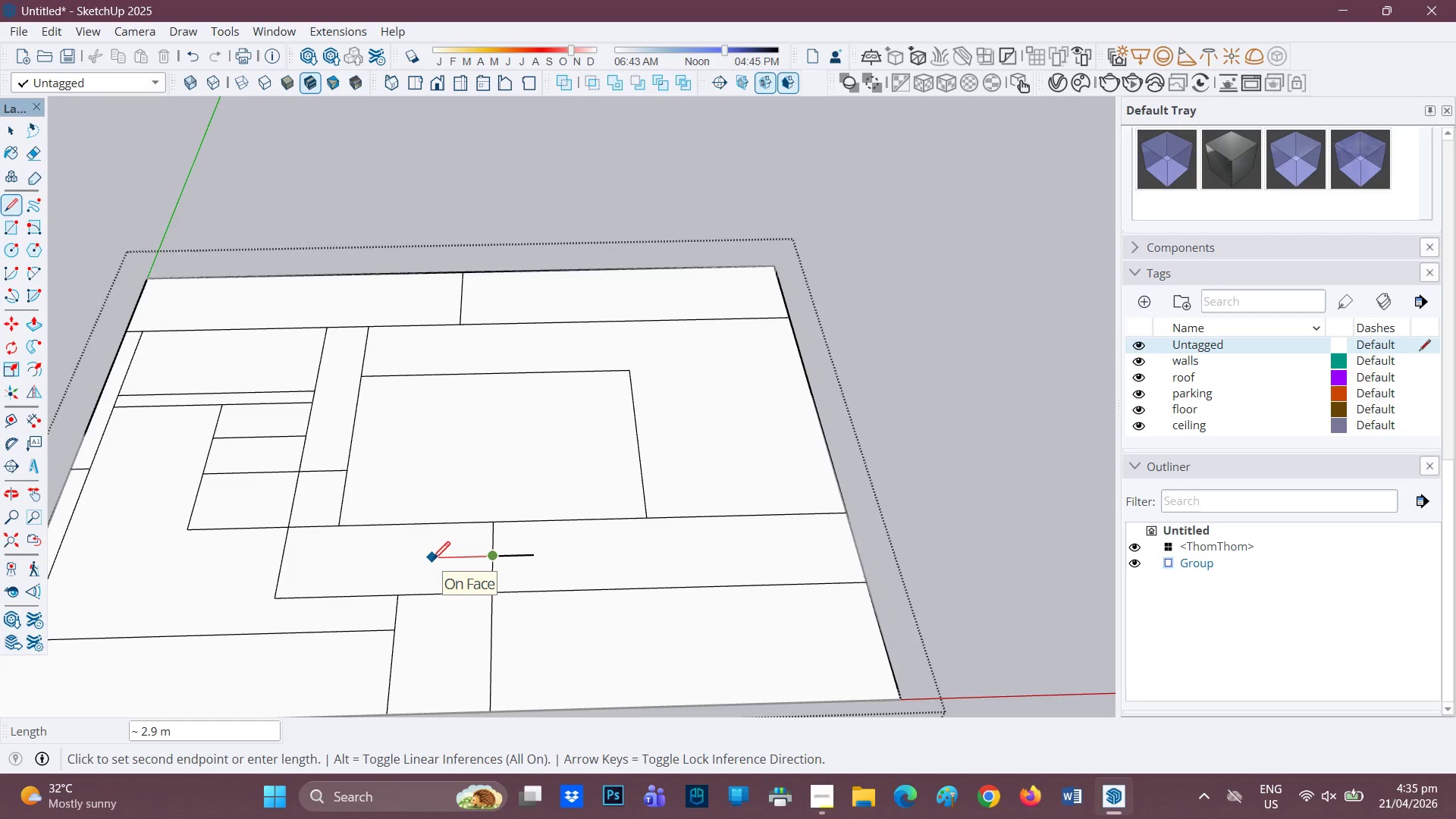 
key(4)
 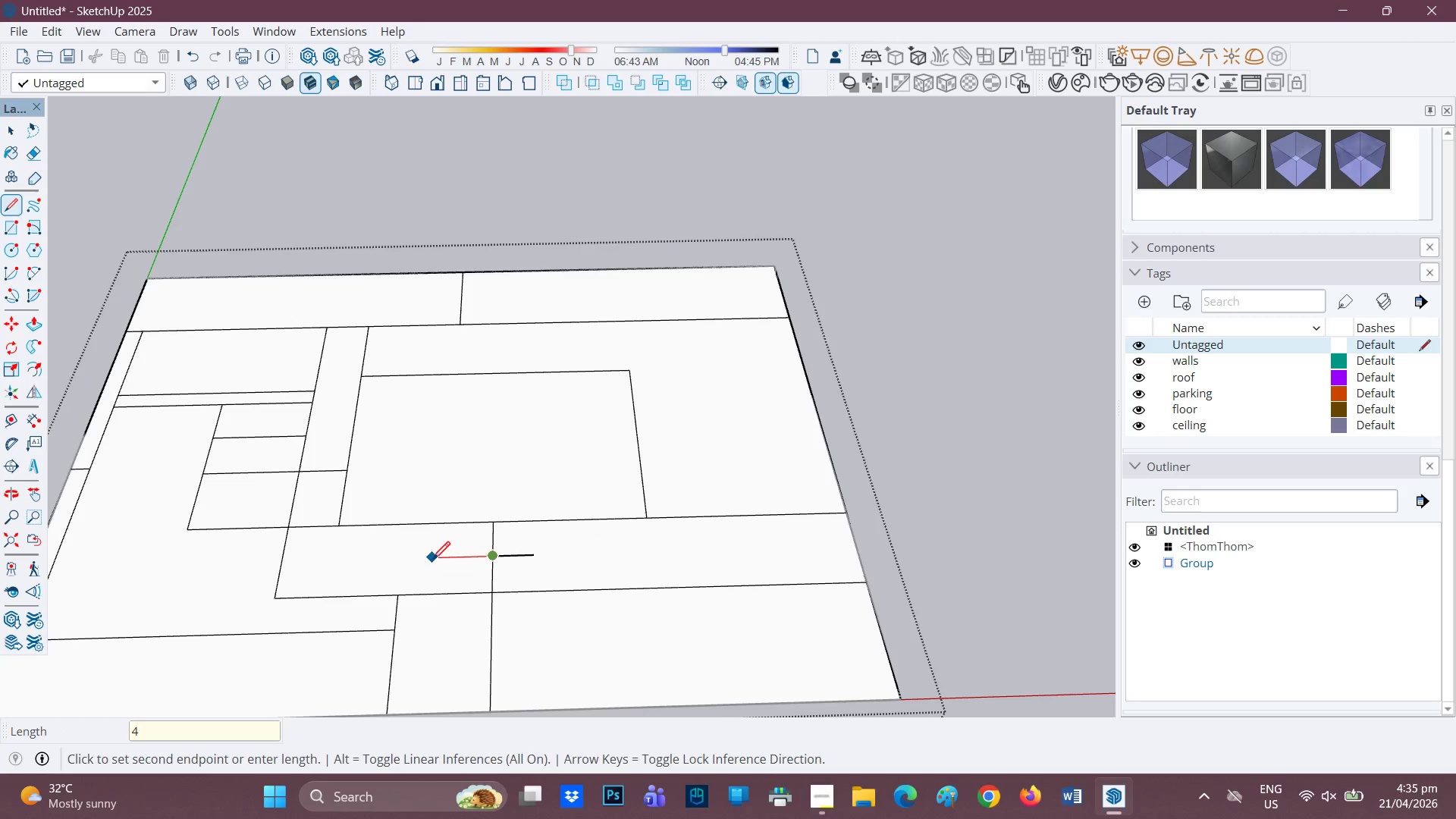 
key(Enter)
 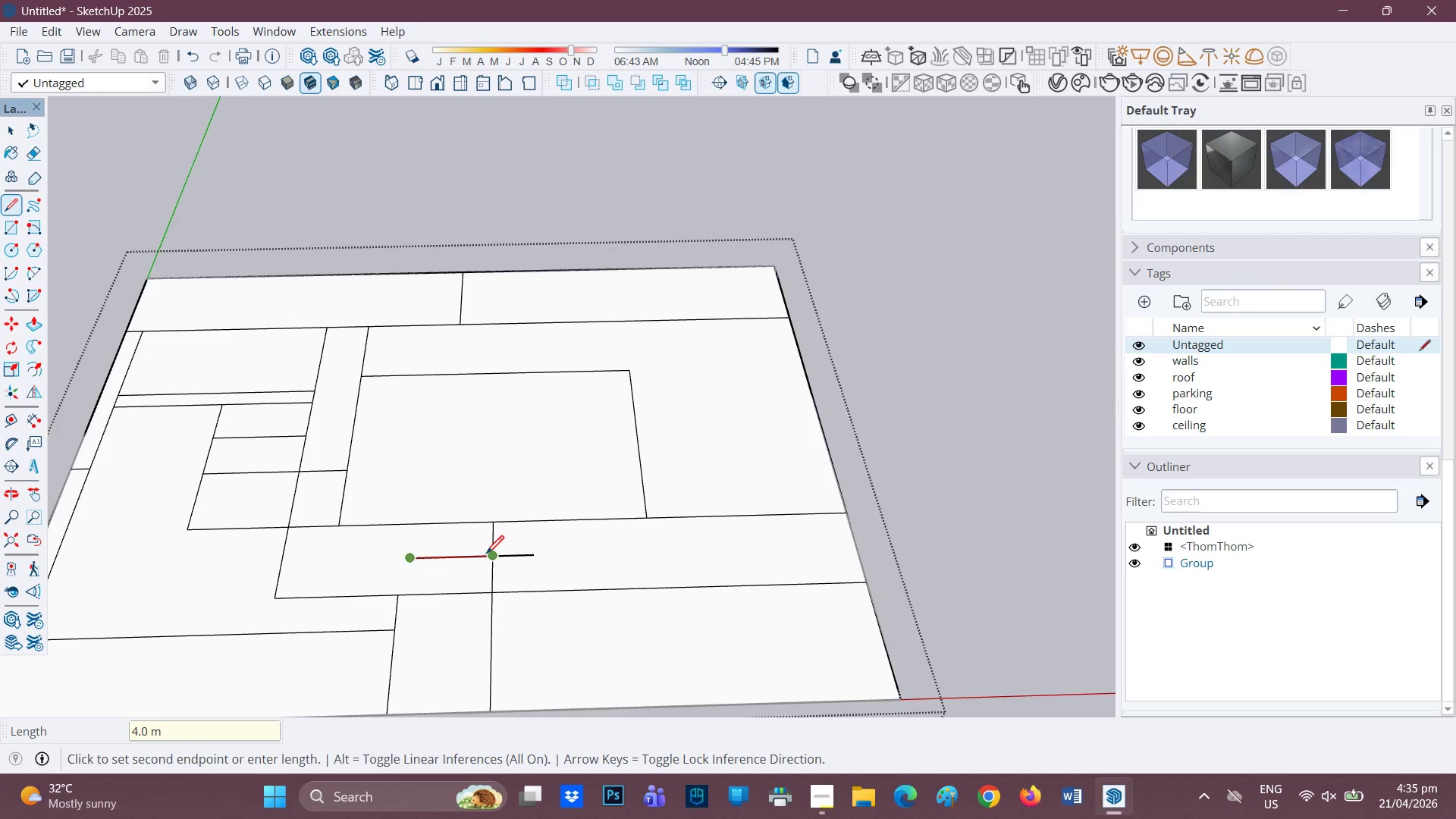 
key(Control+ControlLeft)
 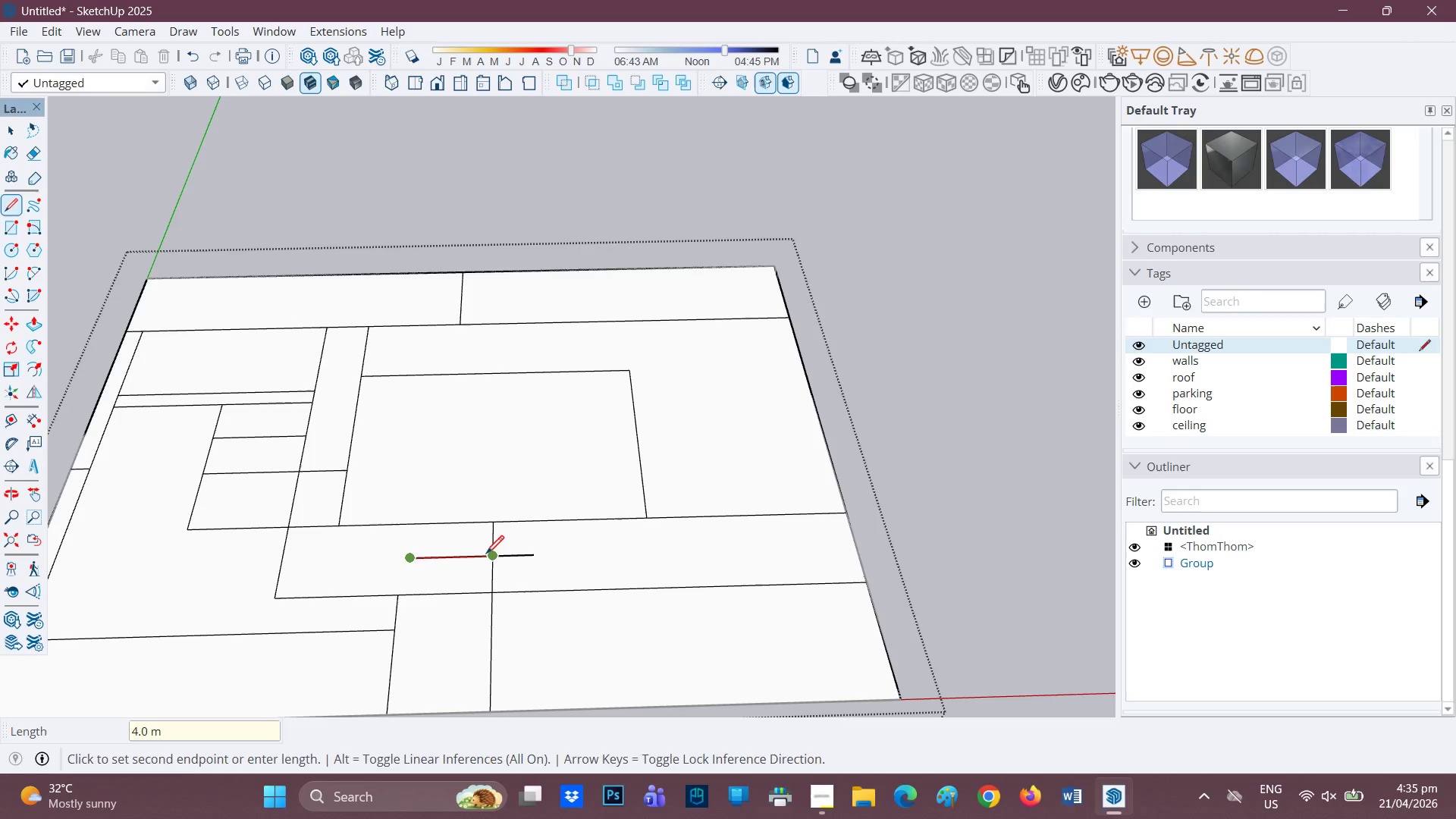 
key(Control+Z)
 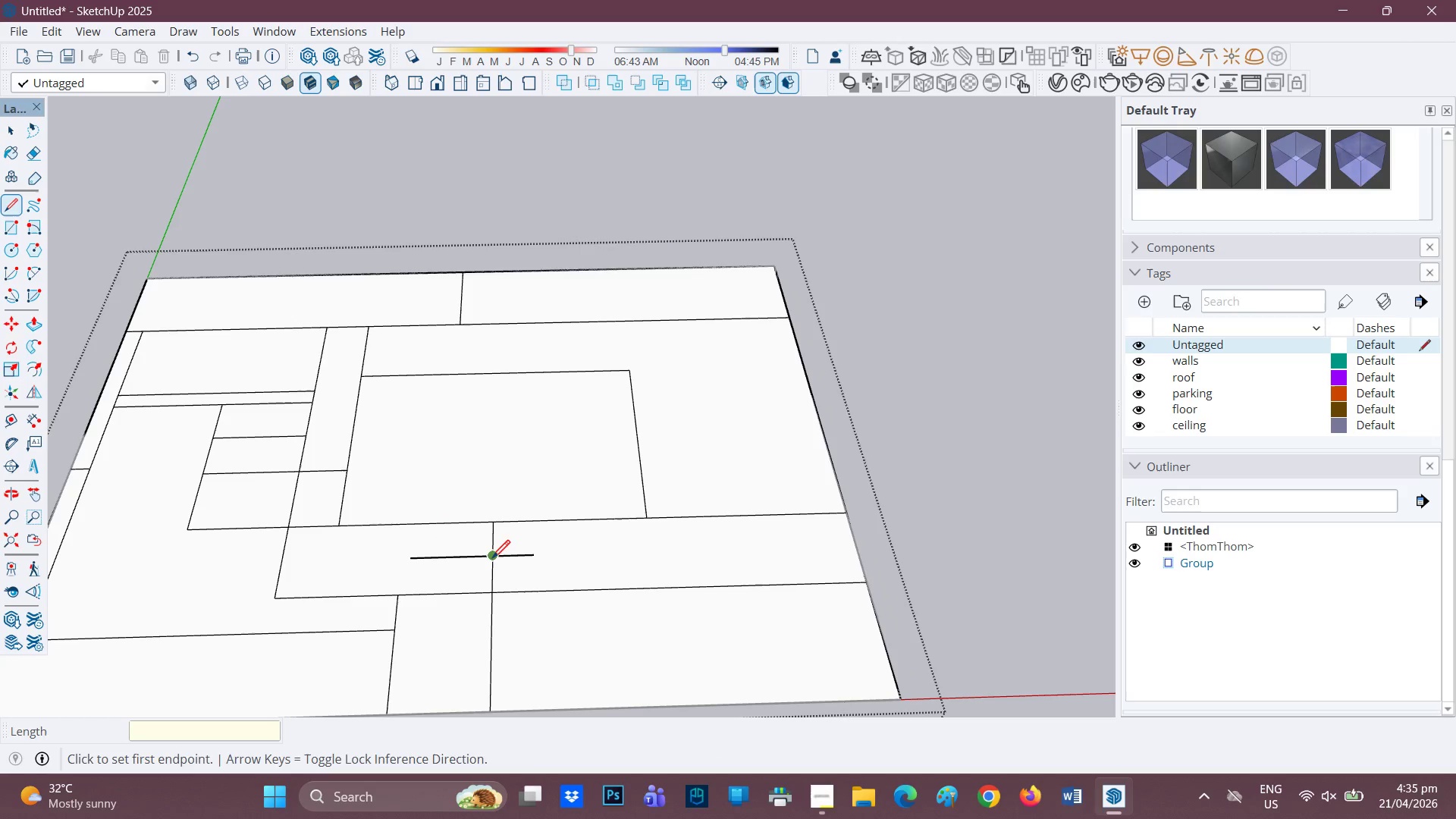 
key(Control+ControlLeft)
 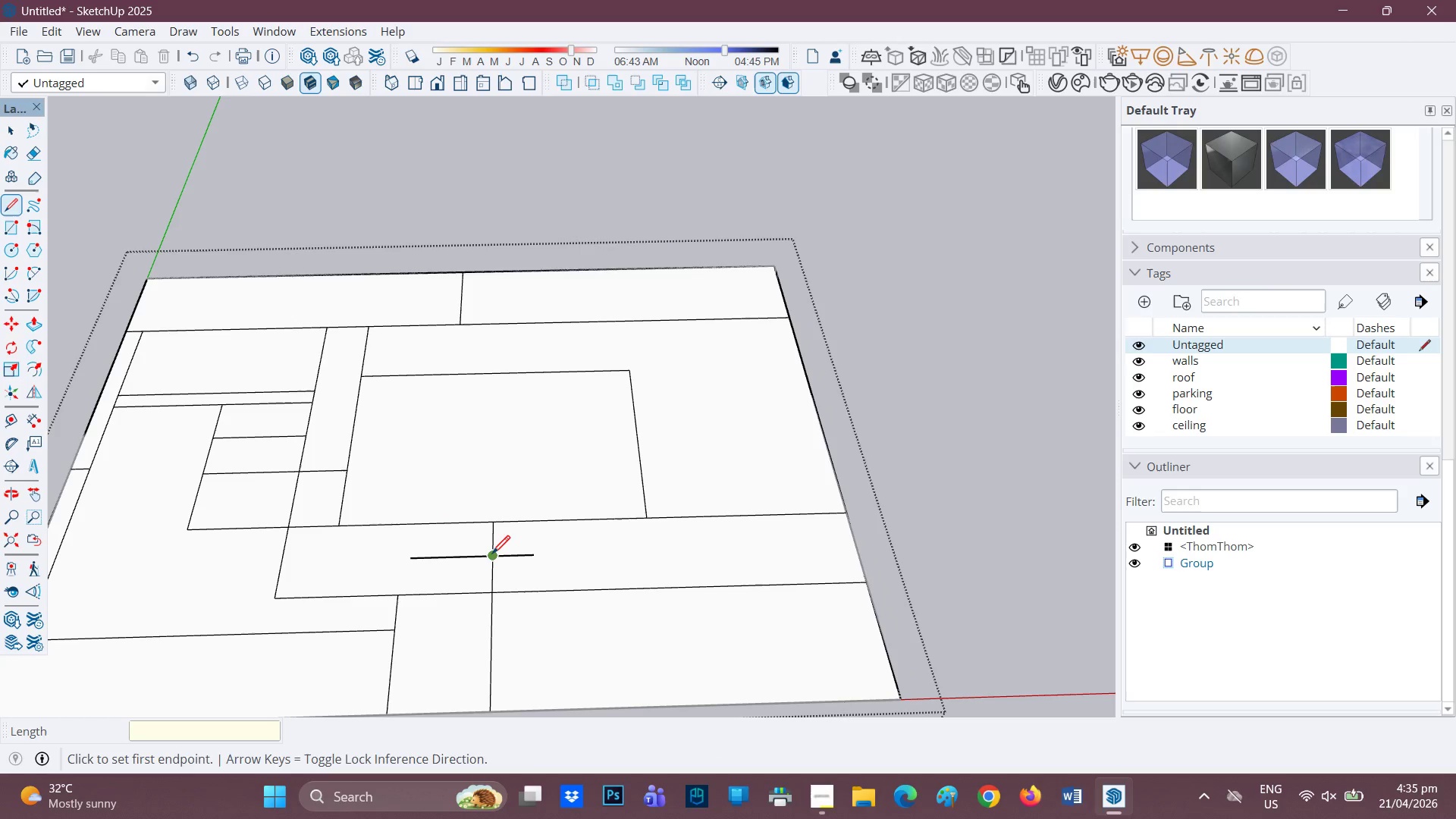 
key(Control+Z)
 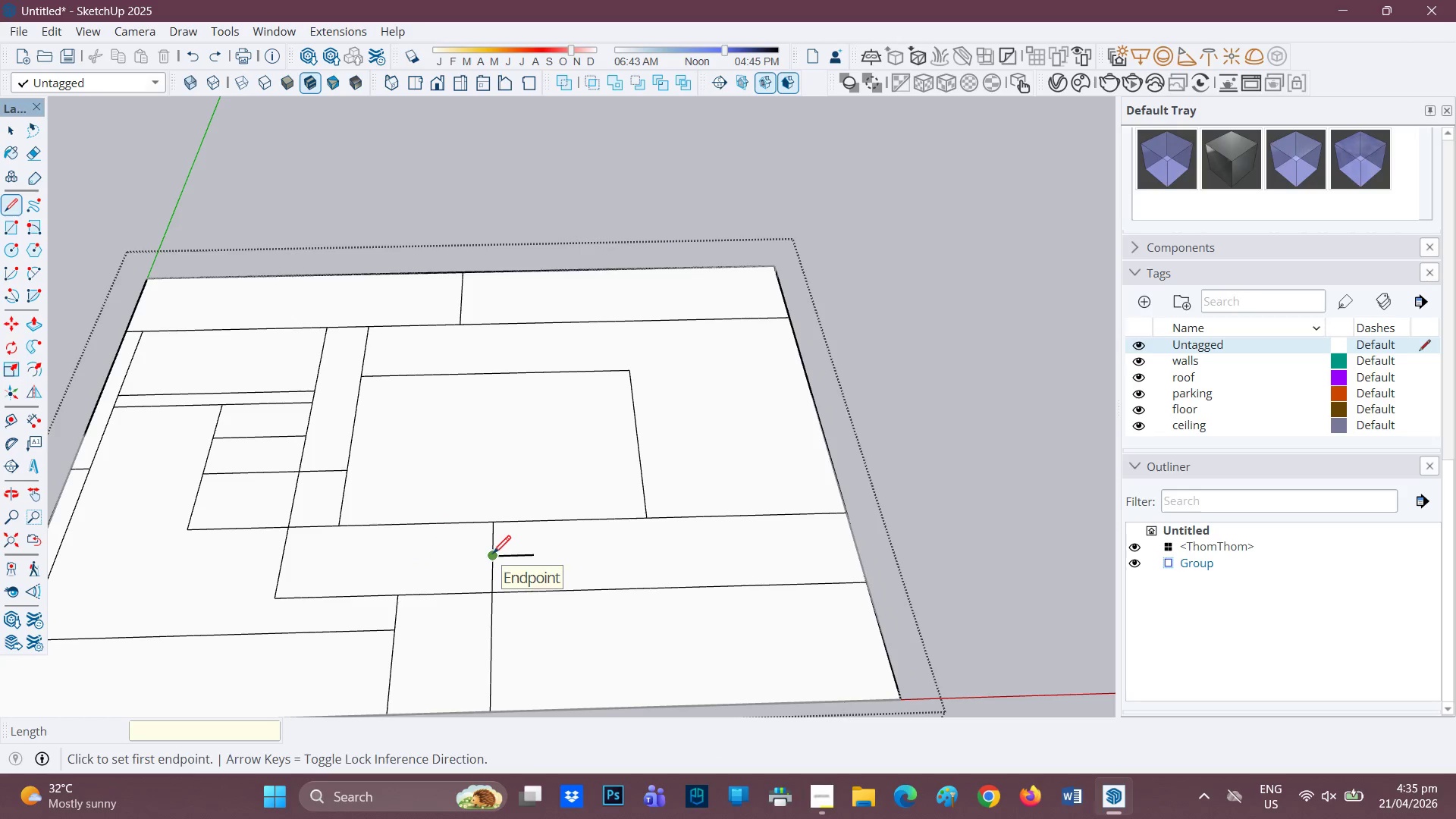 
left_click([493, 556])
 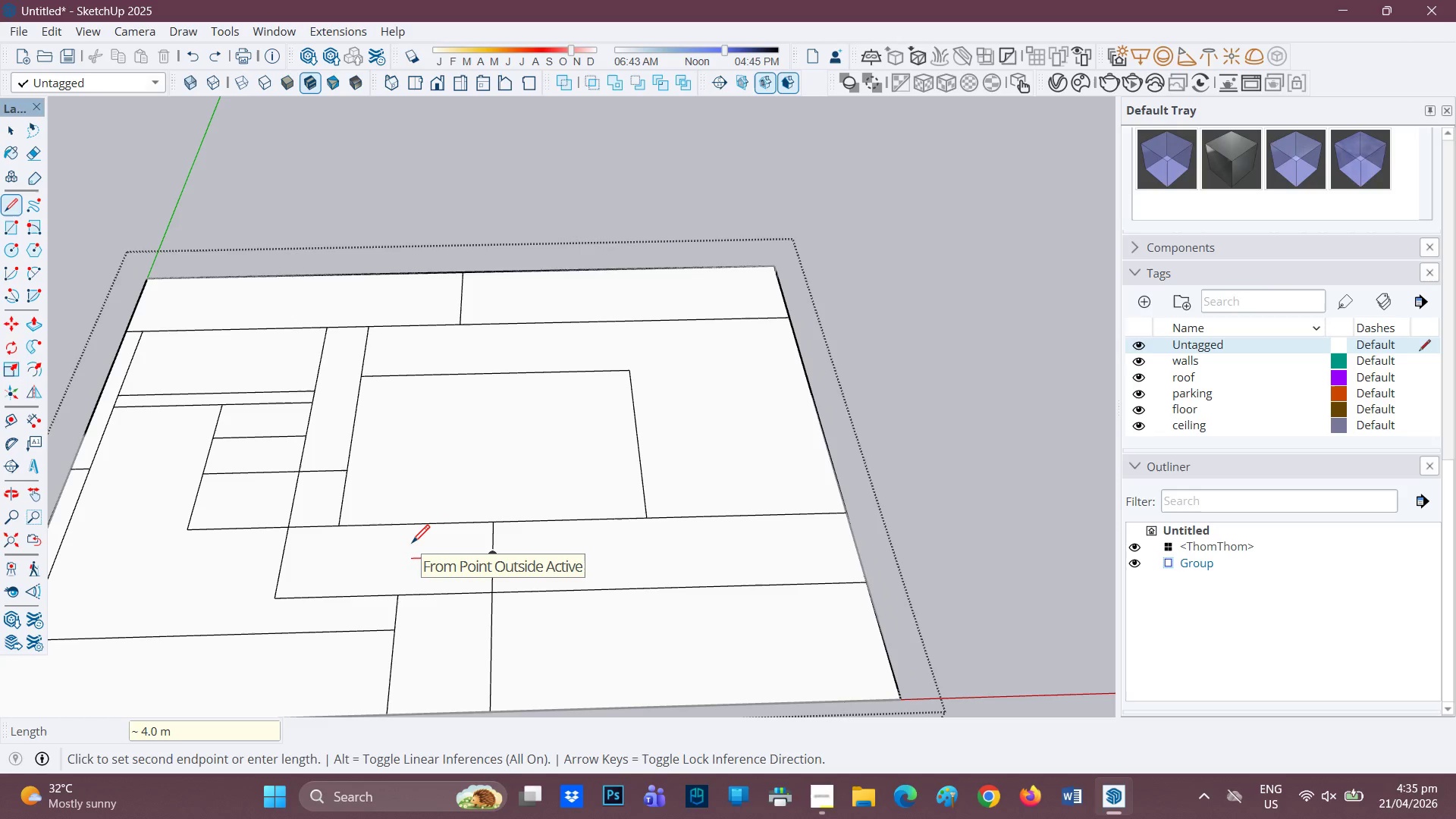 
key(2)
 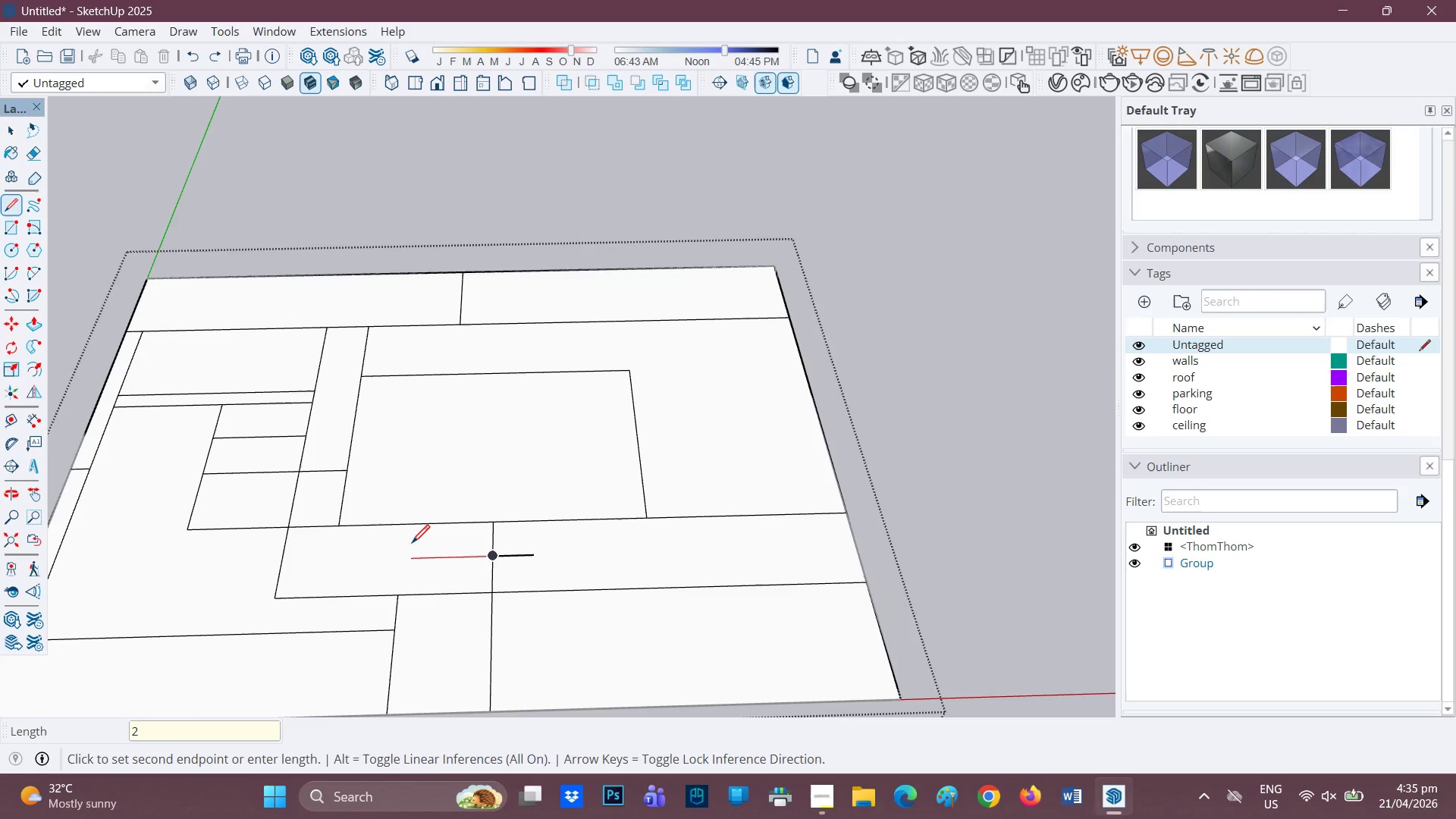 
key(Enter)
 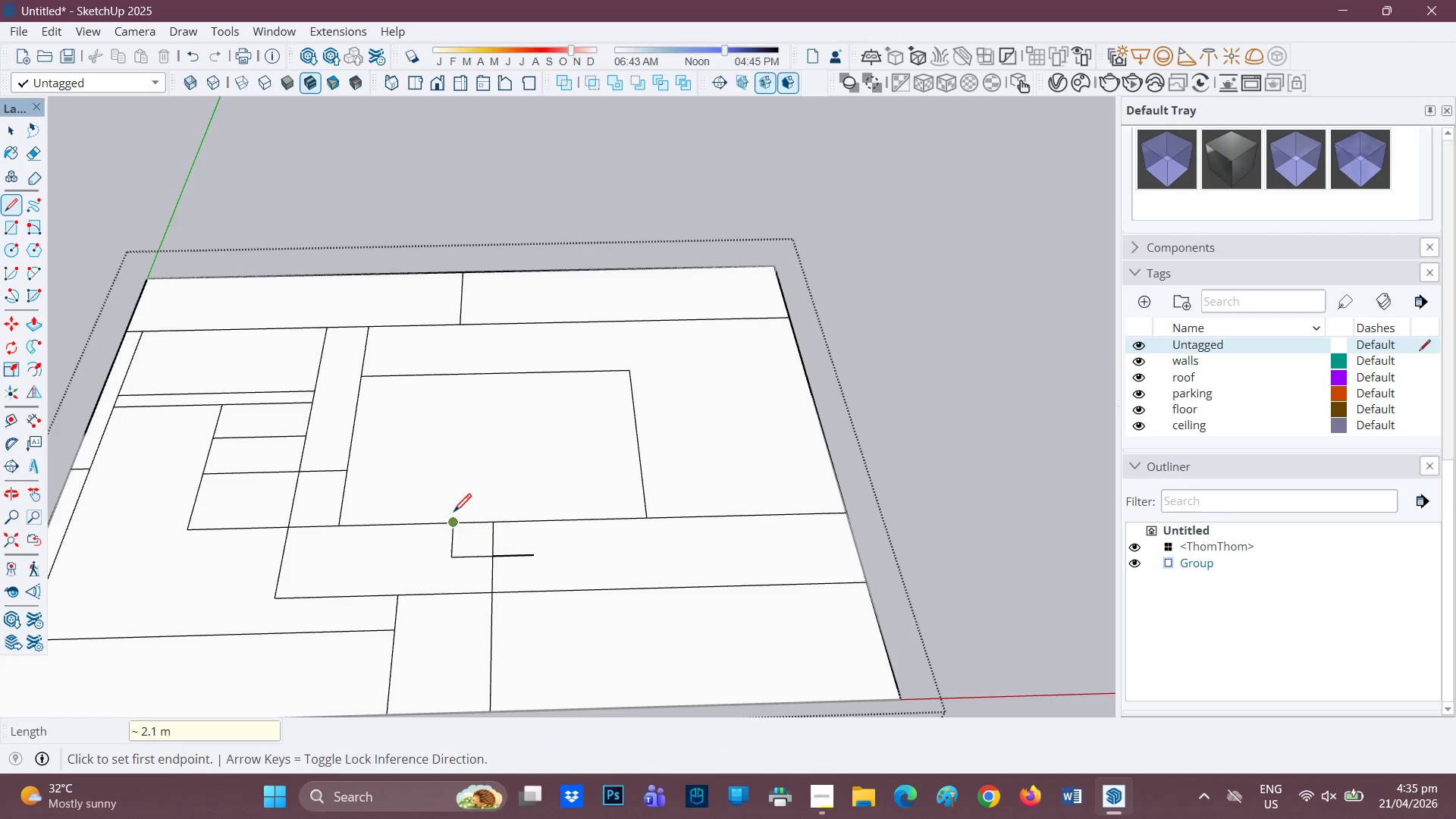 
left_click([455, 556])
 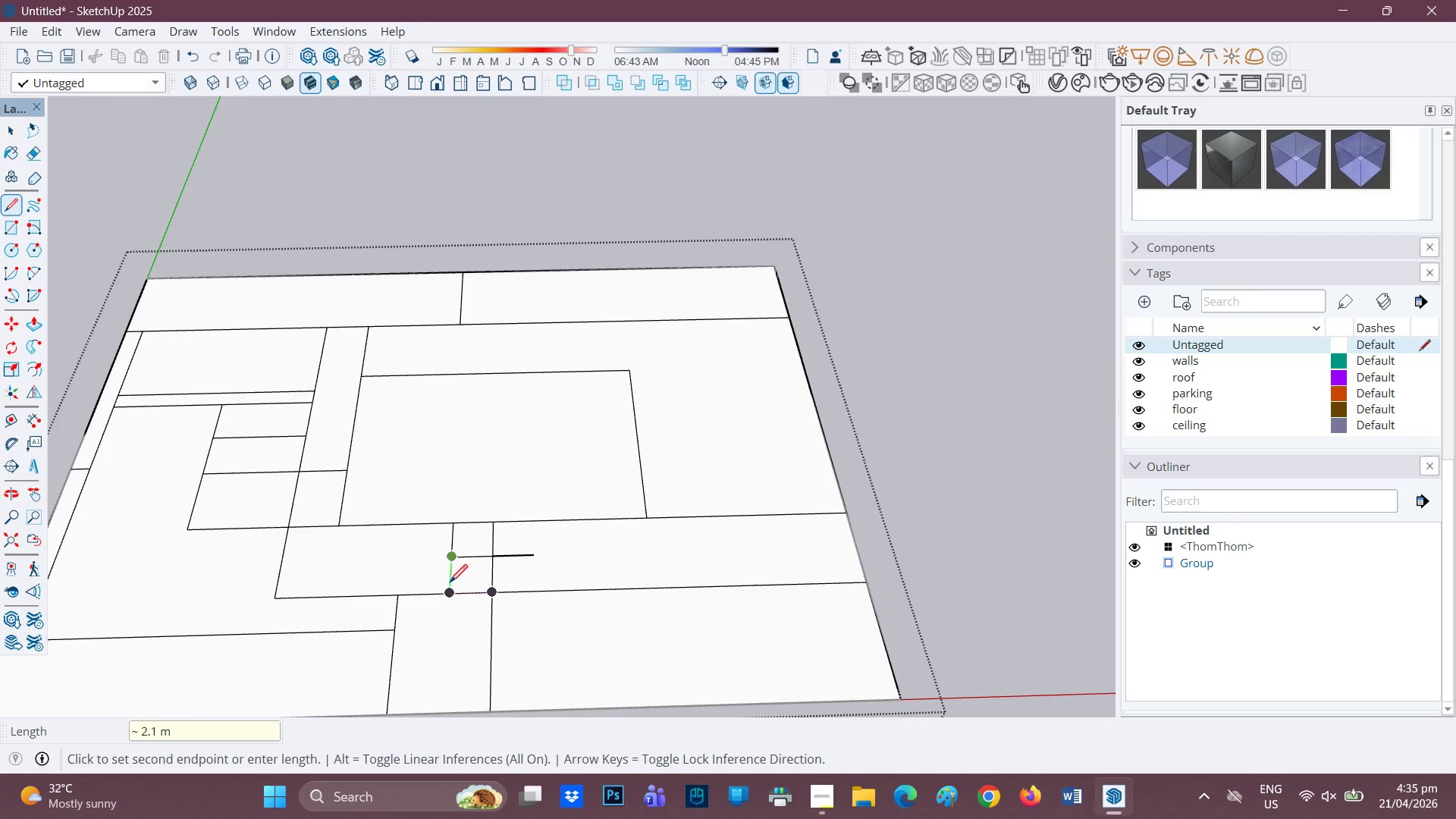 
left_click([450, 584])
 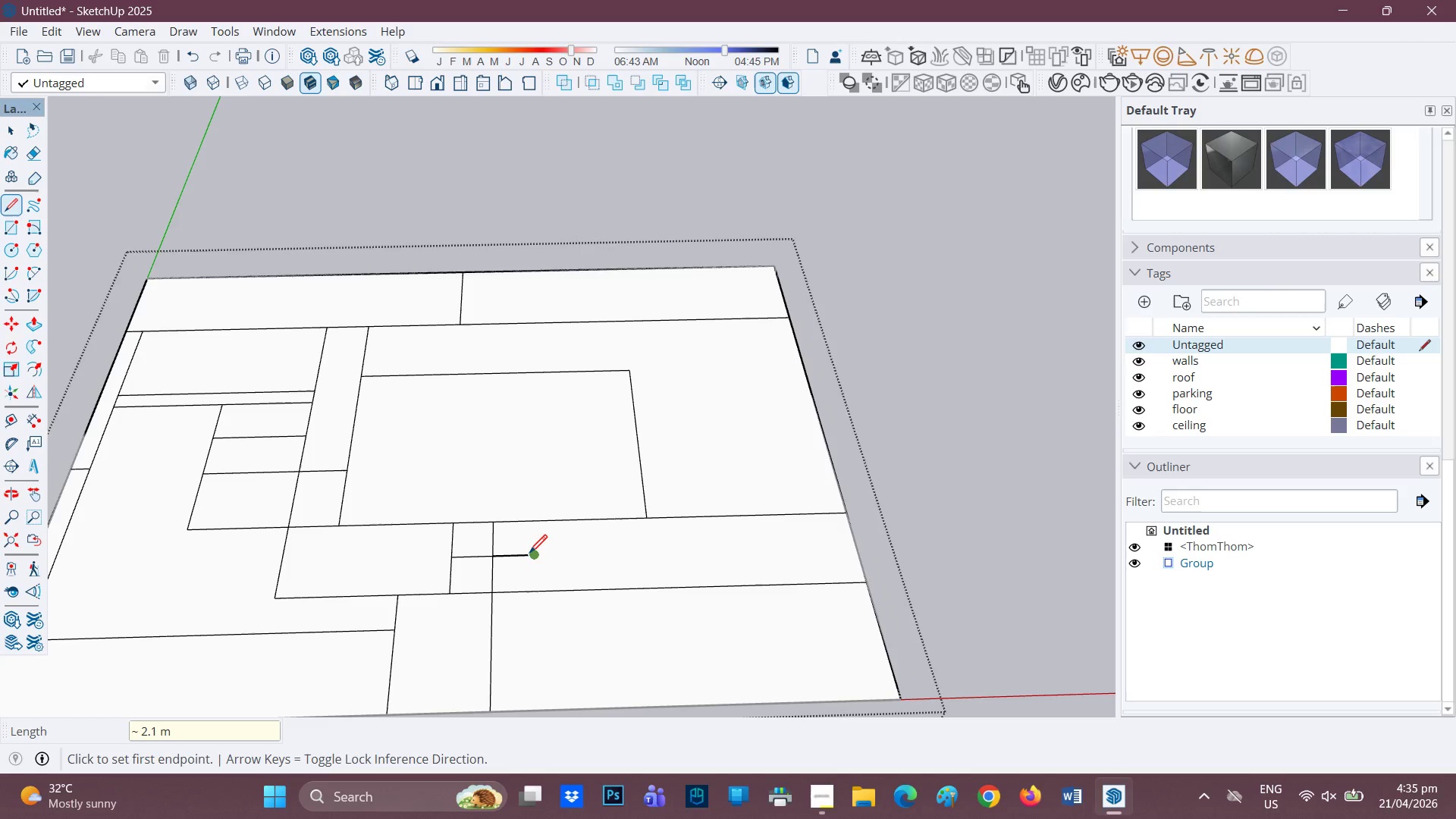 
left_click_drag(start_coordinate=[530, 555], to_coordinate=[529, 550])
 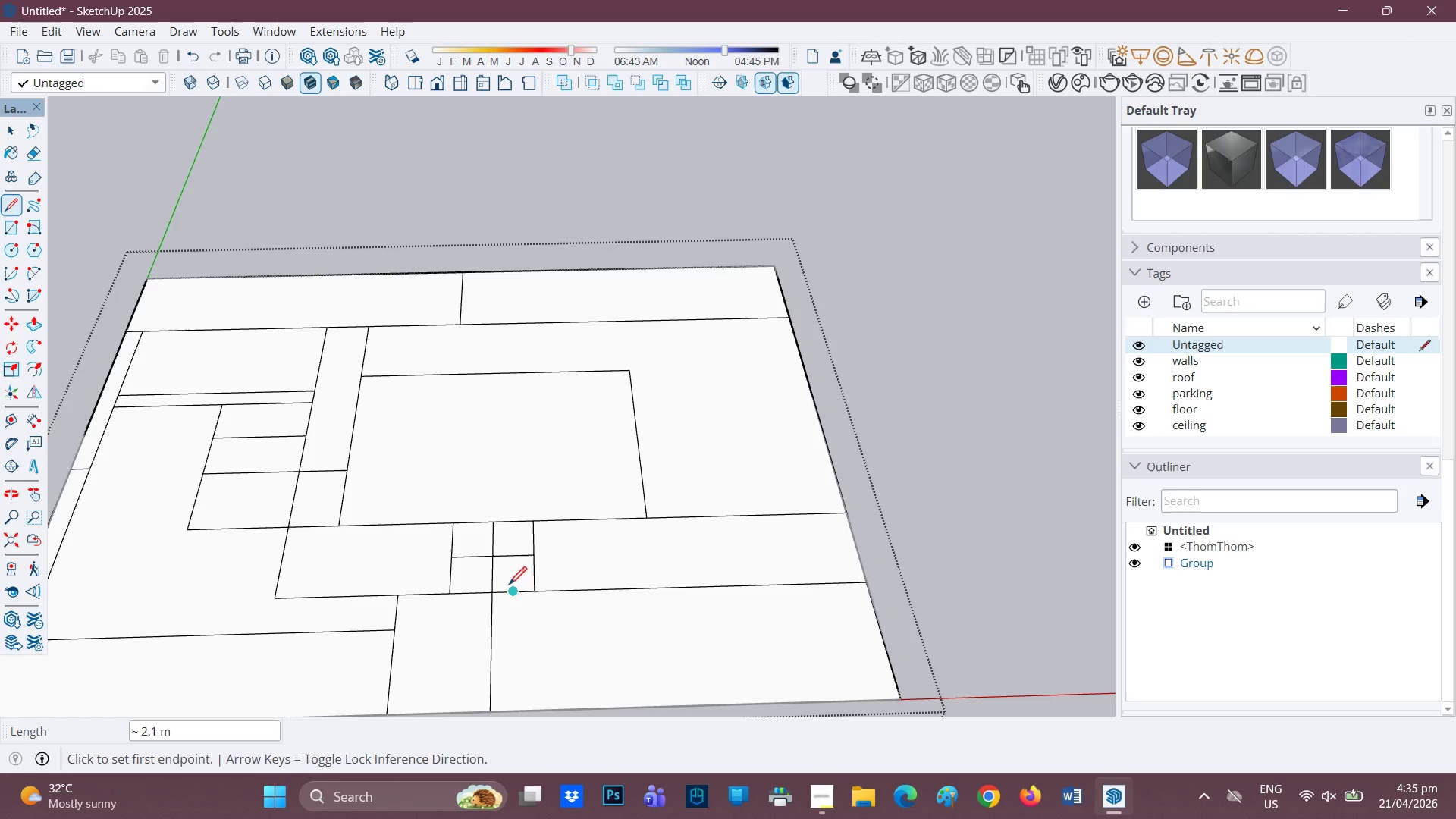 
key(E)
 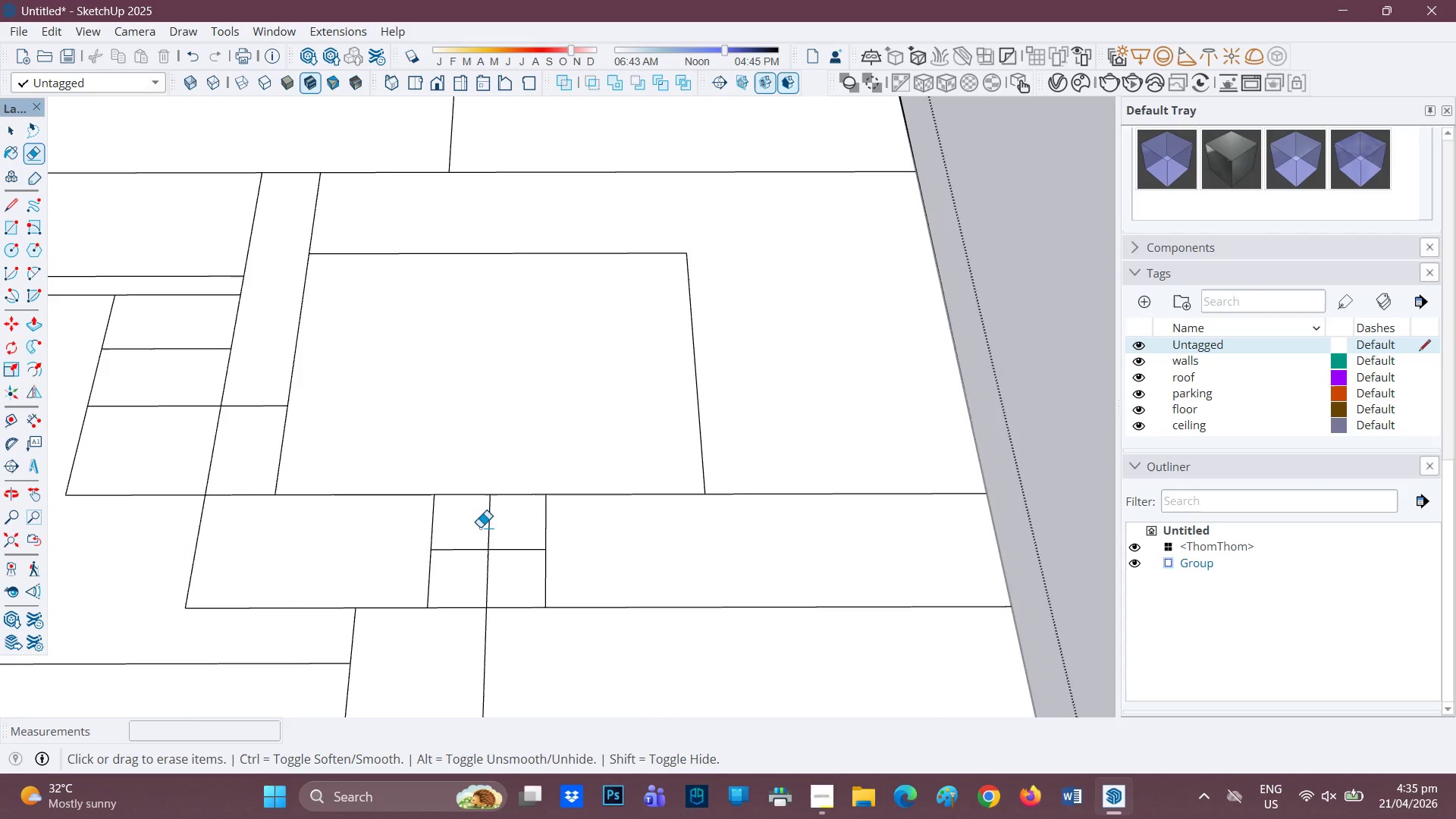 
scroll: coordinate [490, 676], scroll_direction: up, amount: 4.0
 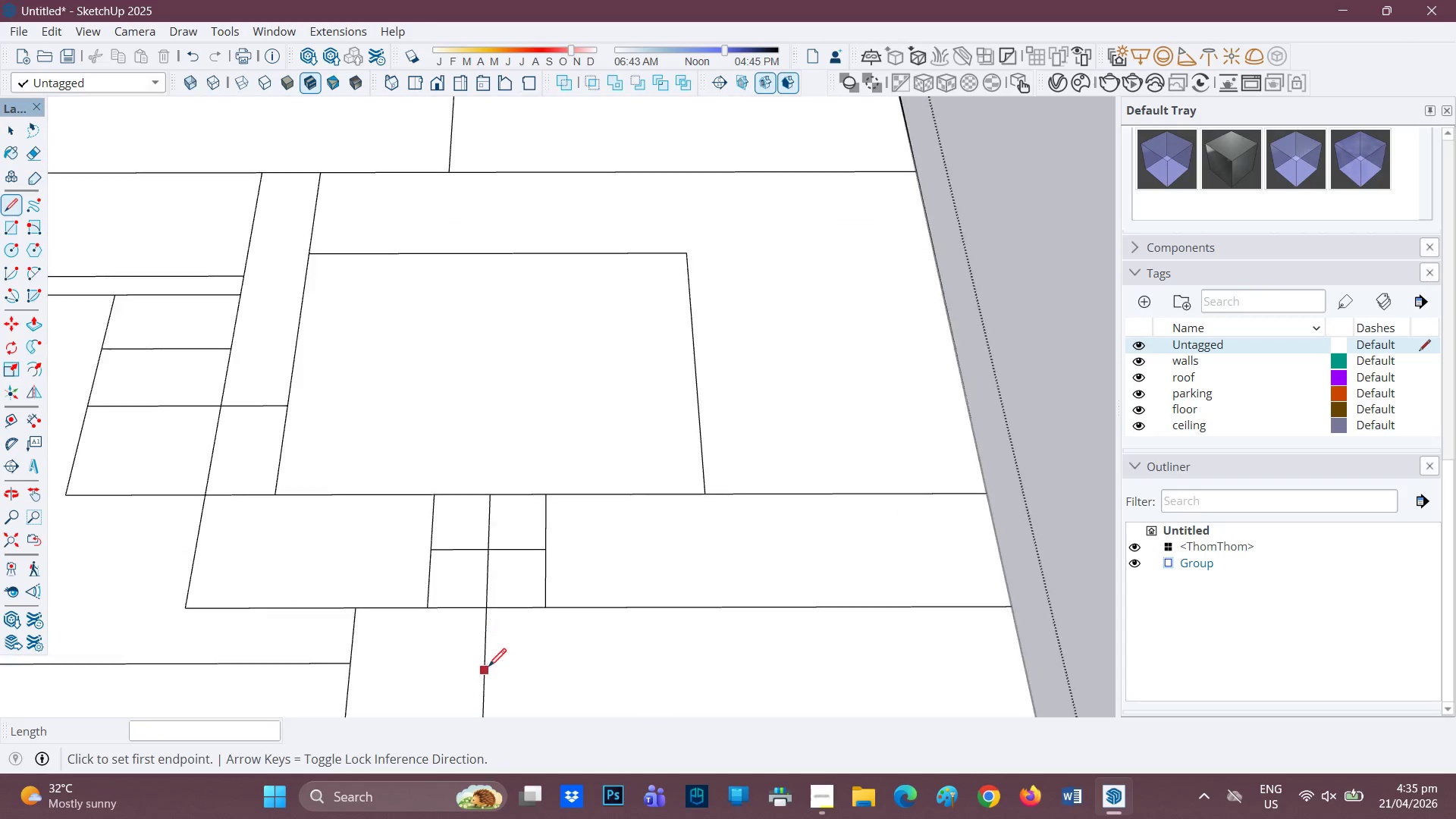 
left_click_drag(start_coordinate=[479, 537], to_coordinate=[496, 568])
 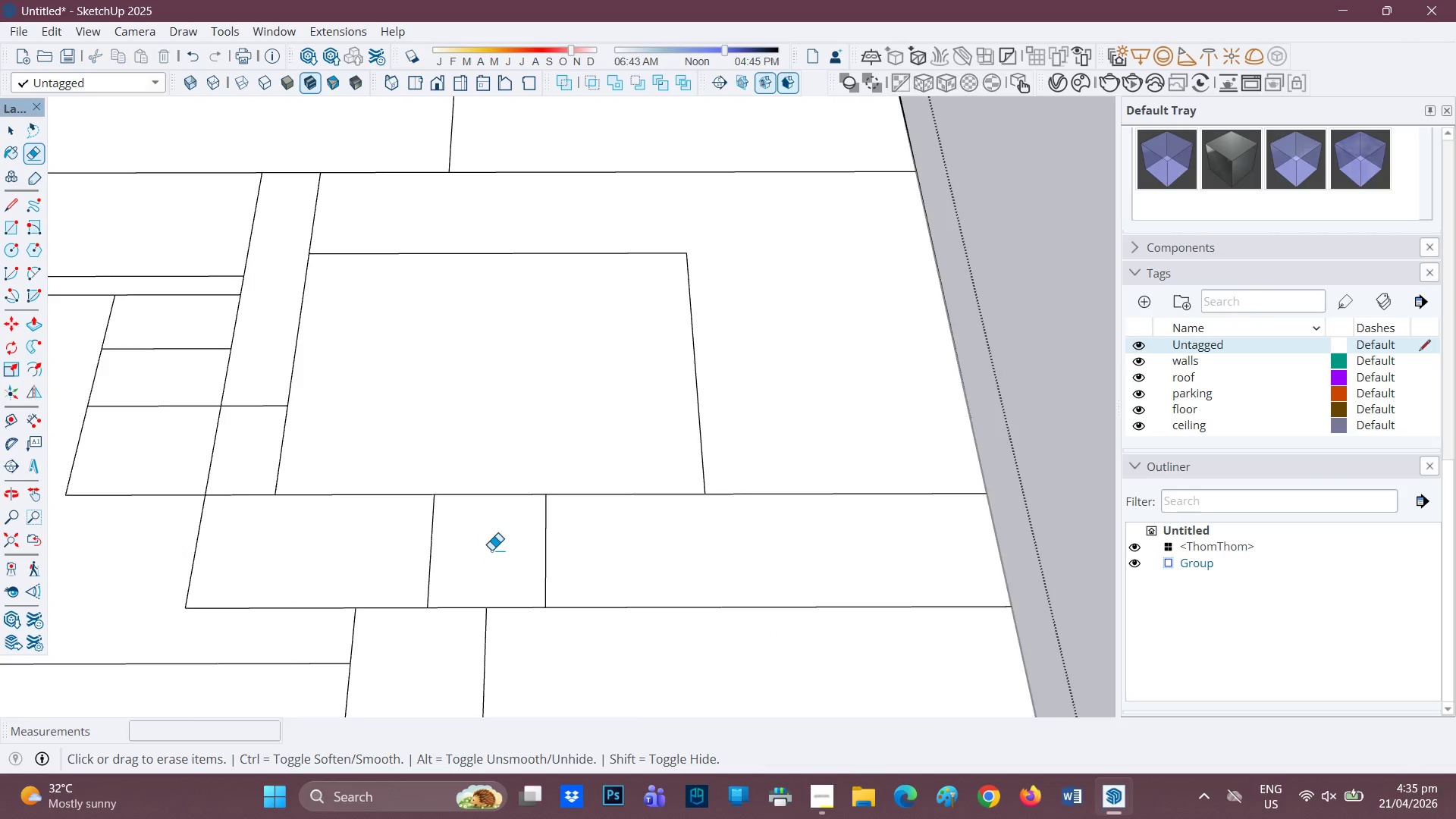 
scroll: coordinate [490, 550], scroll_direction: none, amount: 0.0
 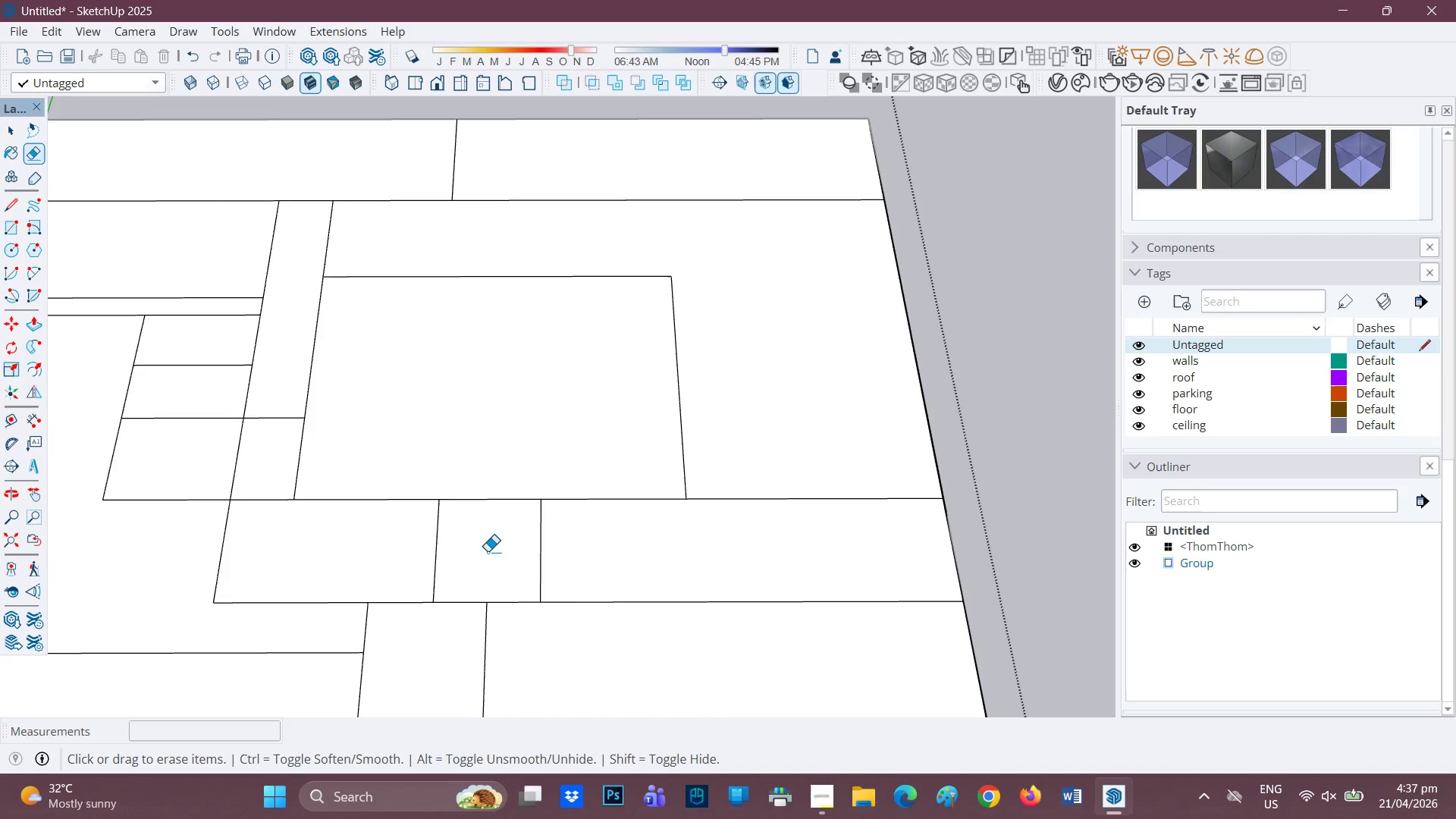 
wait(121.91)
 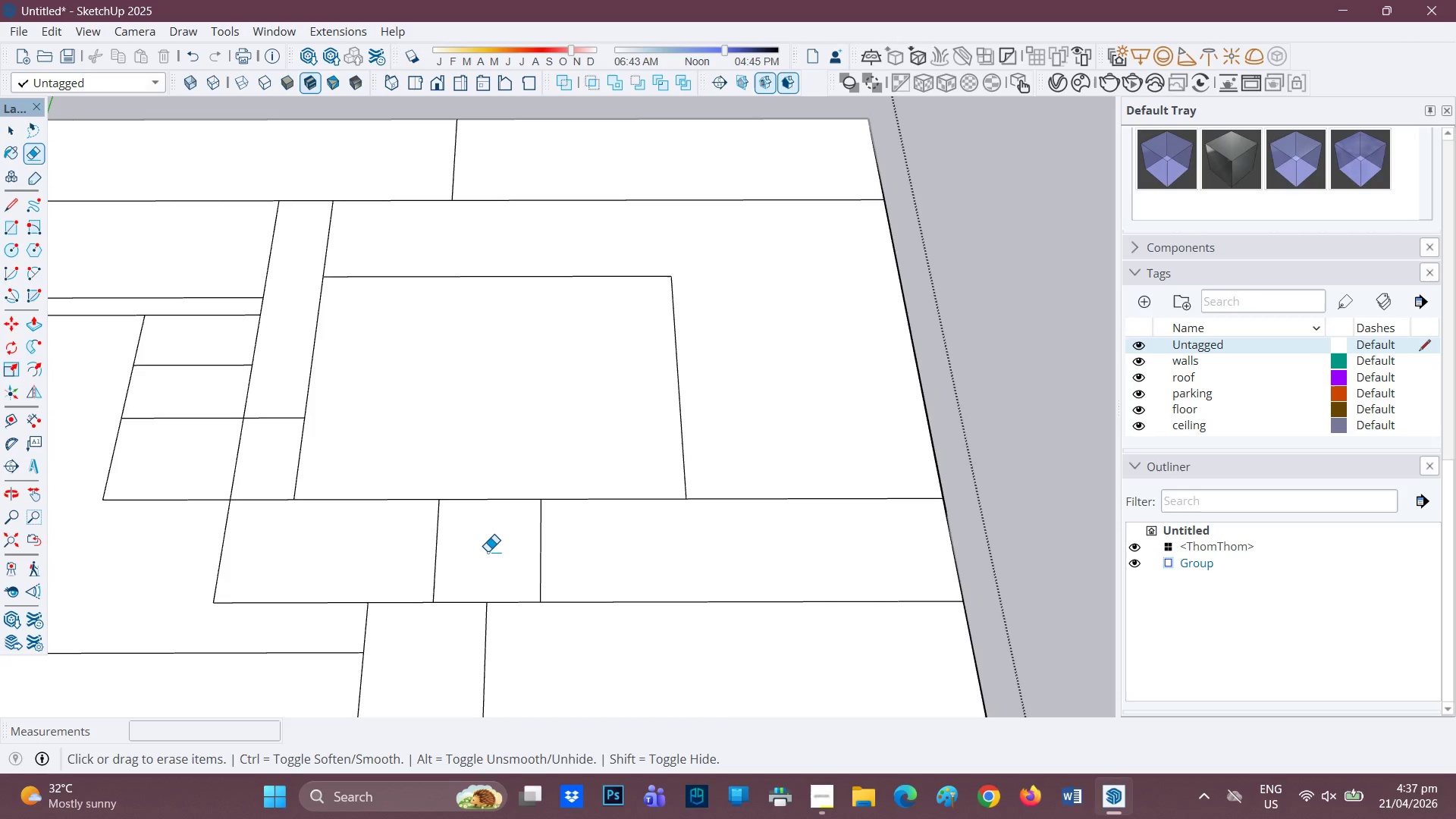 
right_click([488, 551])
 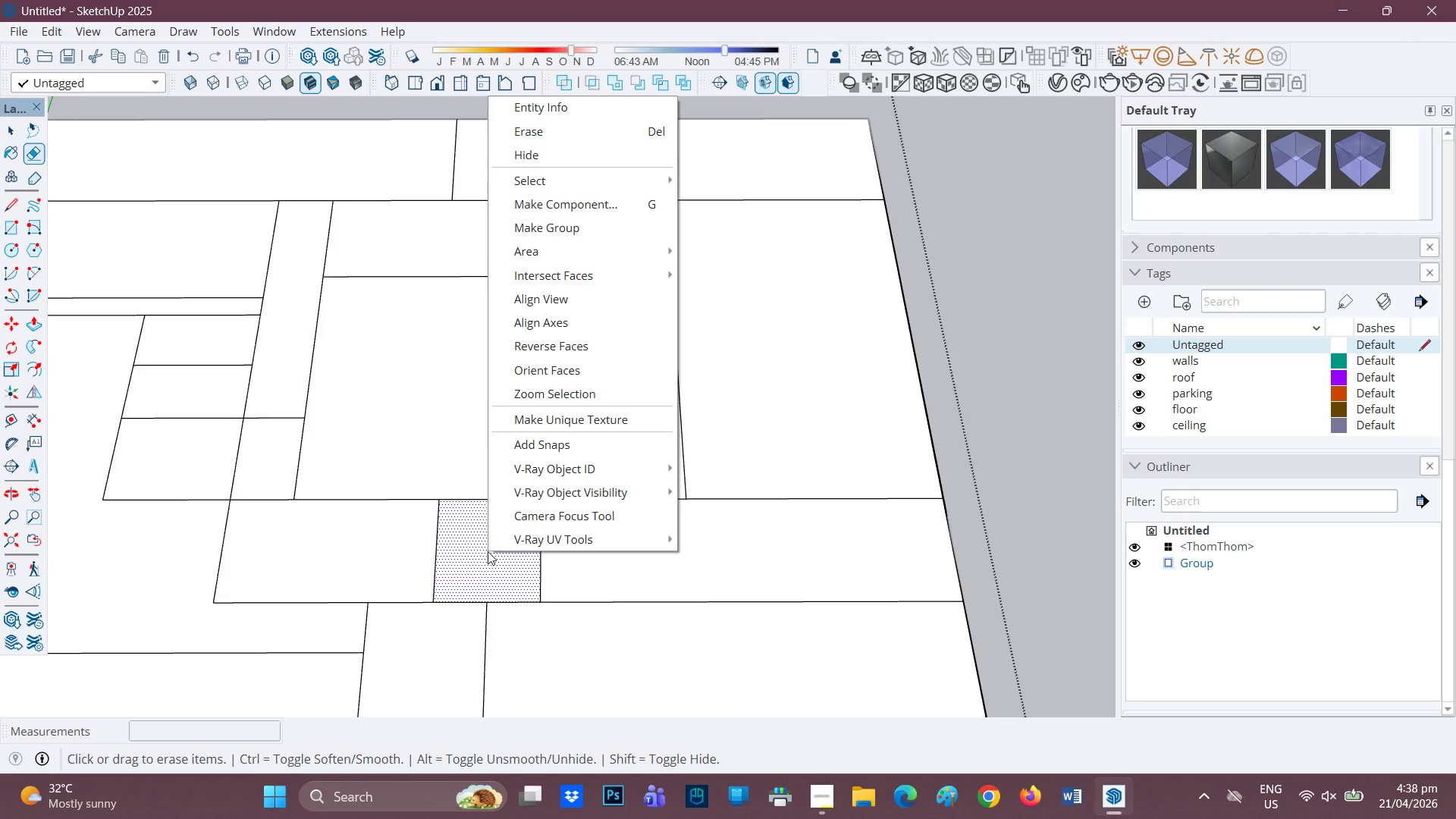 
wait(43.67)
 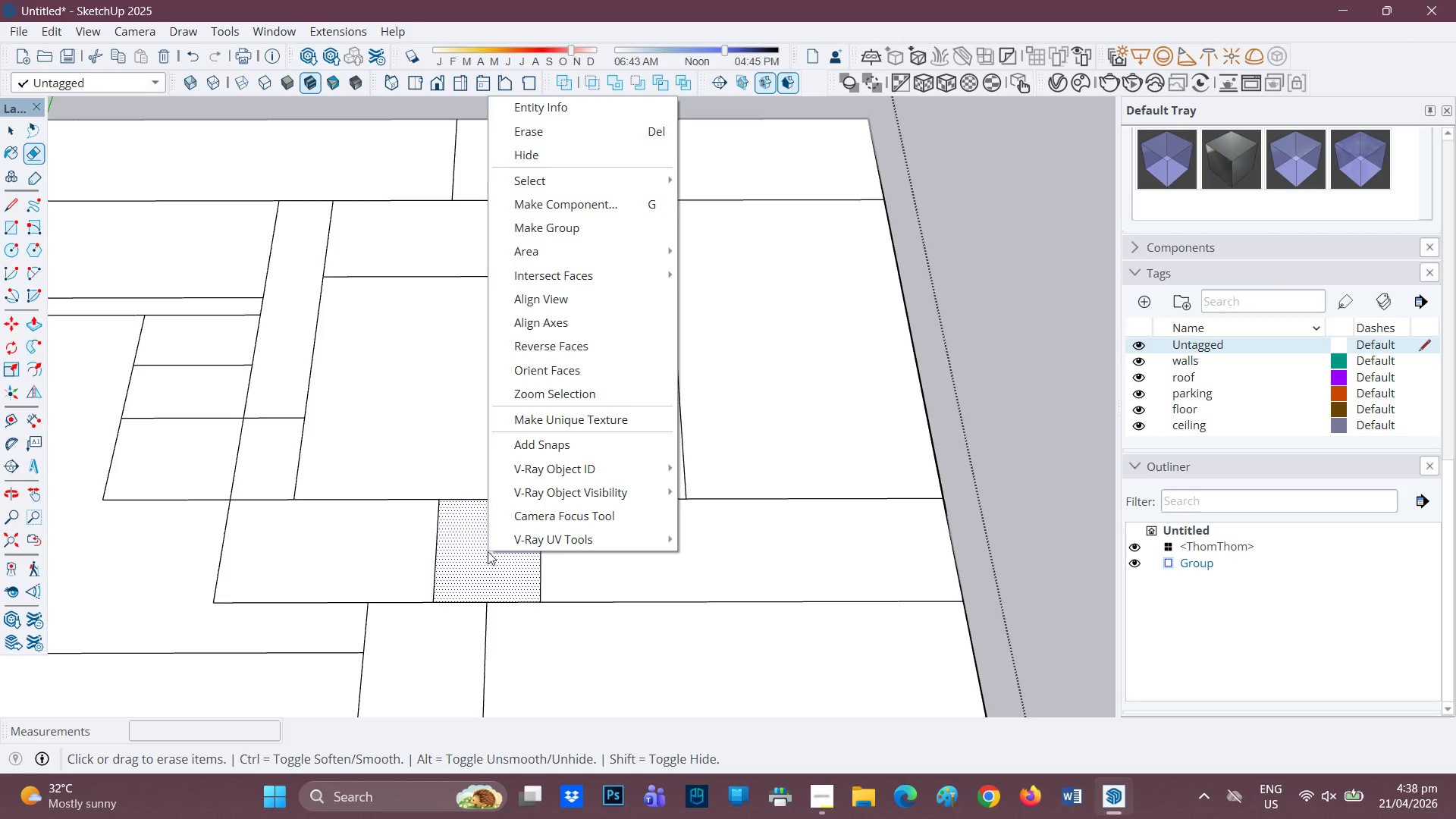 
left_click([357, 435])
 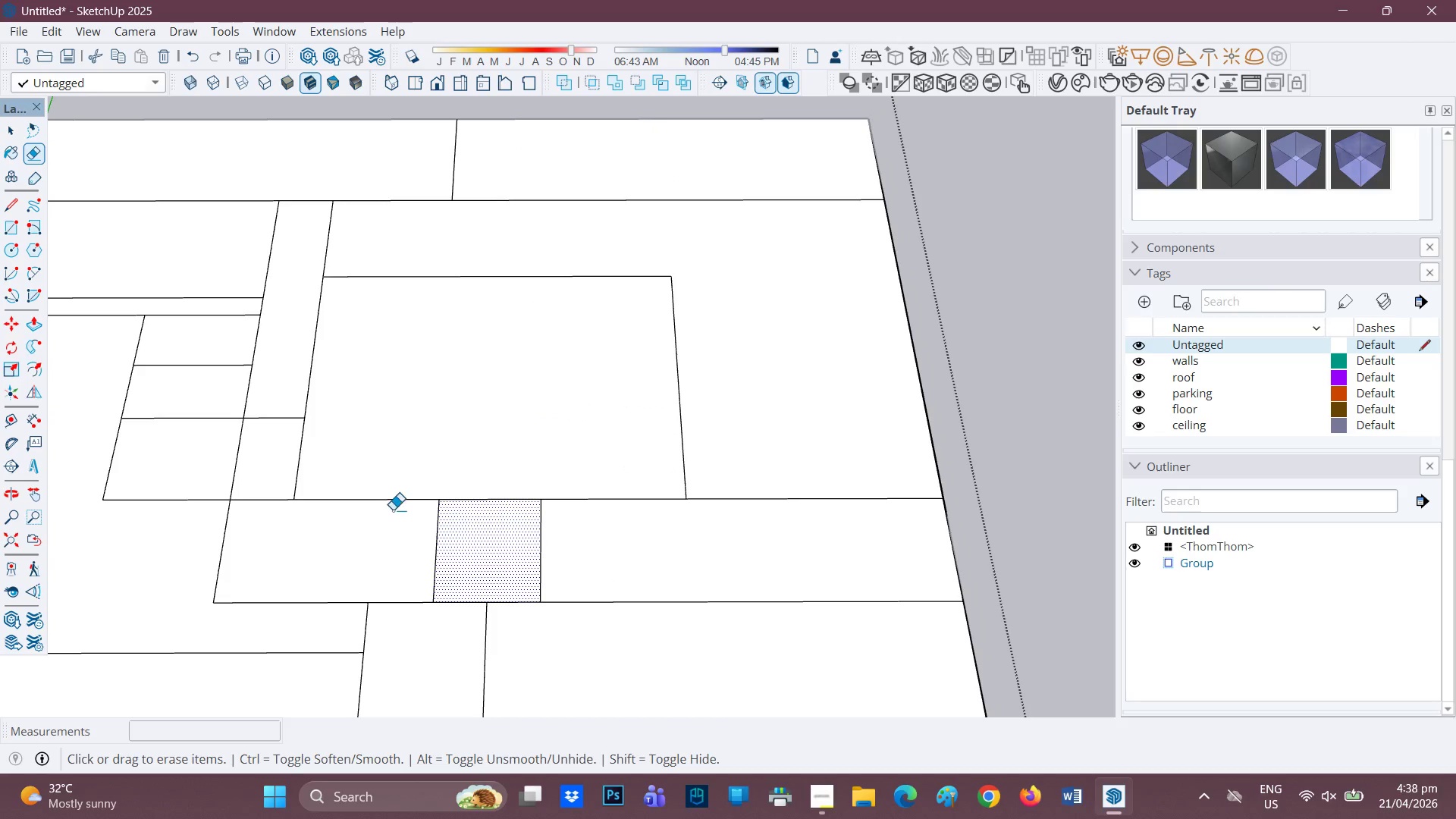 
scroll: coordinate [394, 510], scroll_direction: down, amount: 2.0
 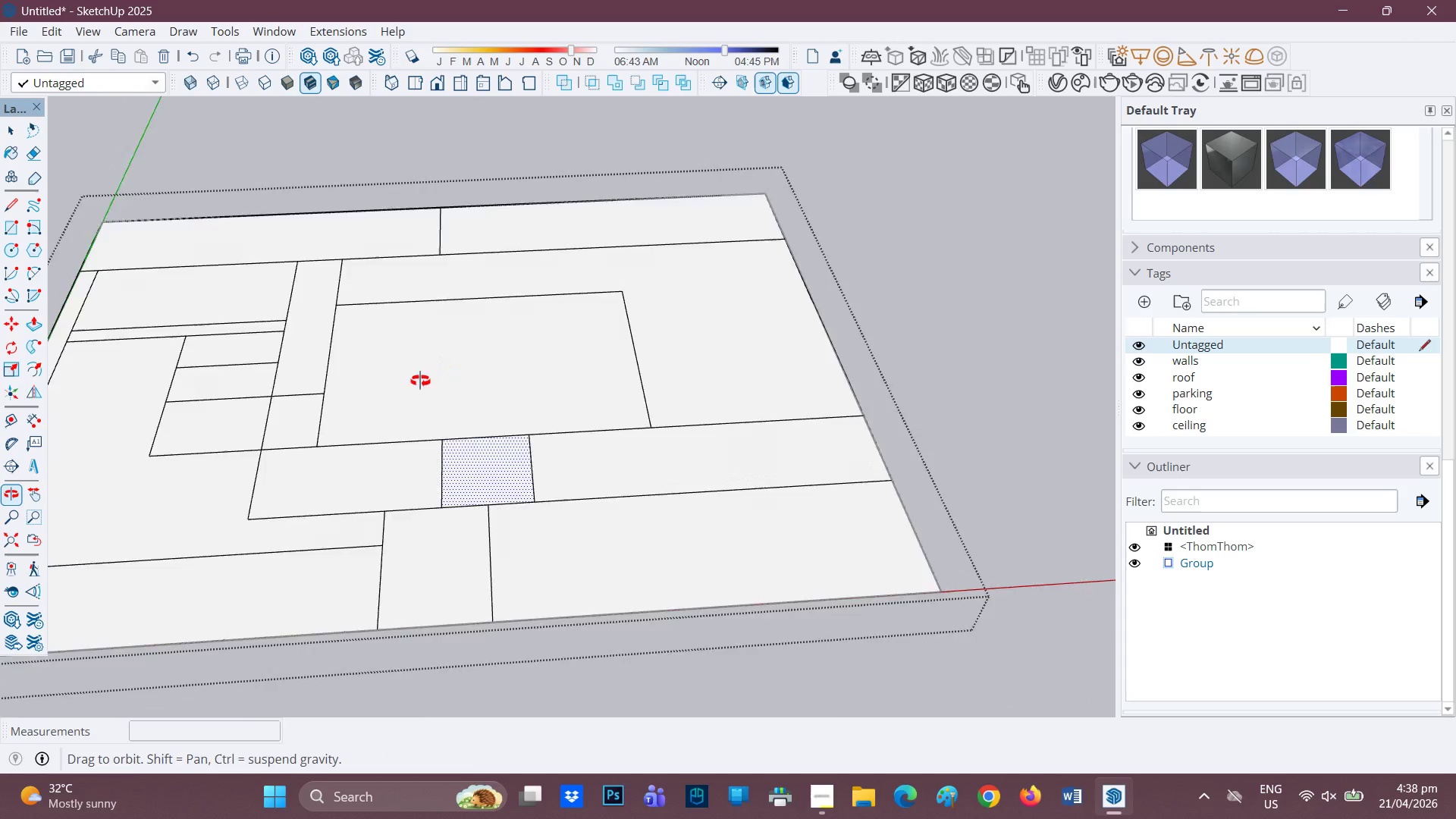 
scroll: coordinate [282, 524], scroll_direction: up, amount: 3.0
 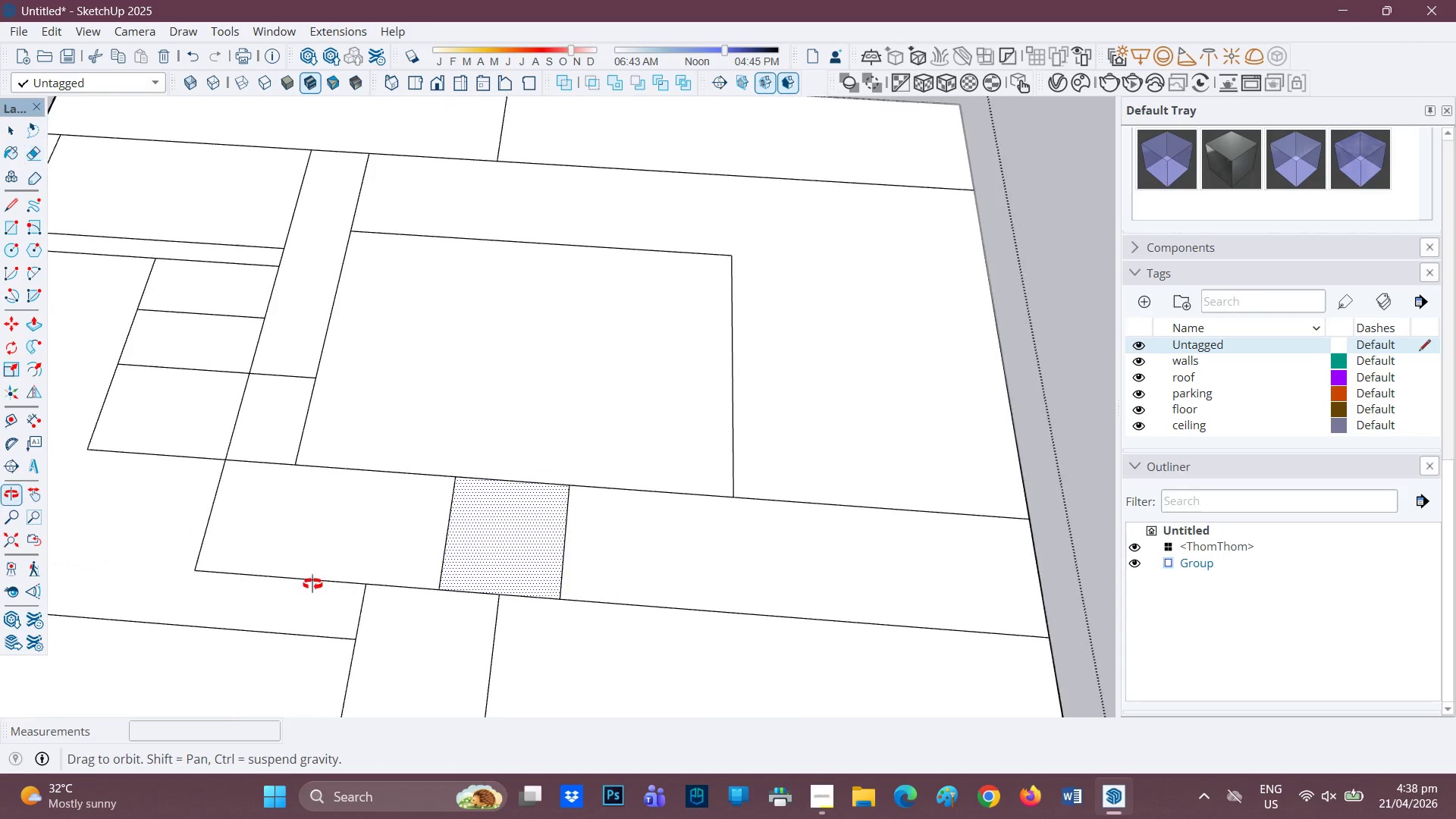 
scroll: coordinate [328, 568], scroll_direction: down, amount: 5.0
 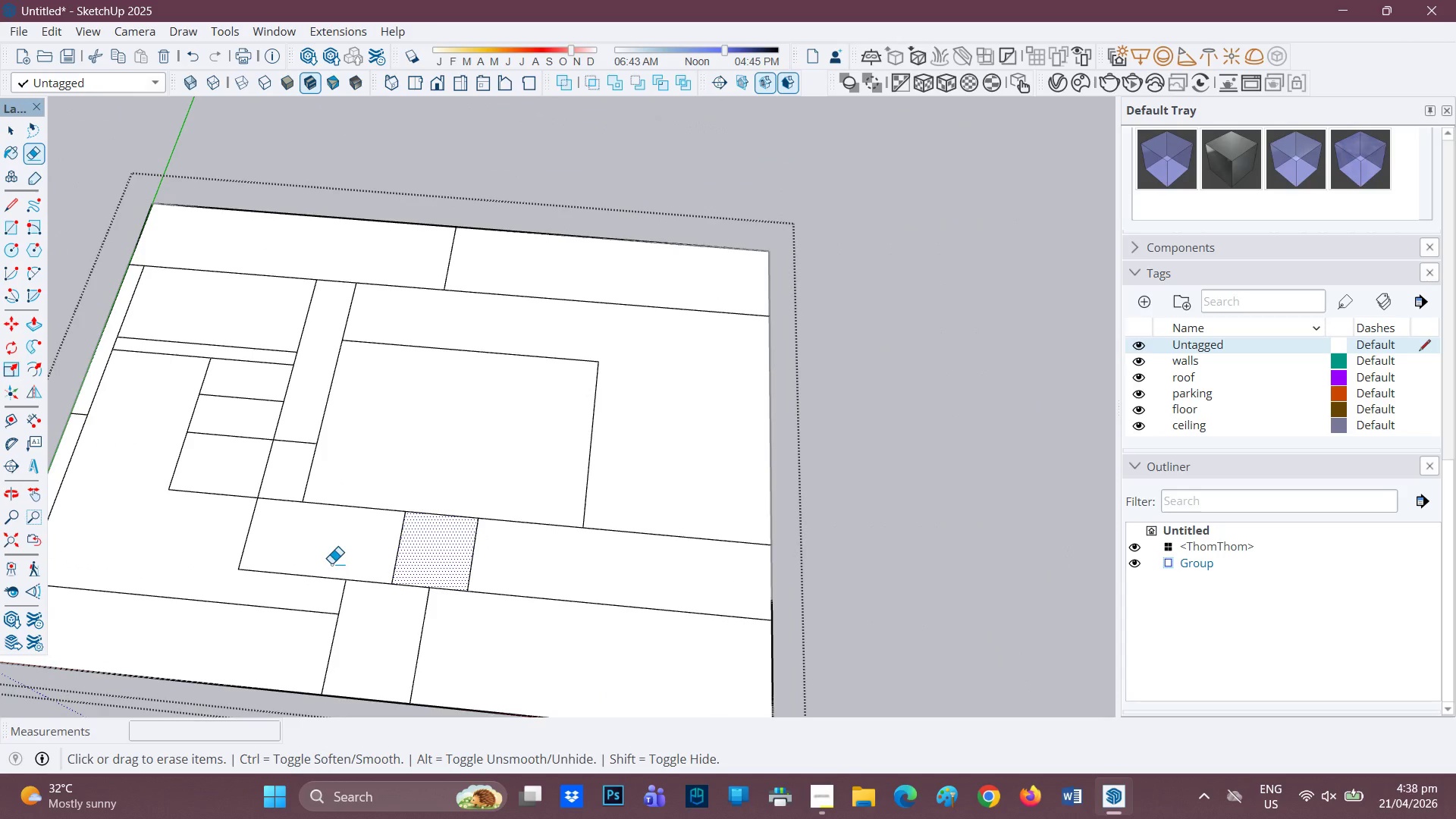 
scroll: coordinate [331, 563], scroll_direction: up, amount: 1.0
 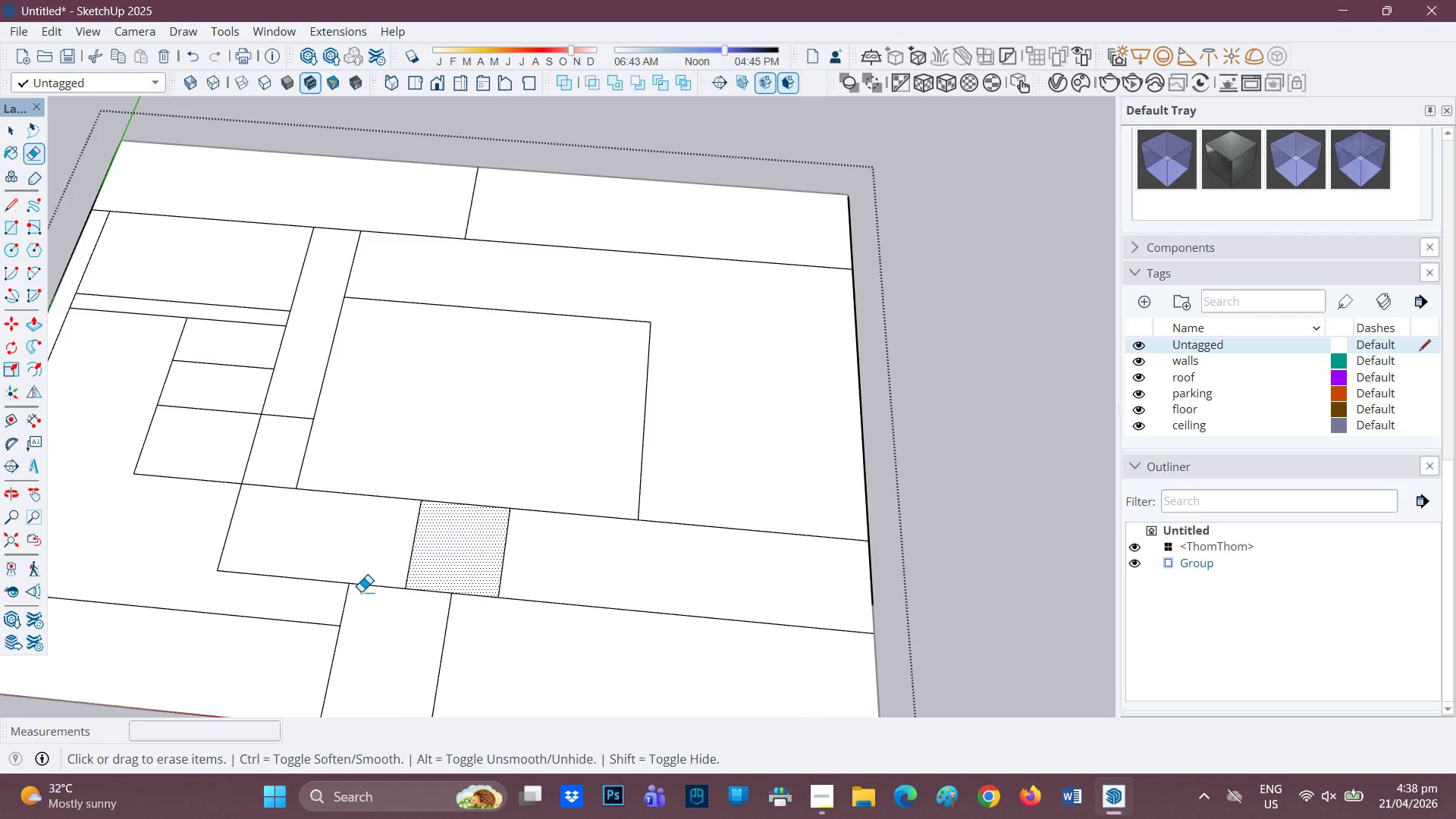 
key(H)
 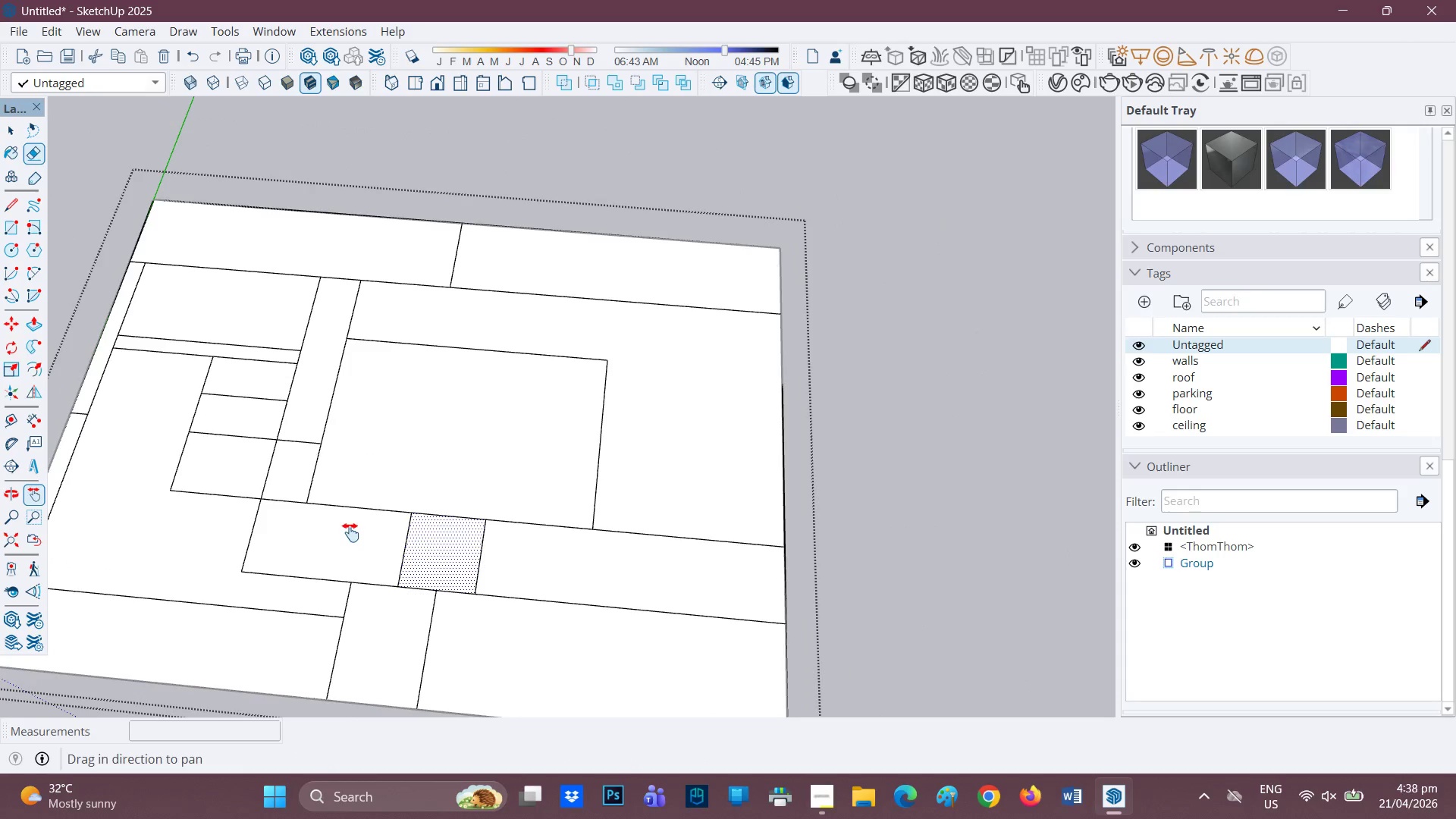 
scroll: coordinate [360, 573], scroll_direction: down, amount: 1.0
 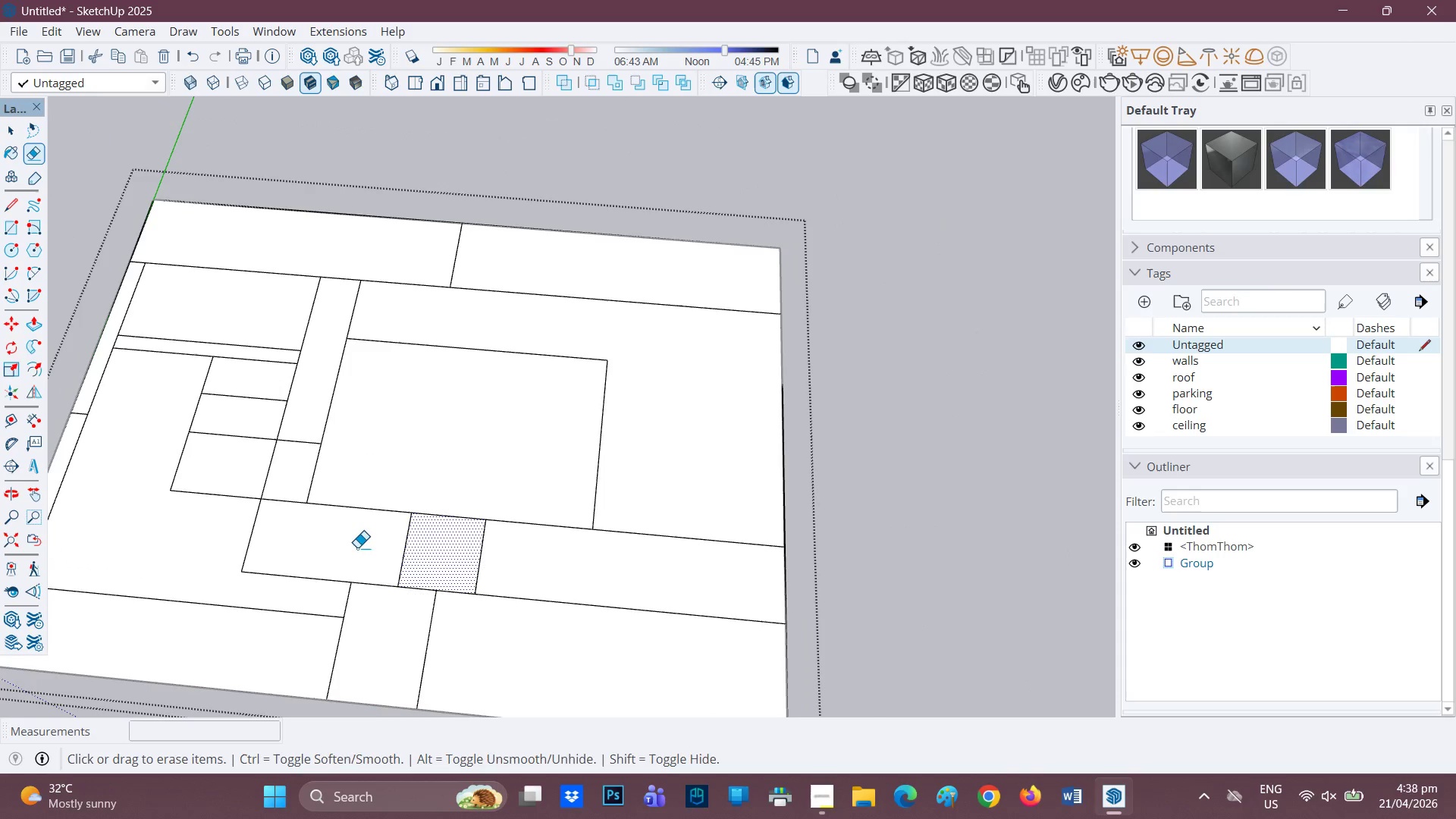 
left_click_drag(start_coordinate=[351, 532], to_coordinate=[472, 482])
 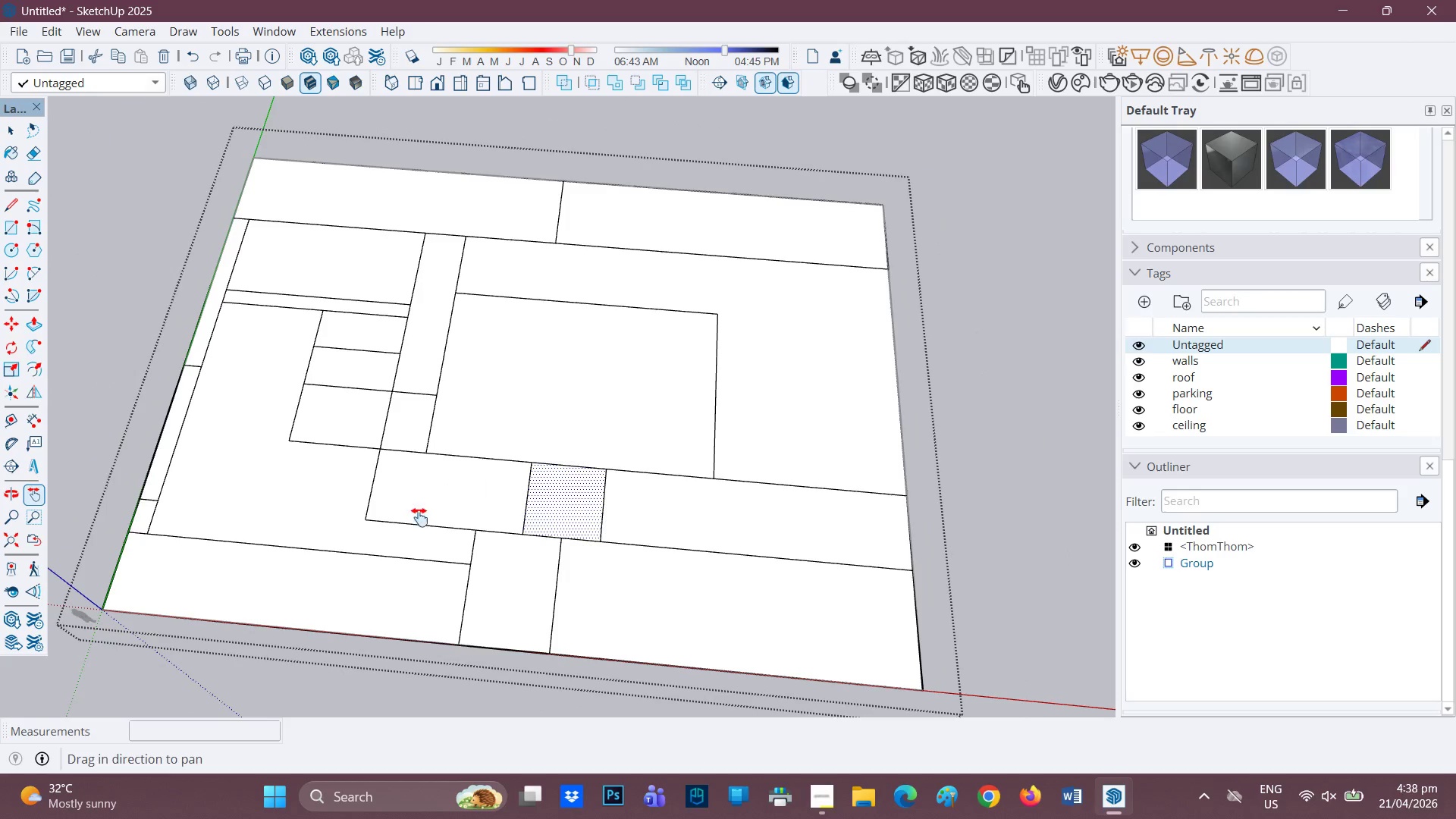 
scroll: coordinate [386, 527], scroll_direction: up, amount: 1.0
 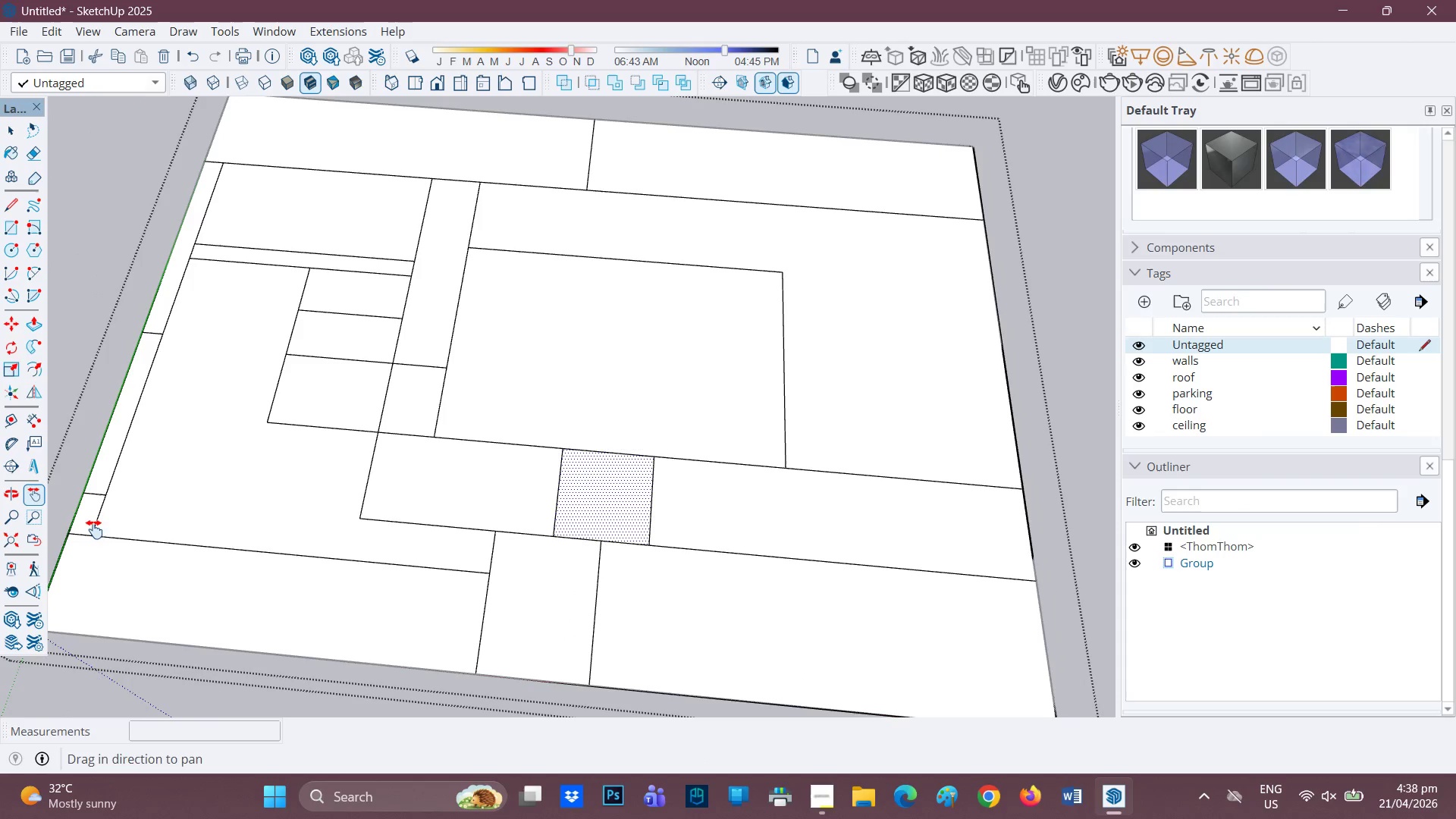 
scroll: coordinate [132, 552], scroll_direction: down, amount: 1.0
 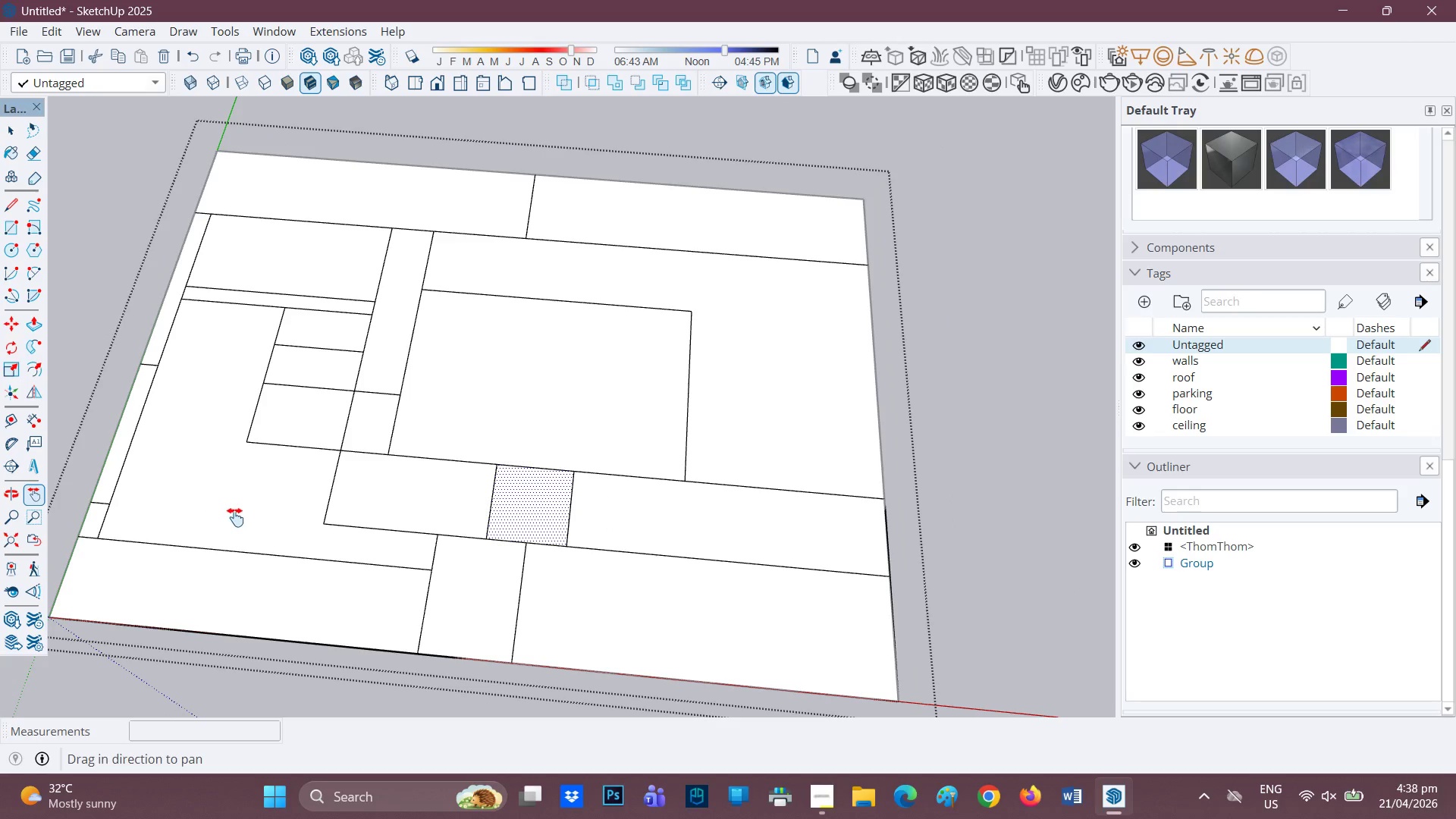 
key(L)
 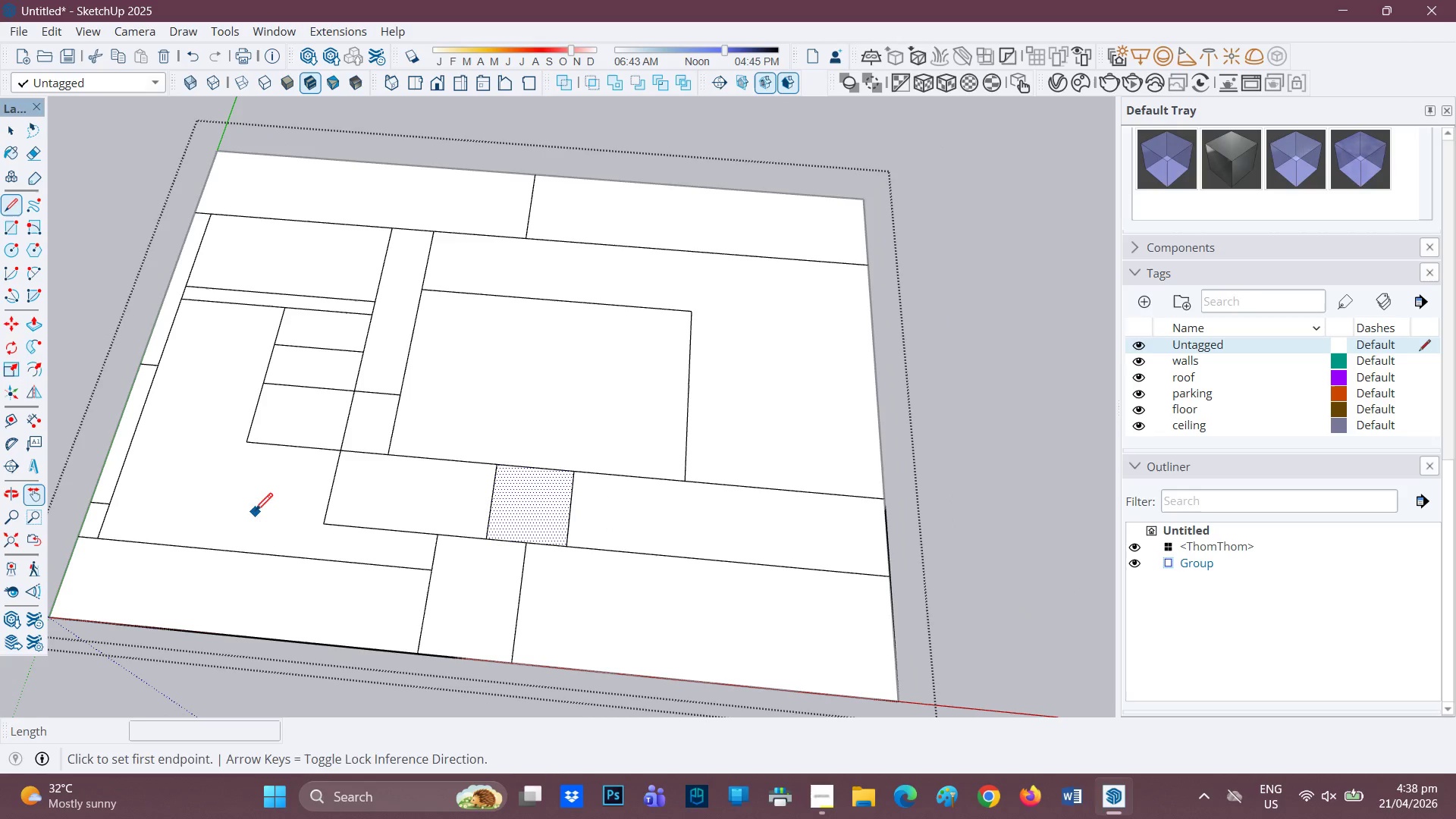 
left_click_drag(start_coordinate=[260, 512], to_coordinate=[430, 460])
 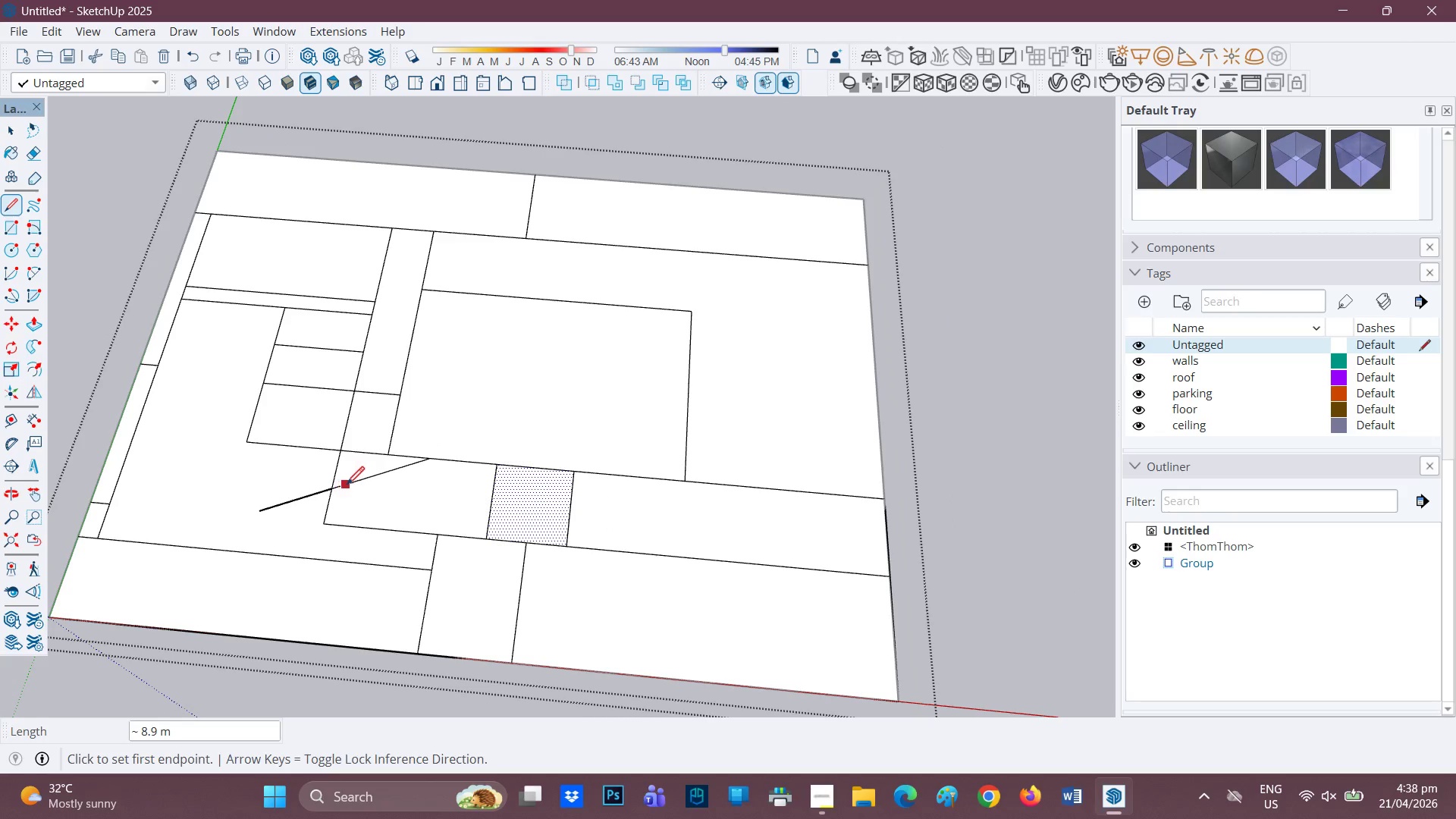 
key(Control+ControlLeft)
 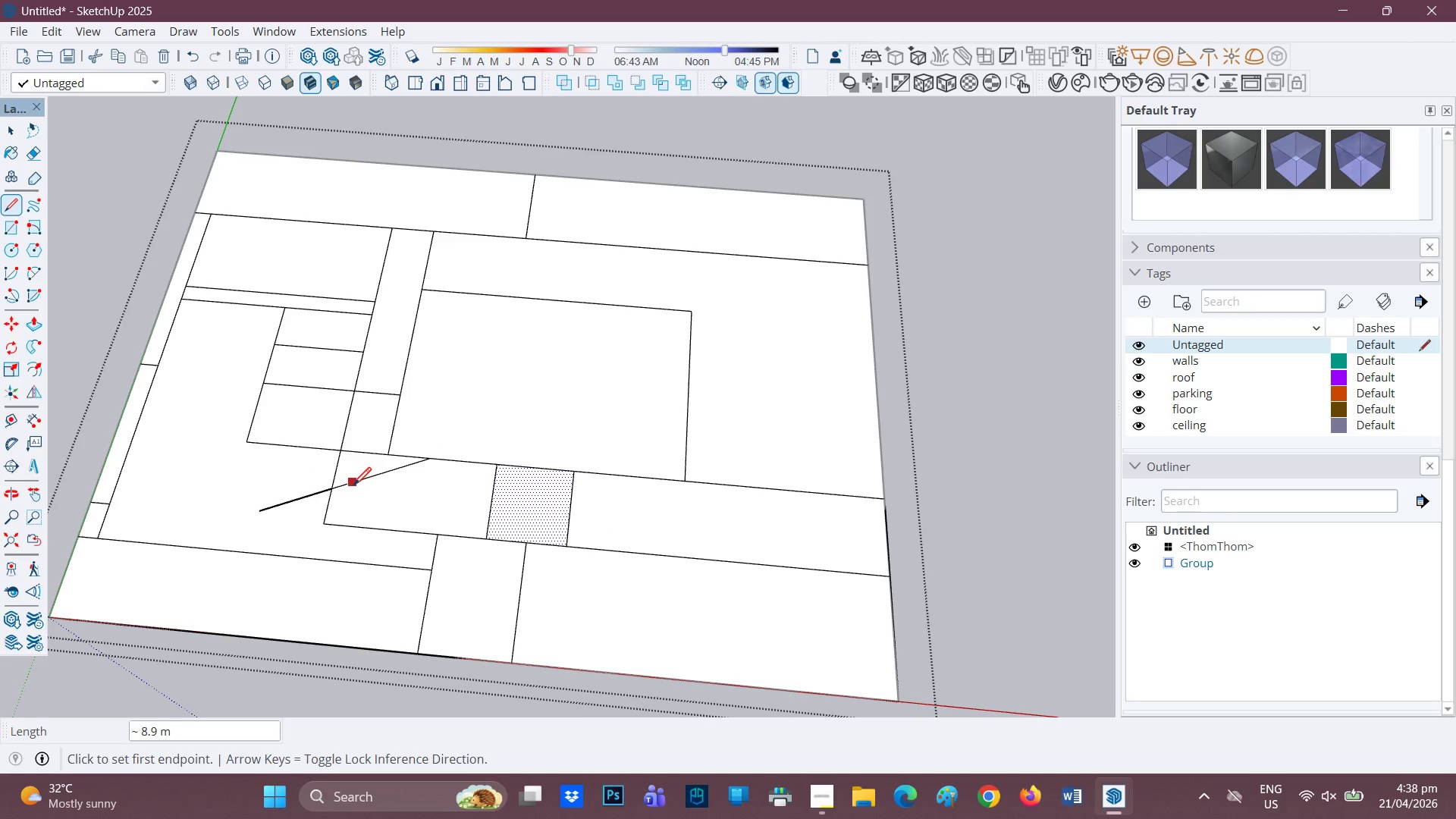 
key(Control+Z)
 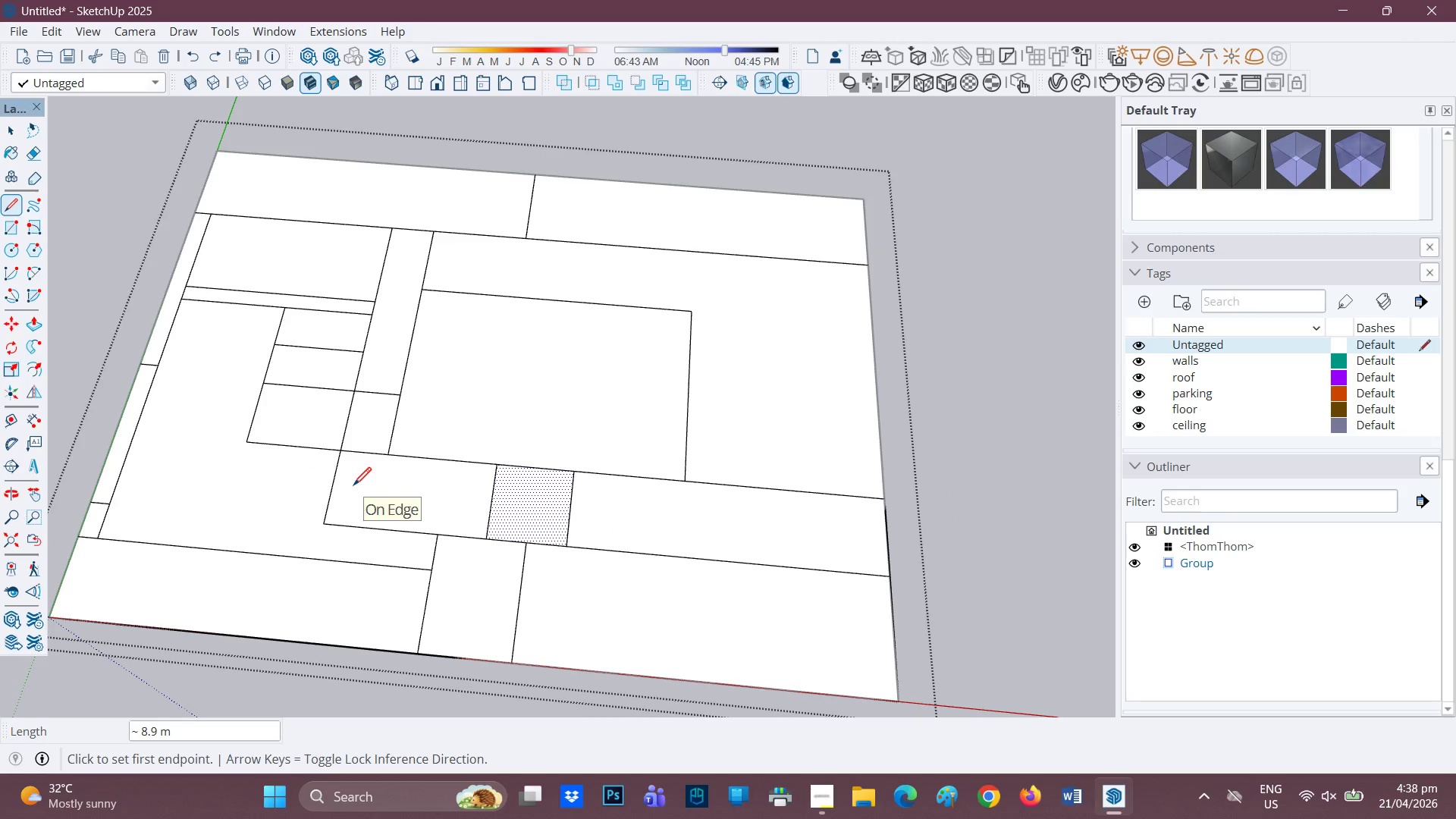 
key(H)
 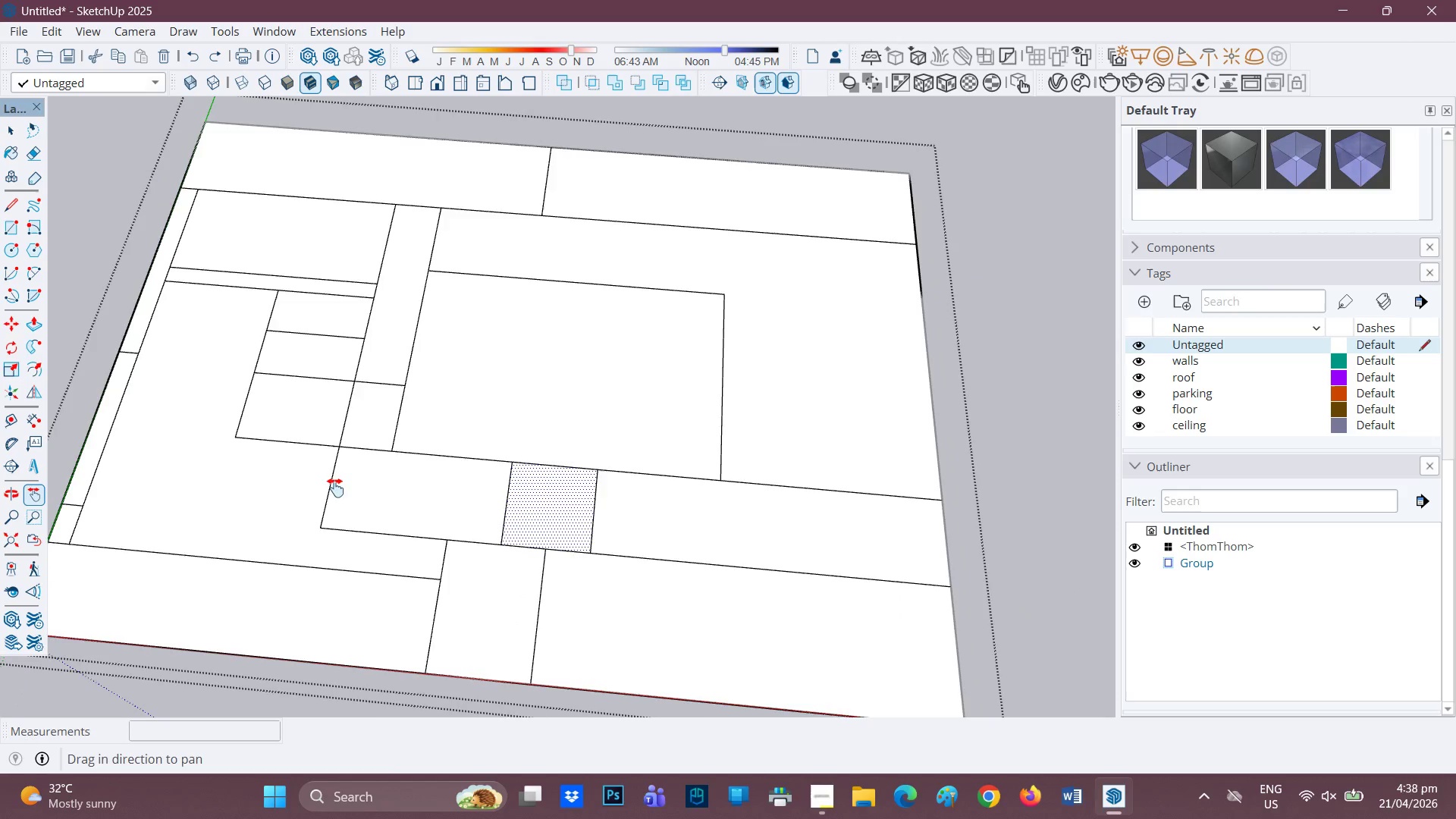 
scroll: coordinate [353, 487], scroll_direction: none, amount: 0.0
 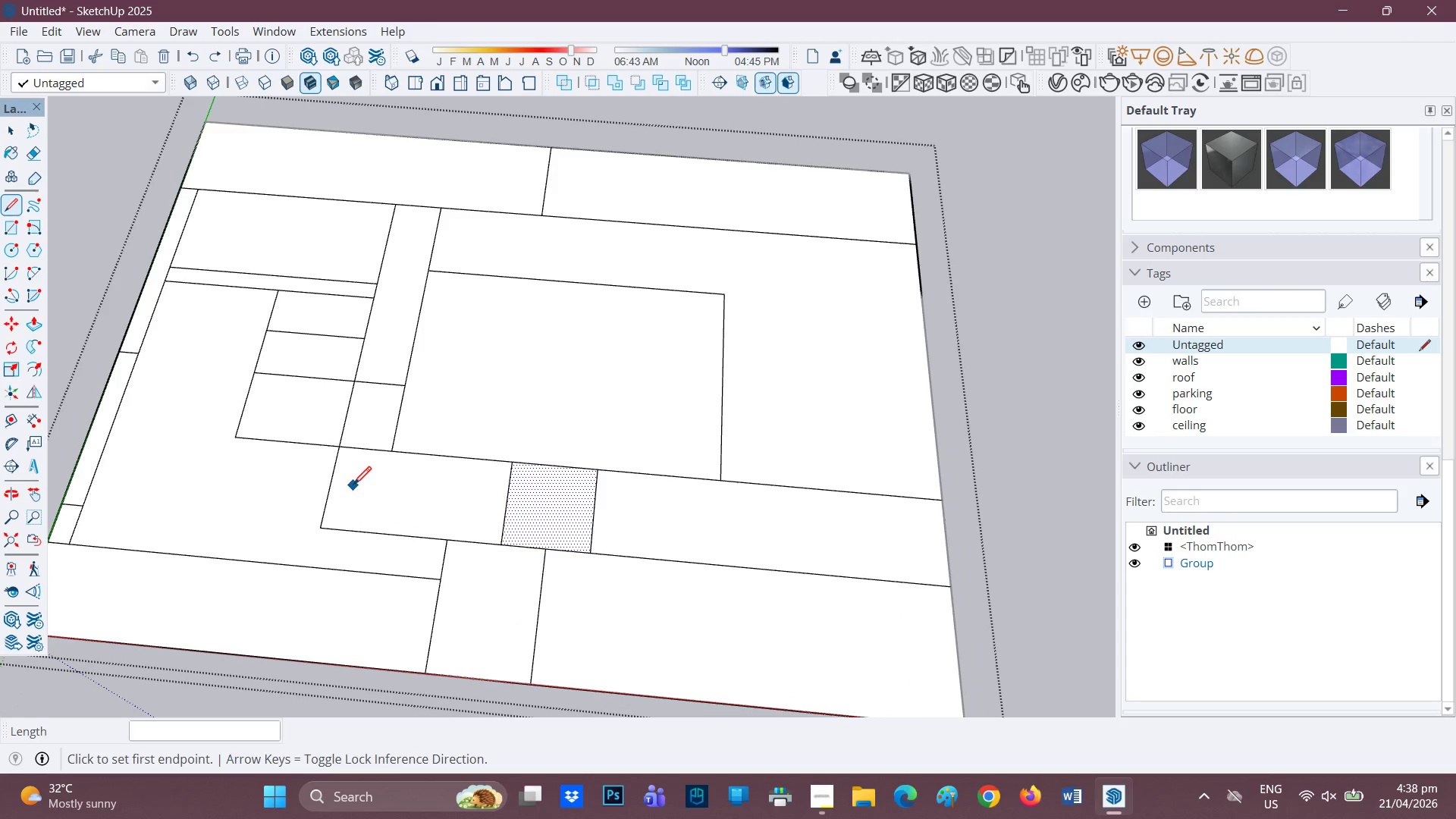 
left_click_drag(start_coordinate=[384, 475], to_coordinate=[521, 457])
 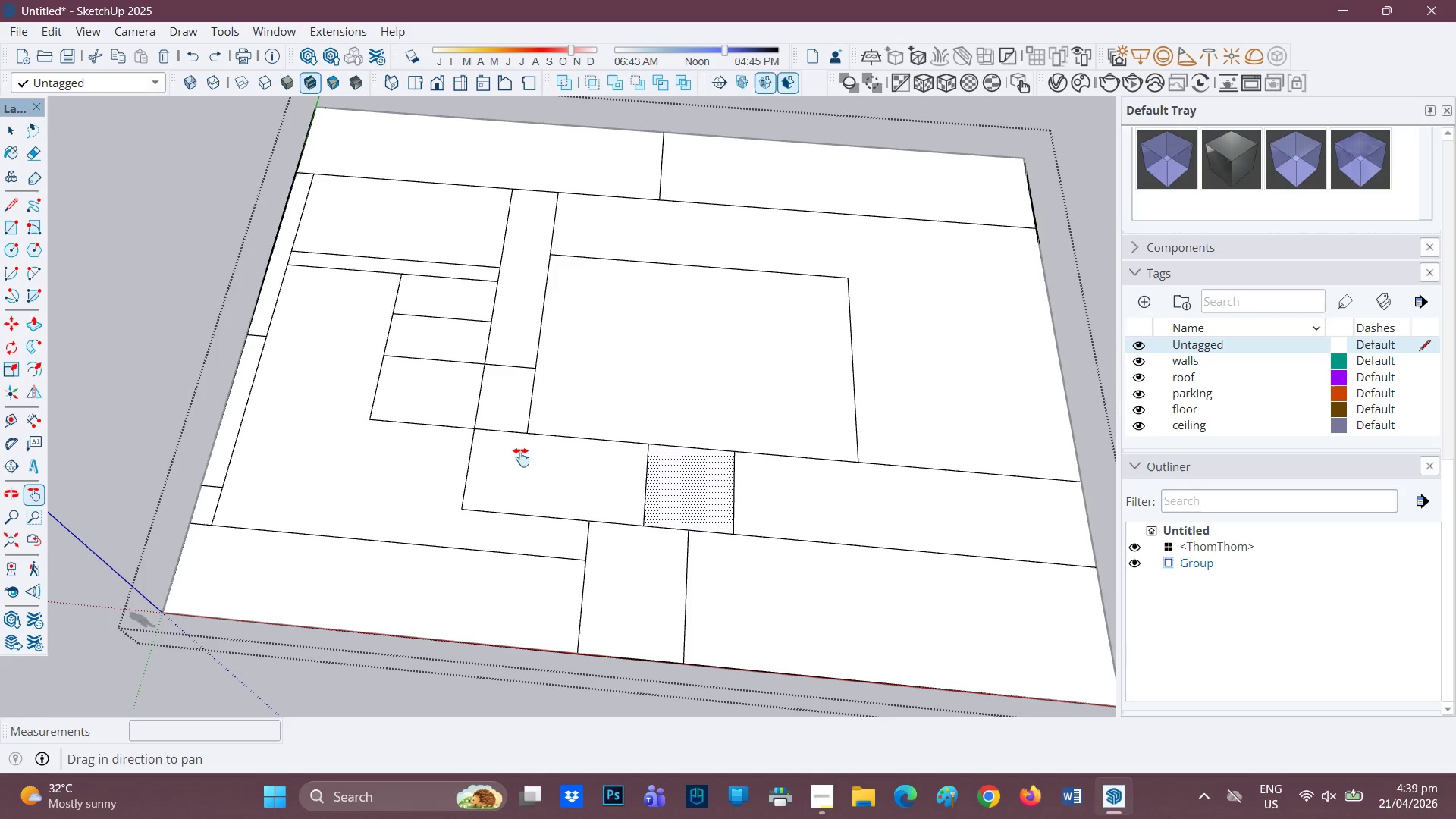 
wait(27.55)
 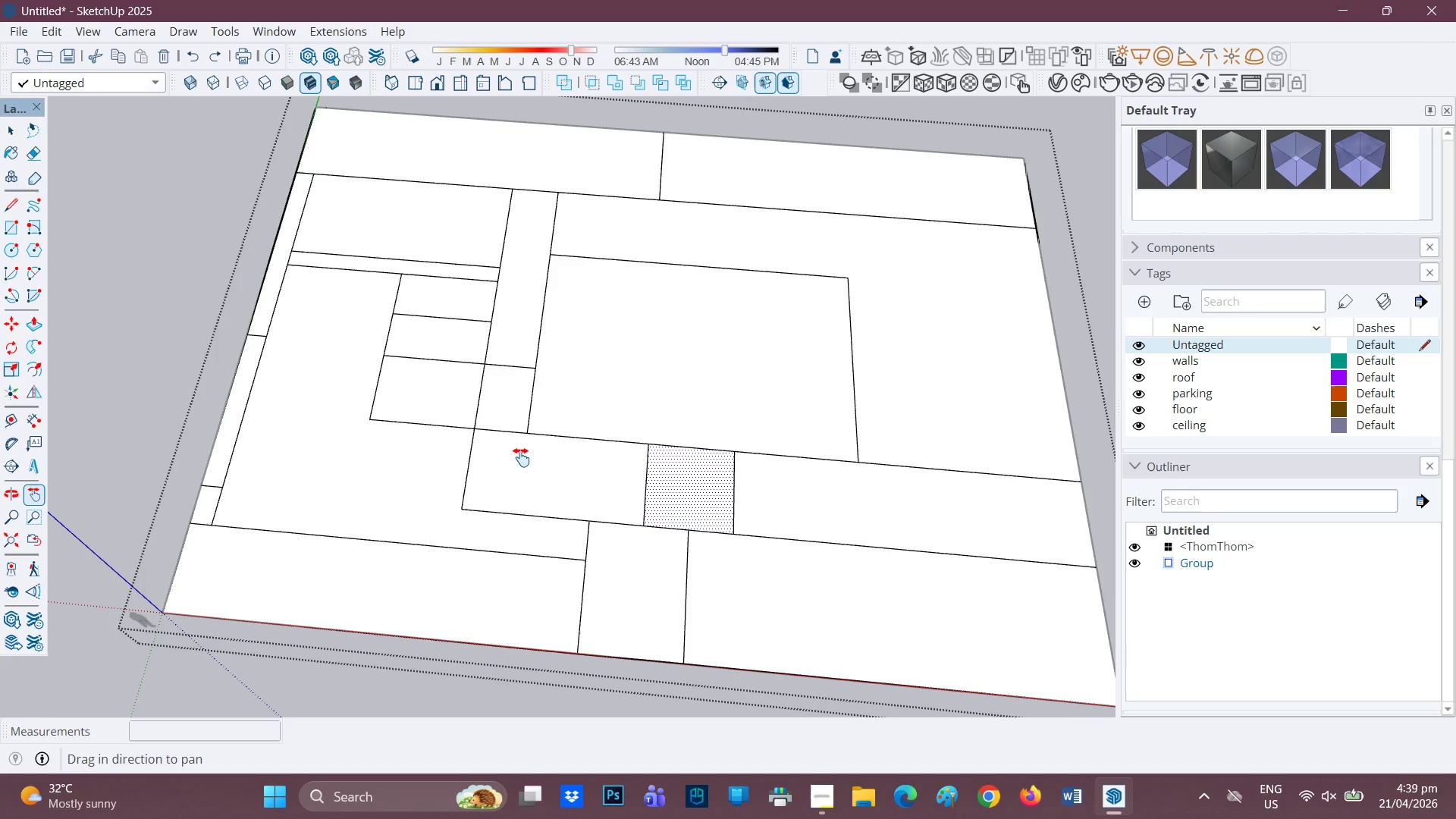 
left_click([830, 798])